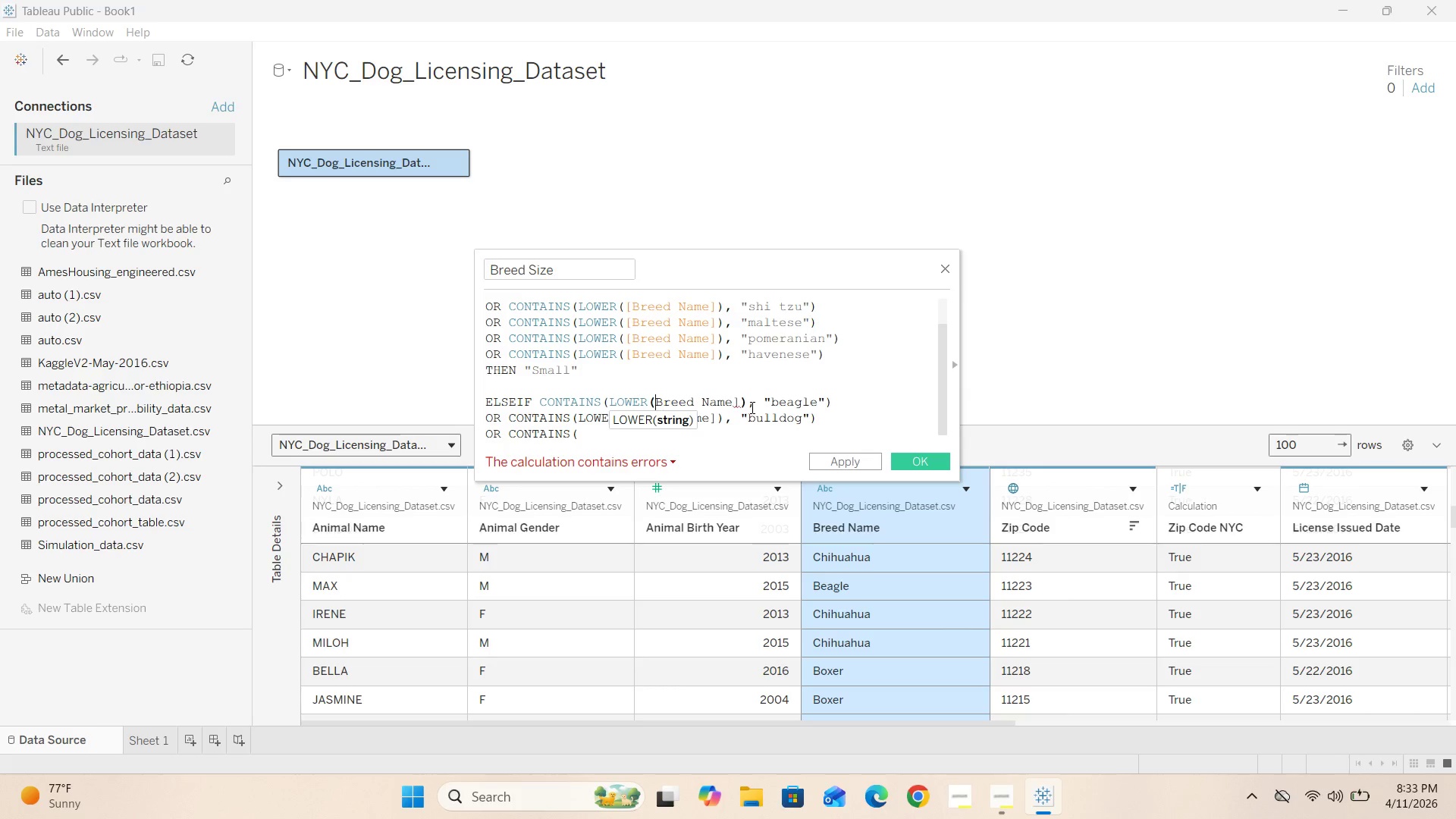 
key(ArrowLeft)
 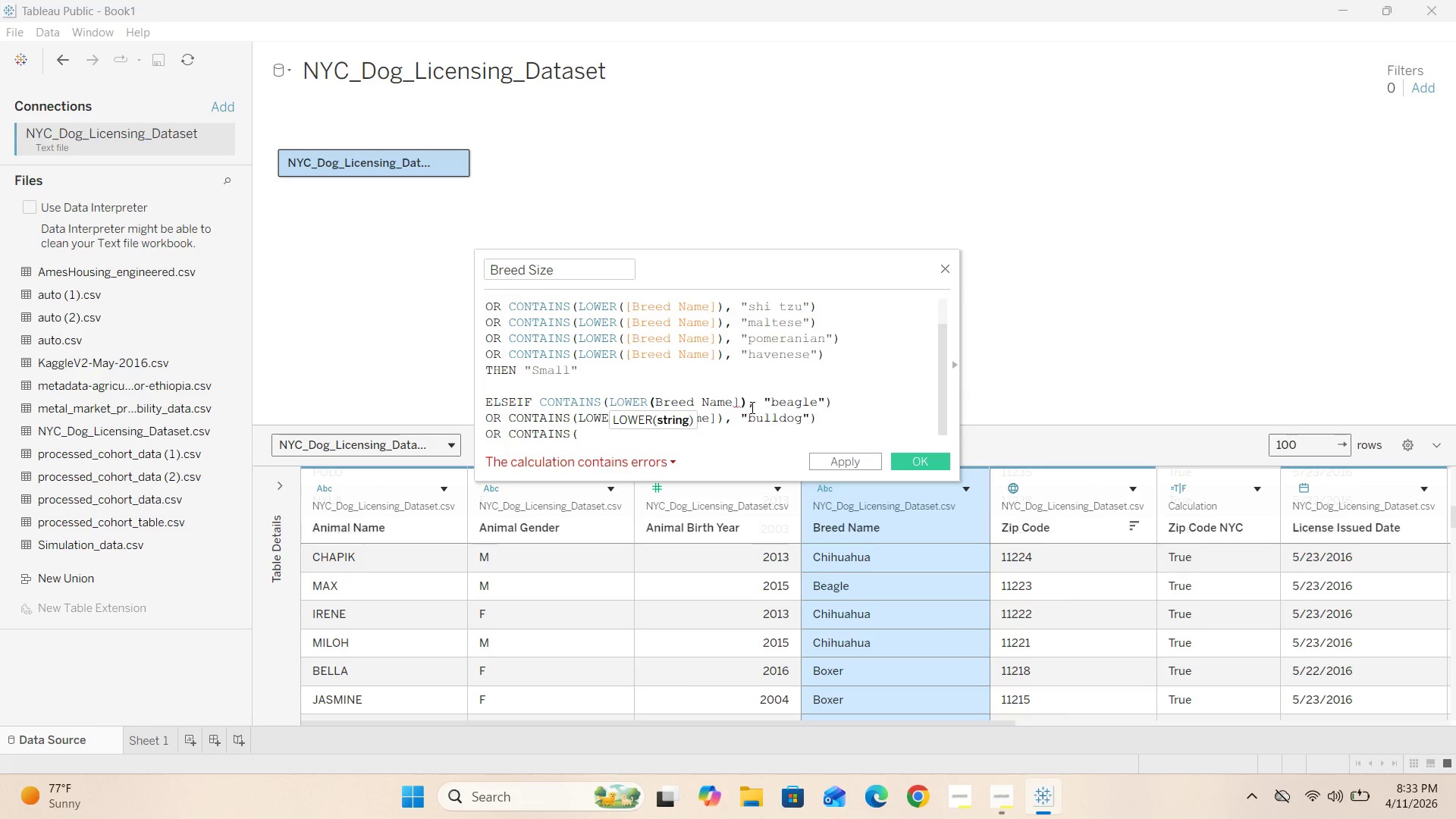 
key(BracketLeft)
 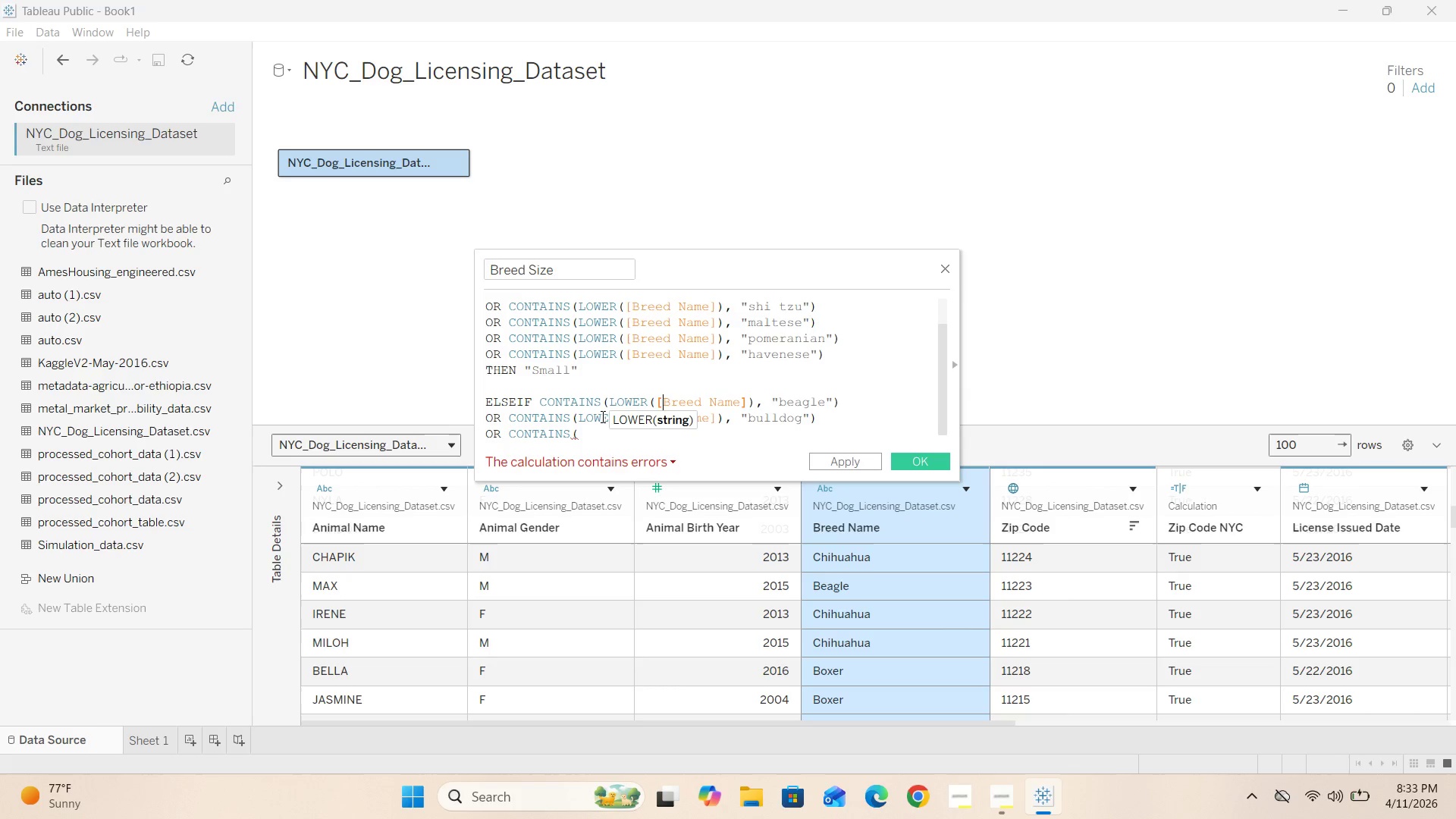 
left_click([597, 428])
 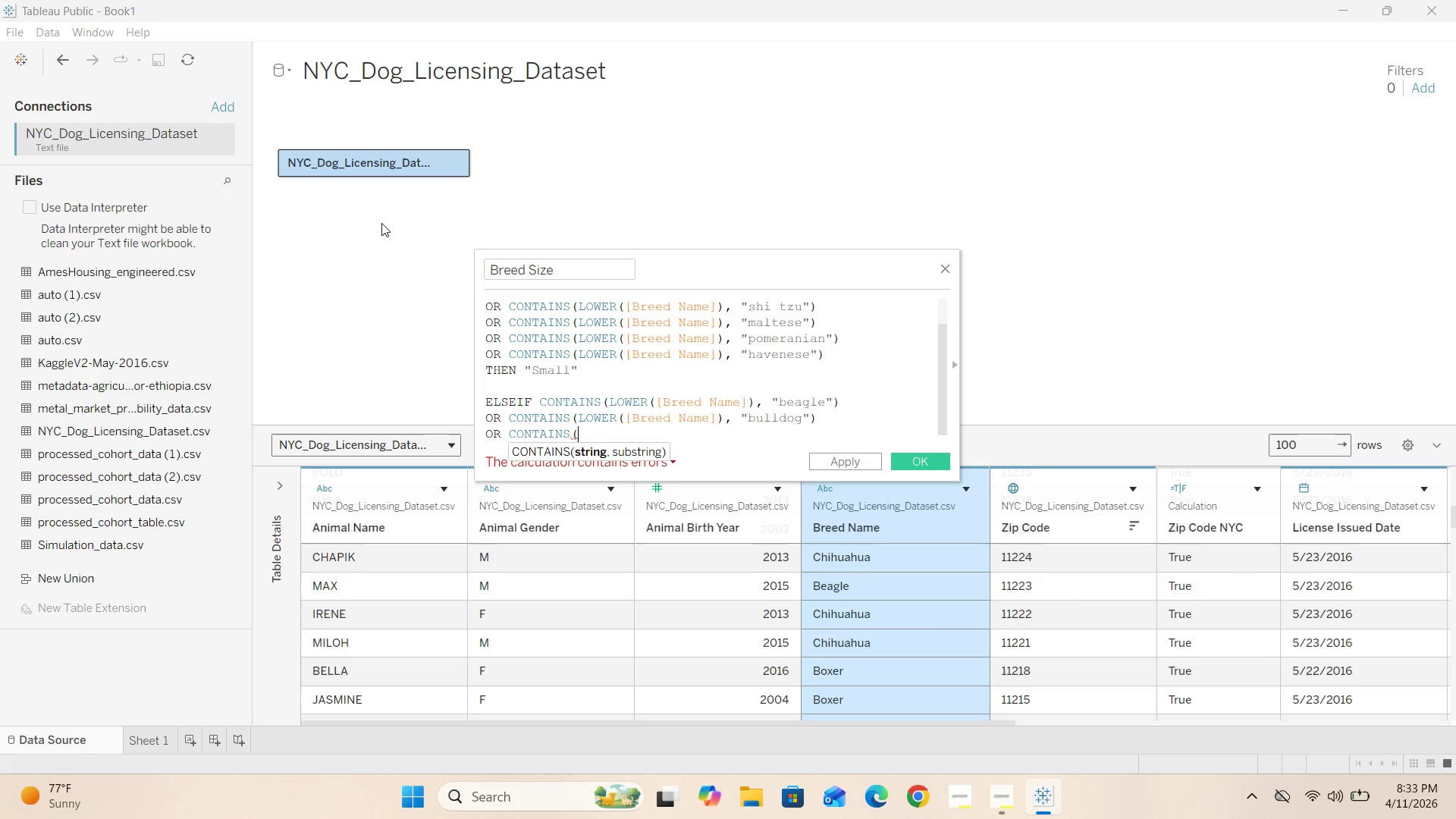 
type(LOWER())
 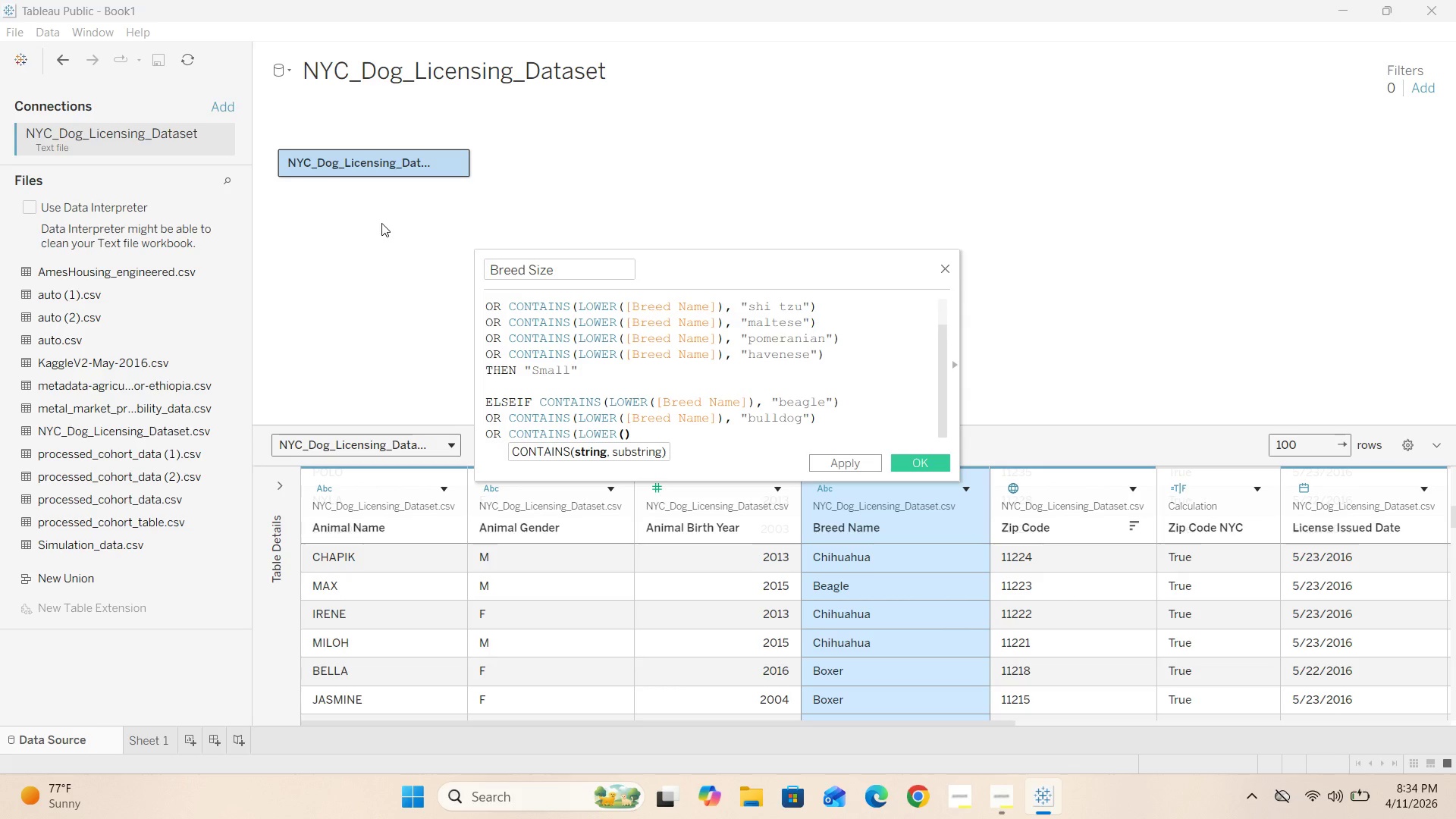 
key(ArrowLeft)
 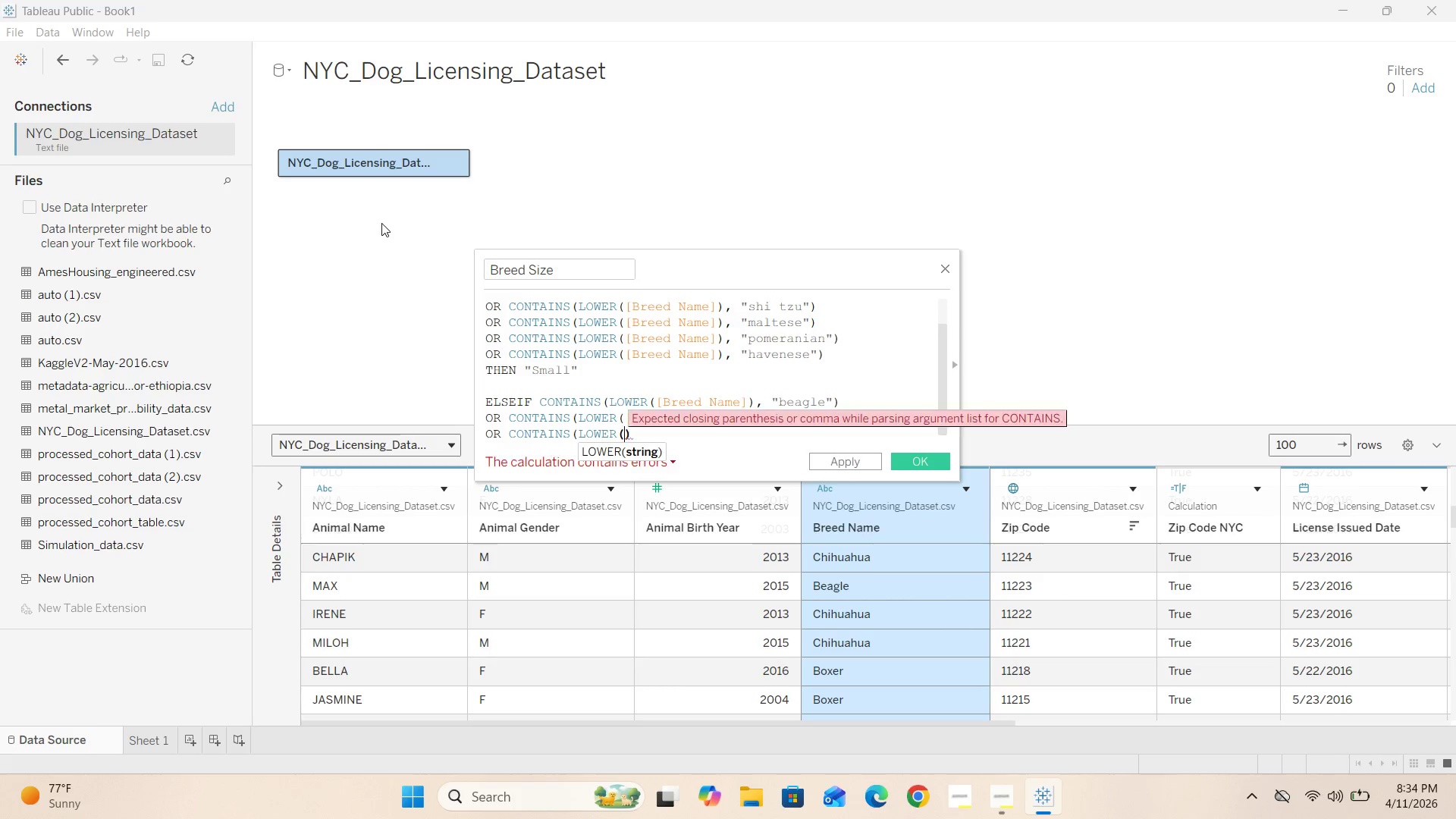 
key(BracketLeft)
 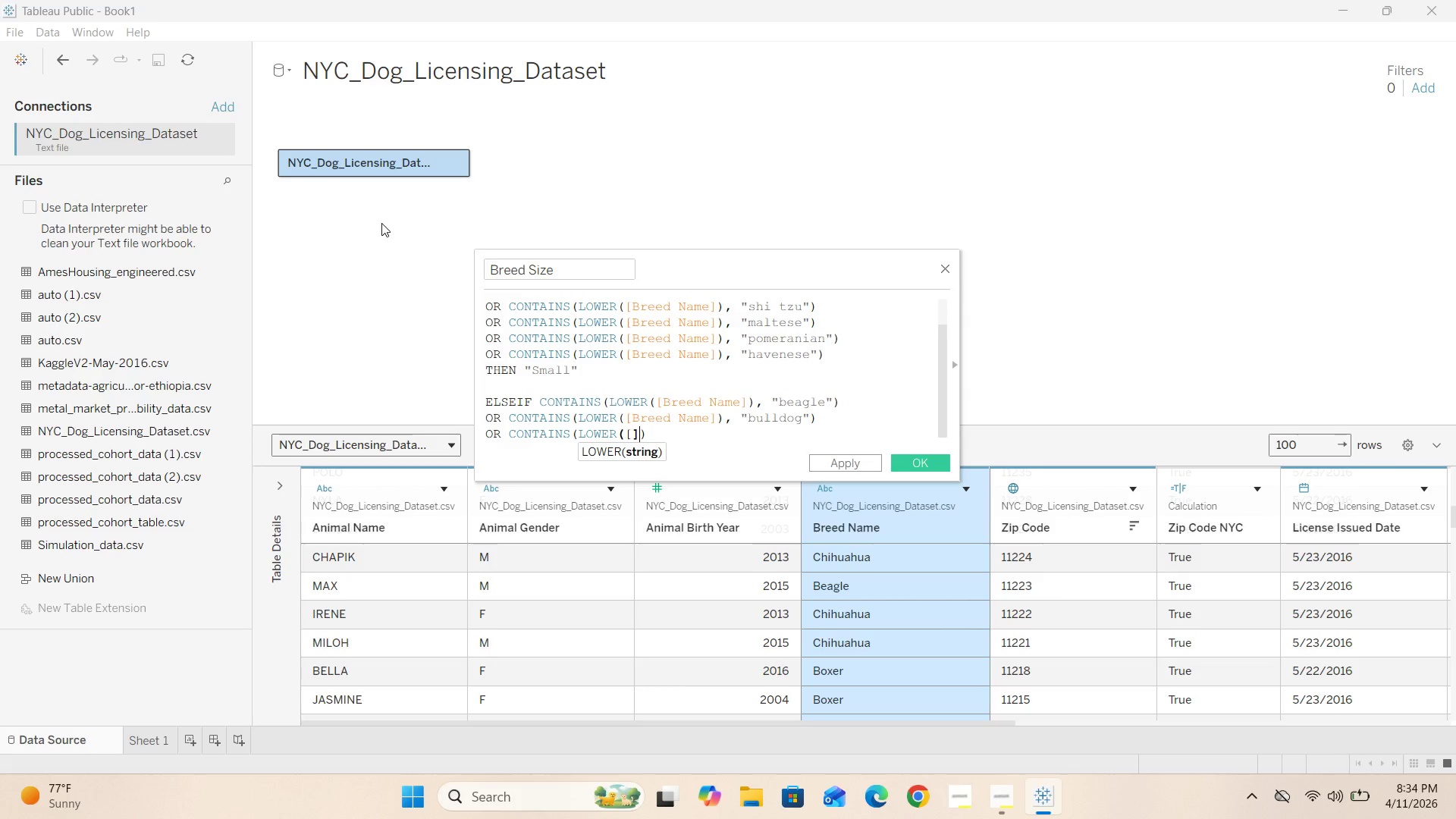 
key(BracketRight)
 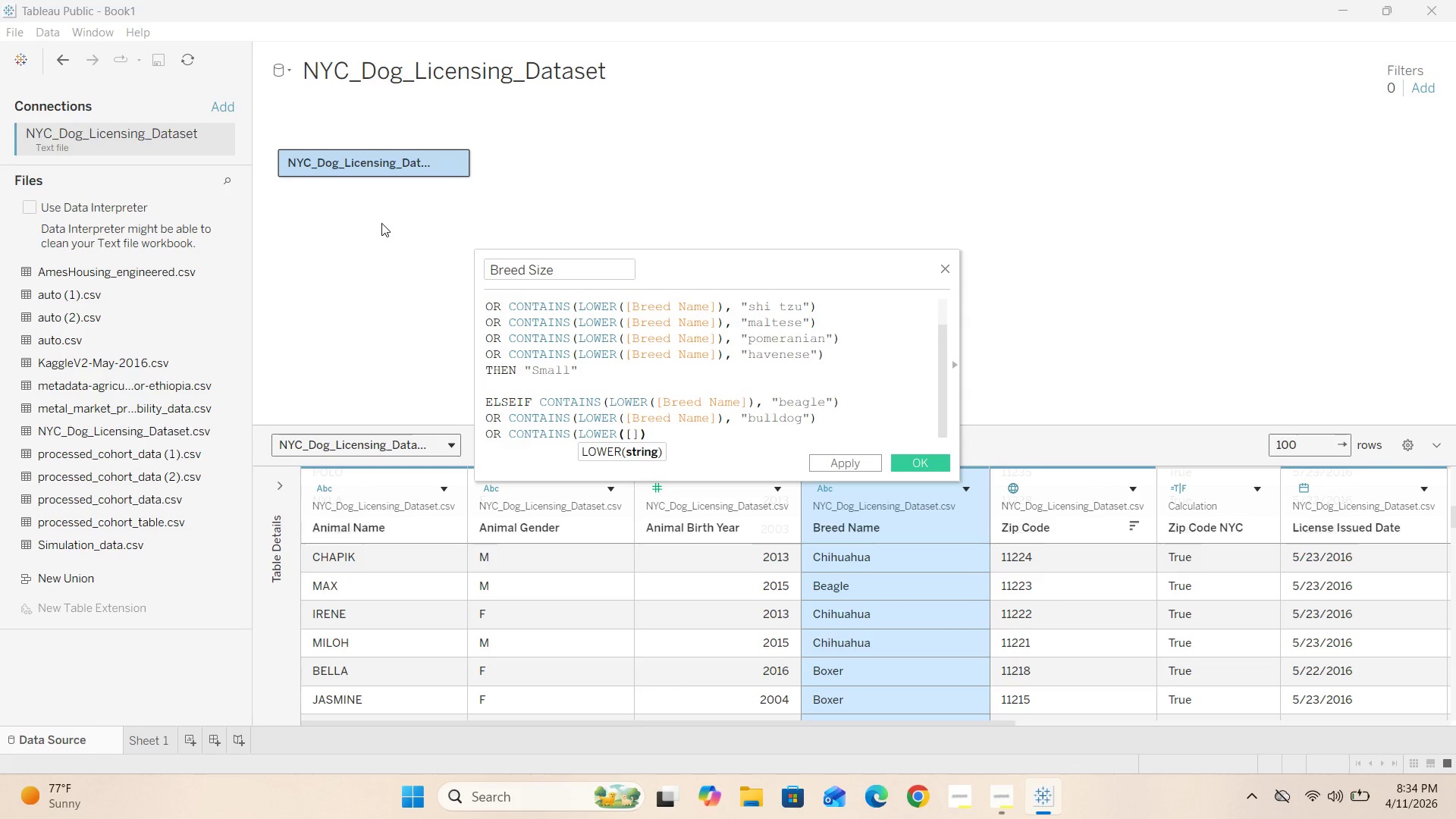 
key(ArrowLeft)
 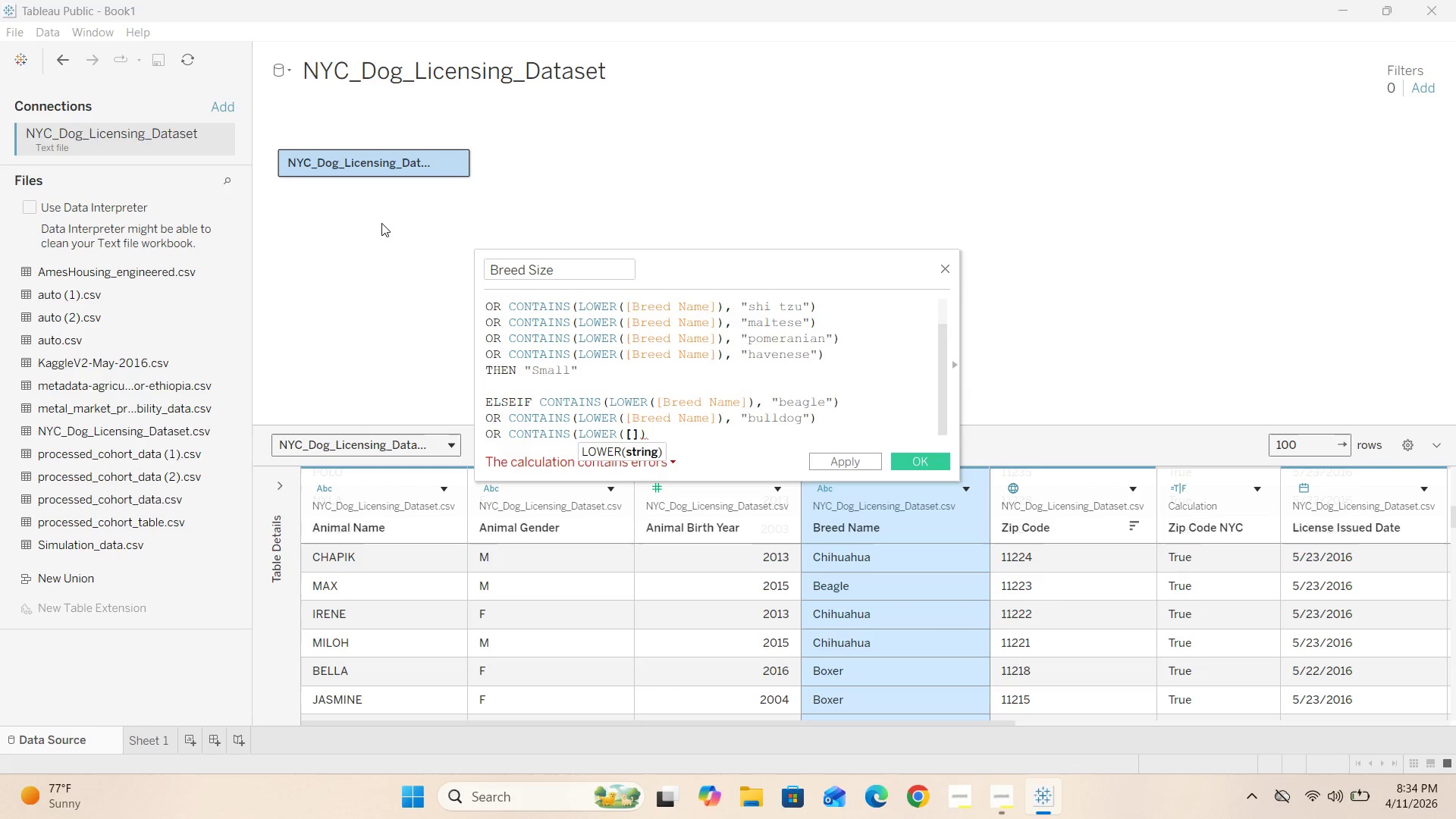 
type(Breed Name)
 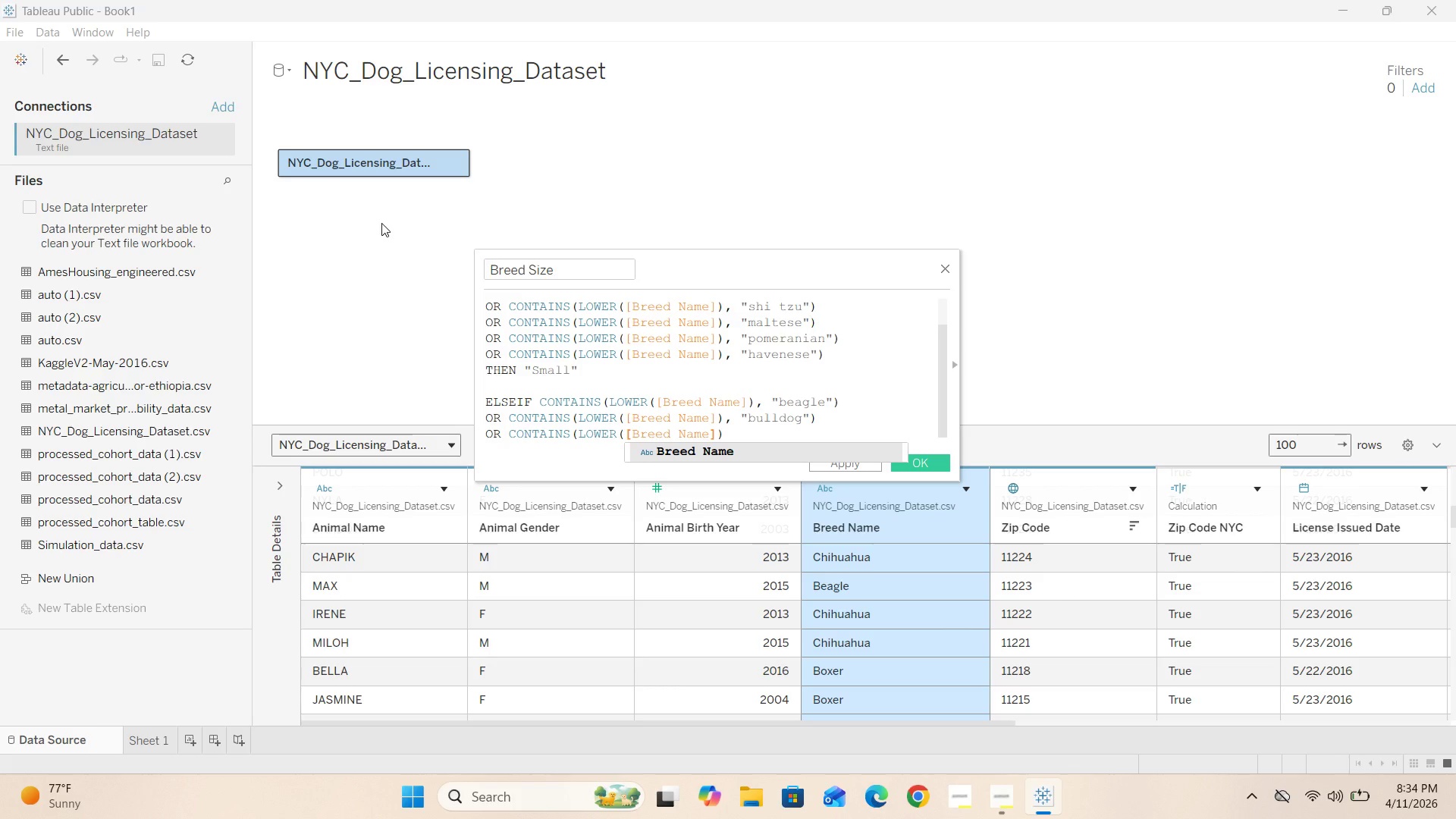 
key(ArrowRight)
 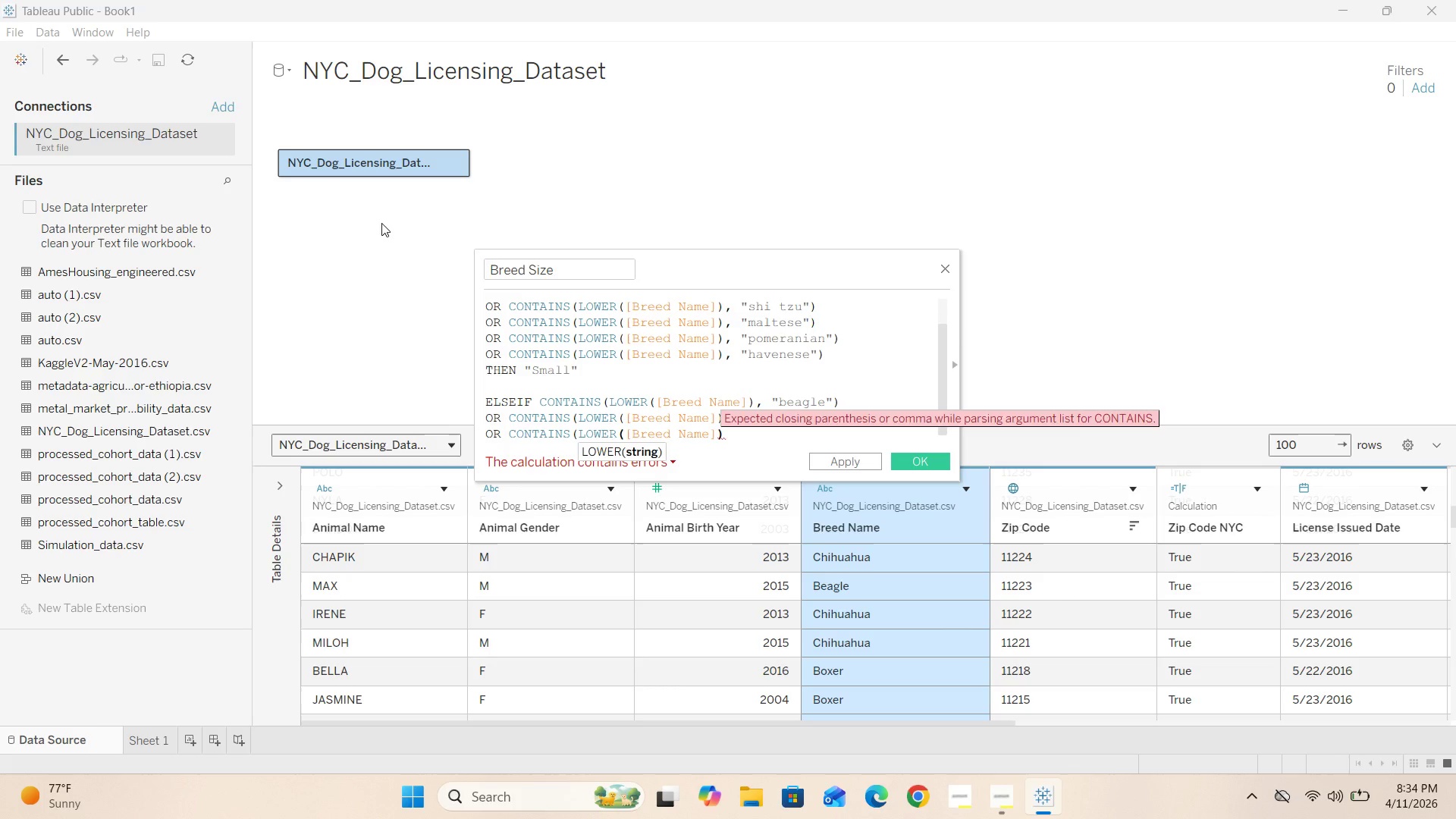 
key(ArrowRight)
 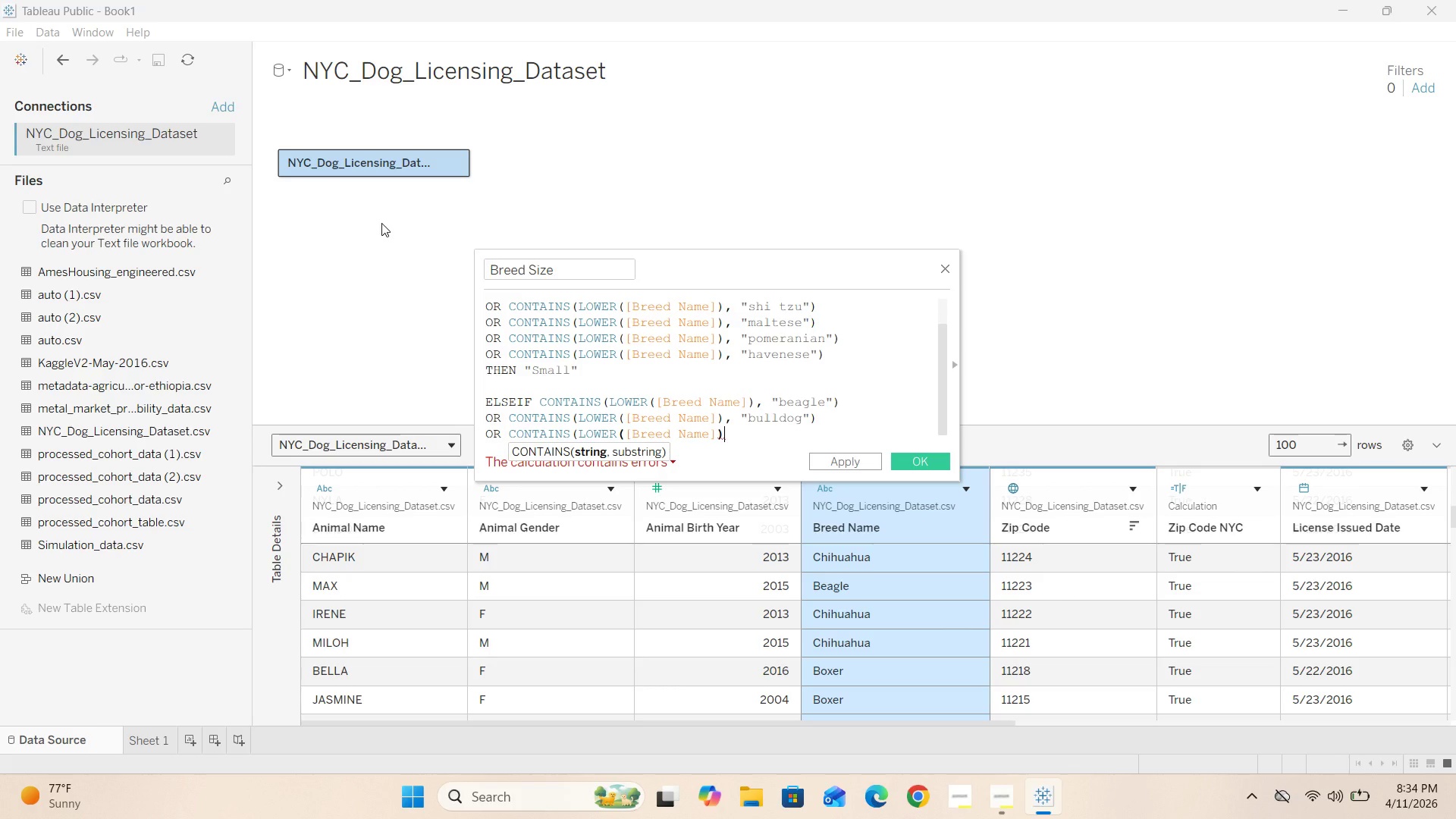 
key(ArrowLeft)
 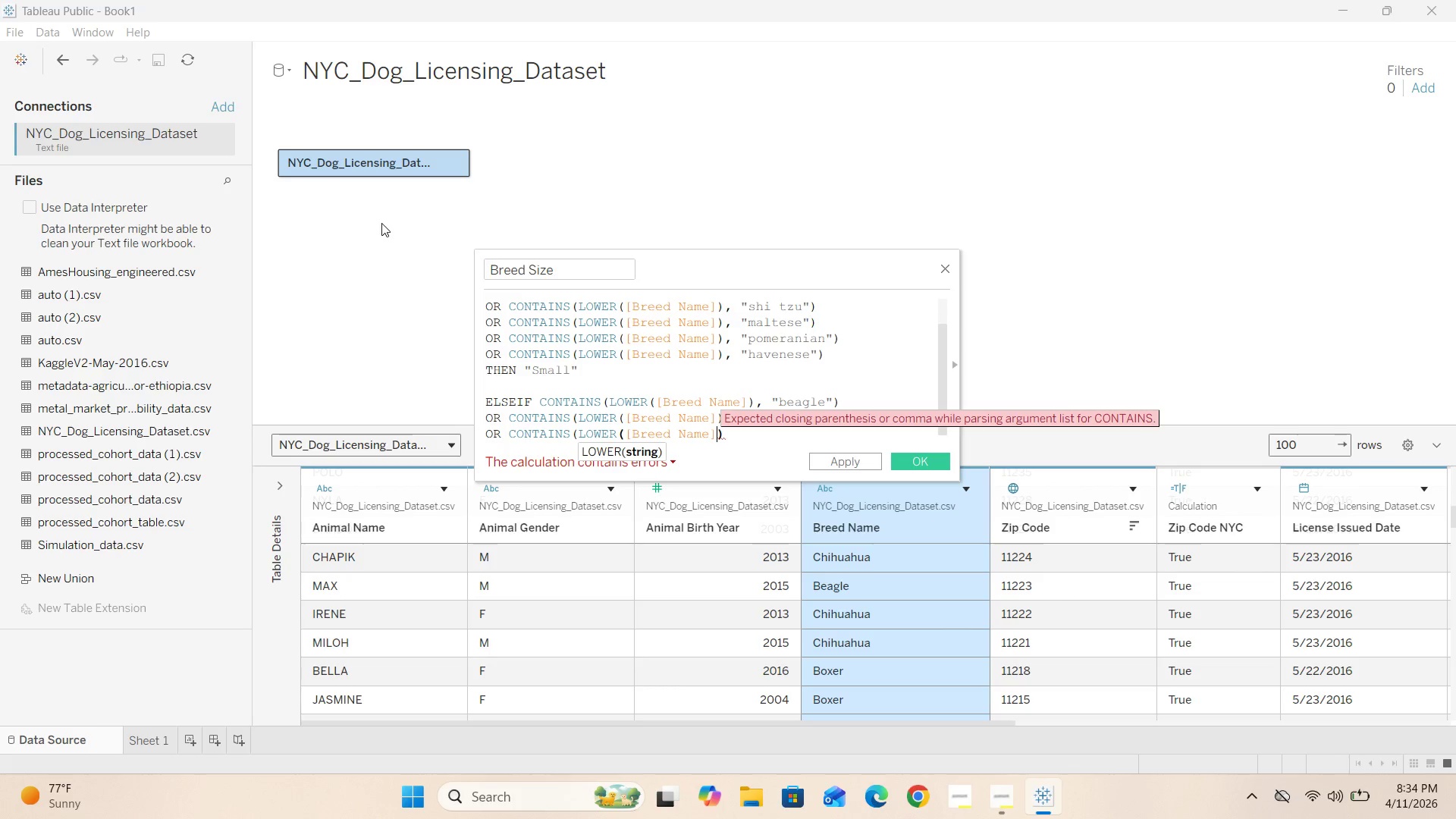 
key(Shift+0)
 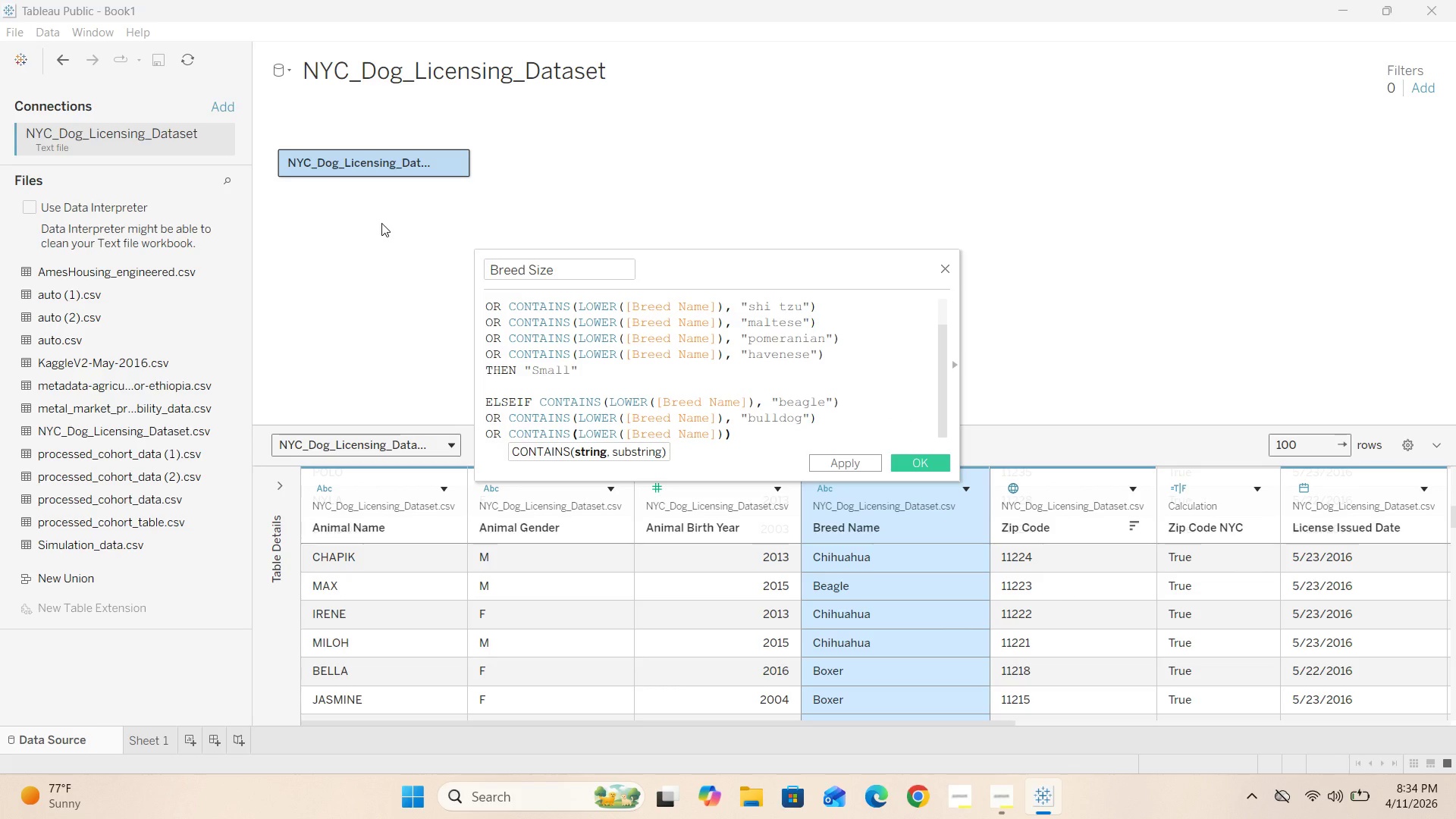 
key(Comma)
 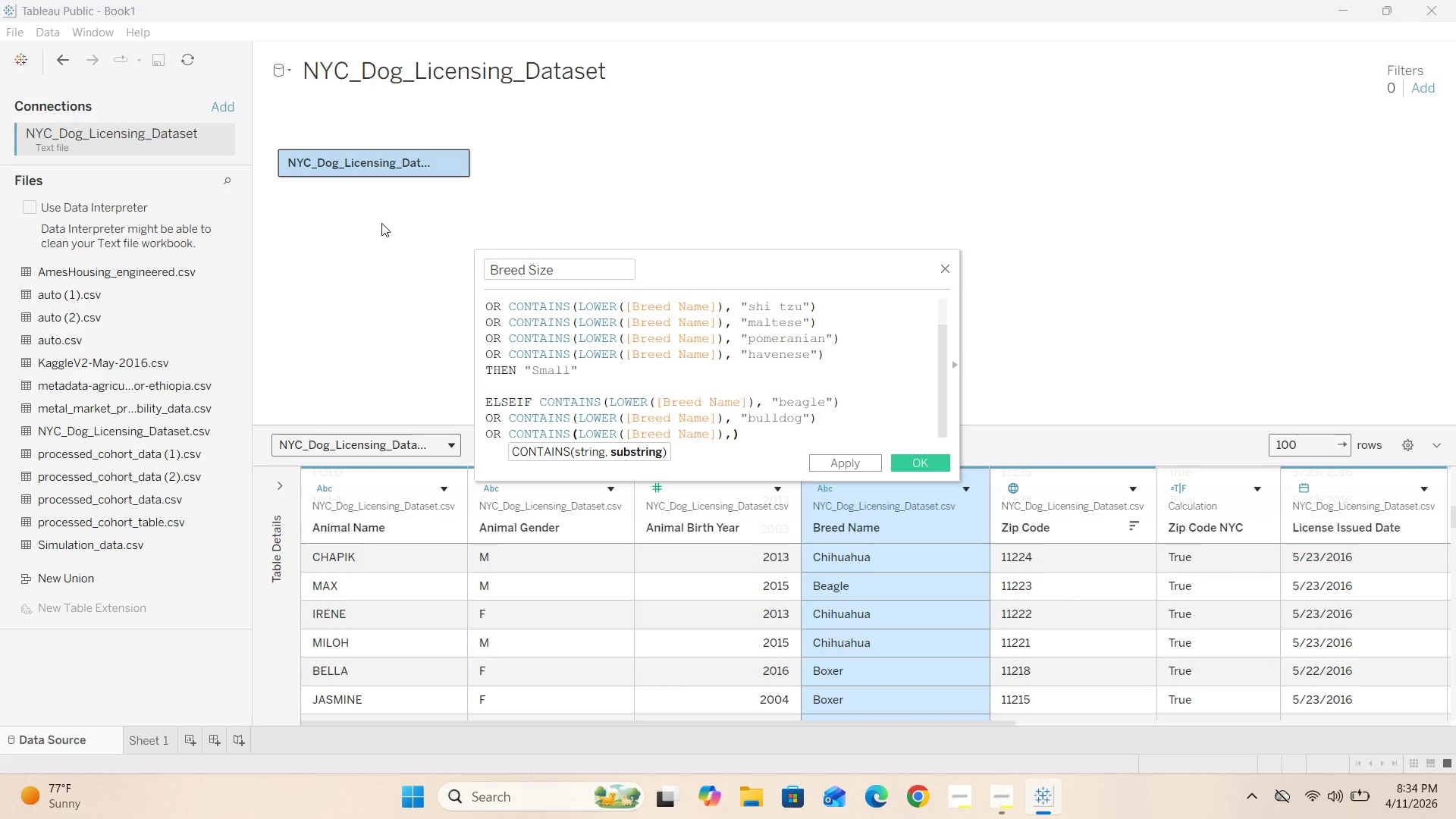 
key(Space)
 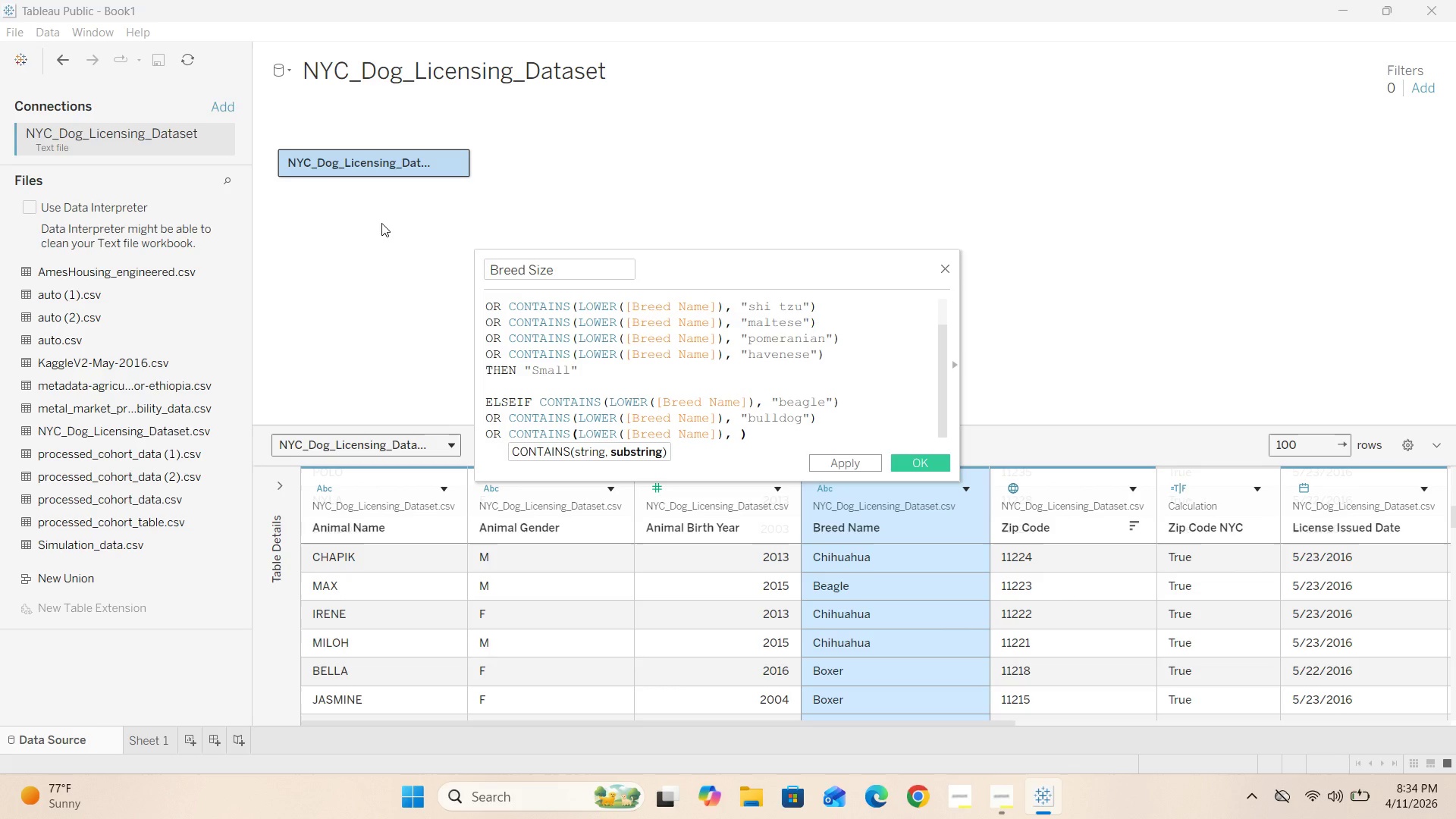 
key(Shift+Quote)
 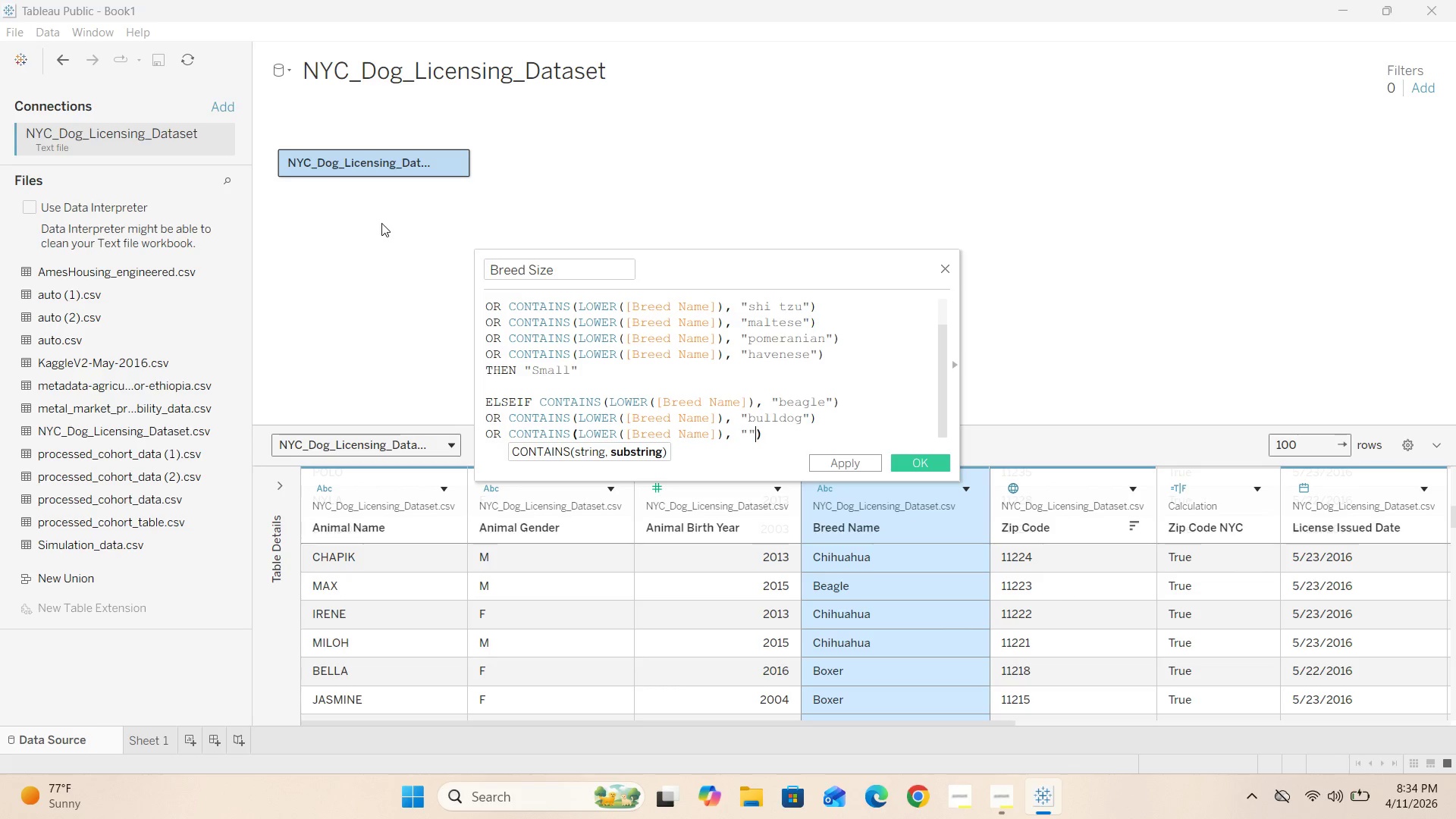 
key(Shift+Quote)
 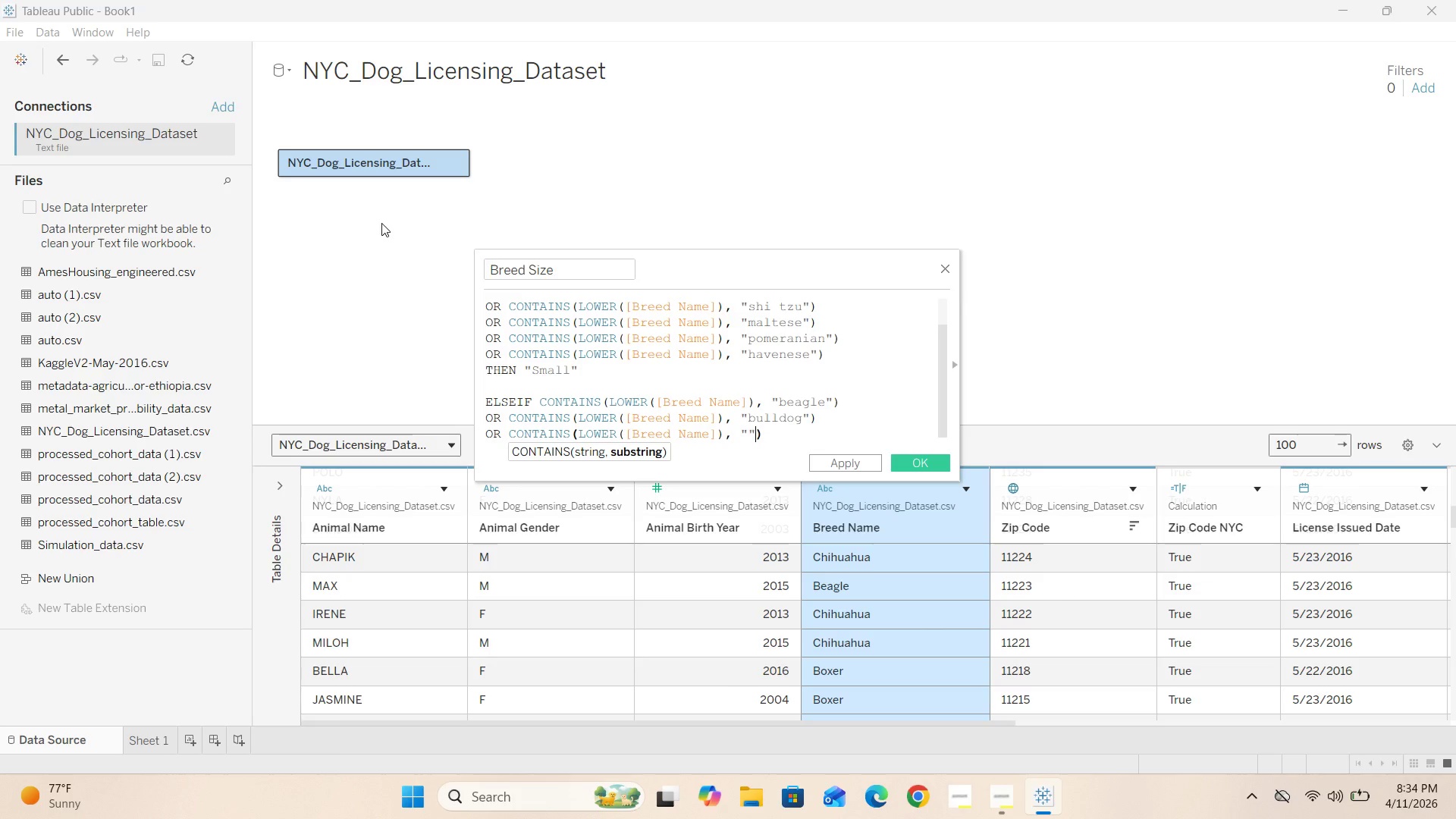 
key(ArrowLeft)
 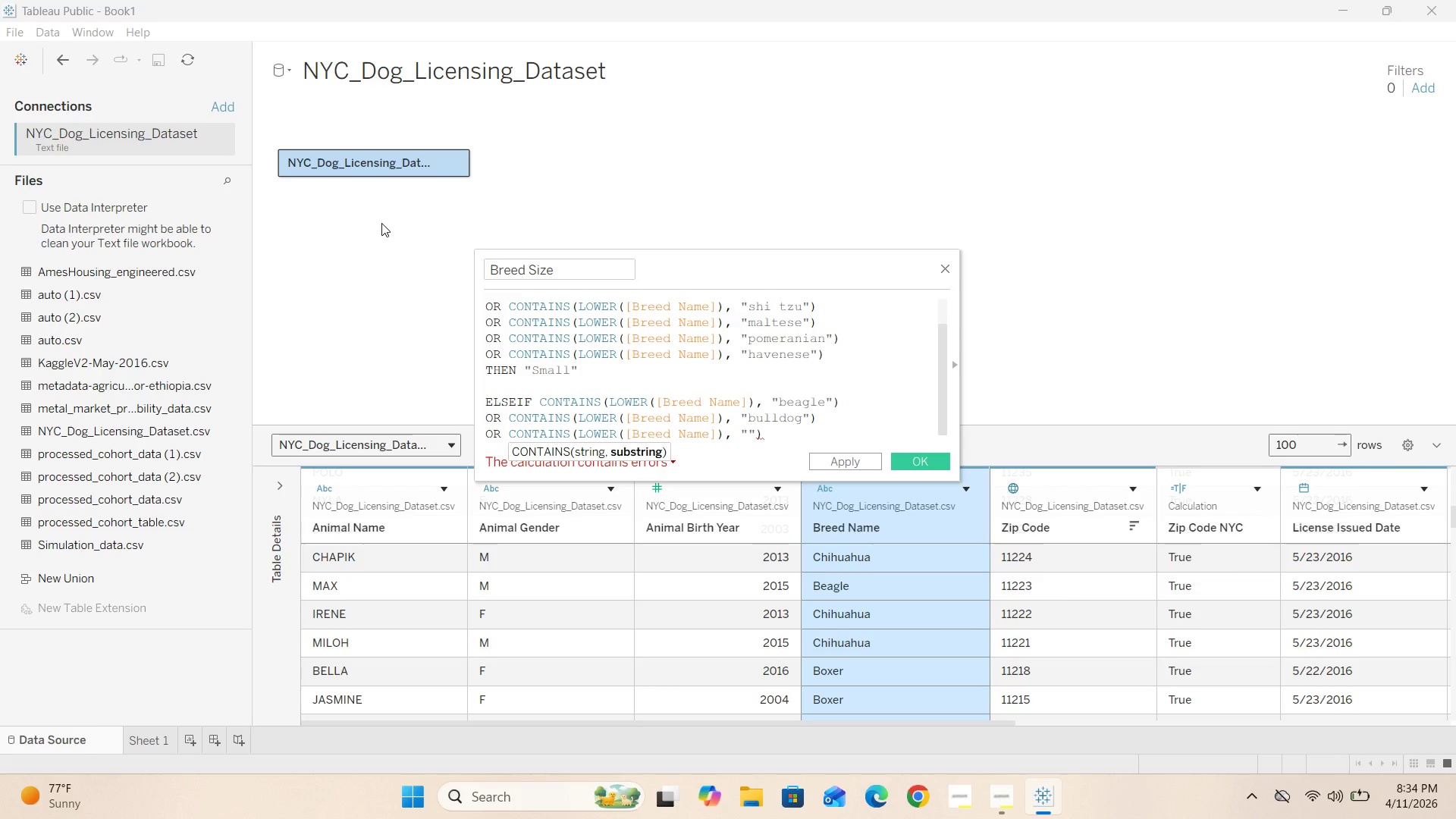 
type(cocker)
 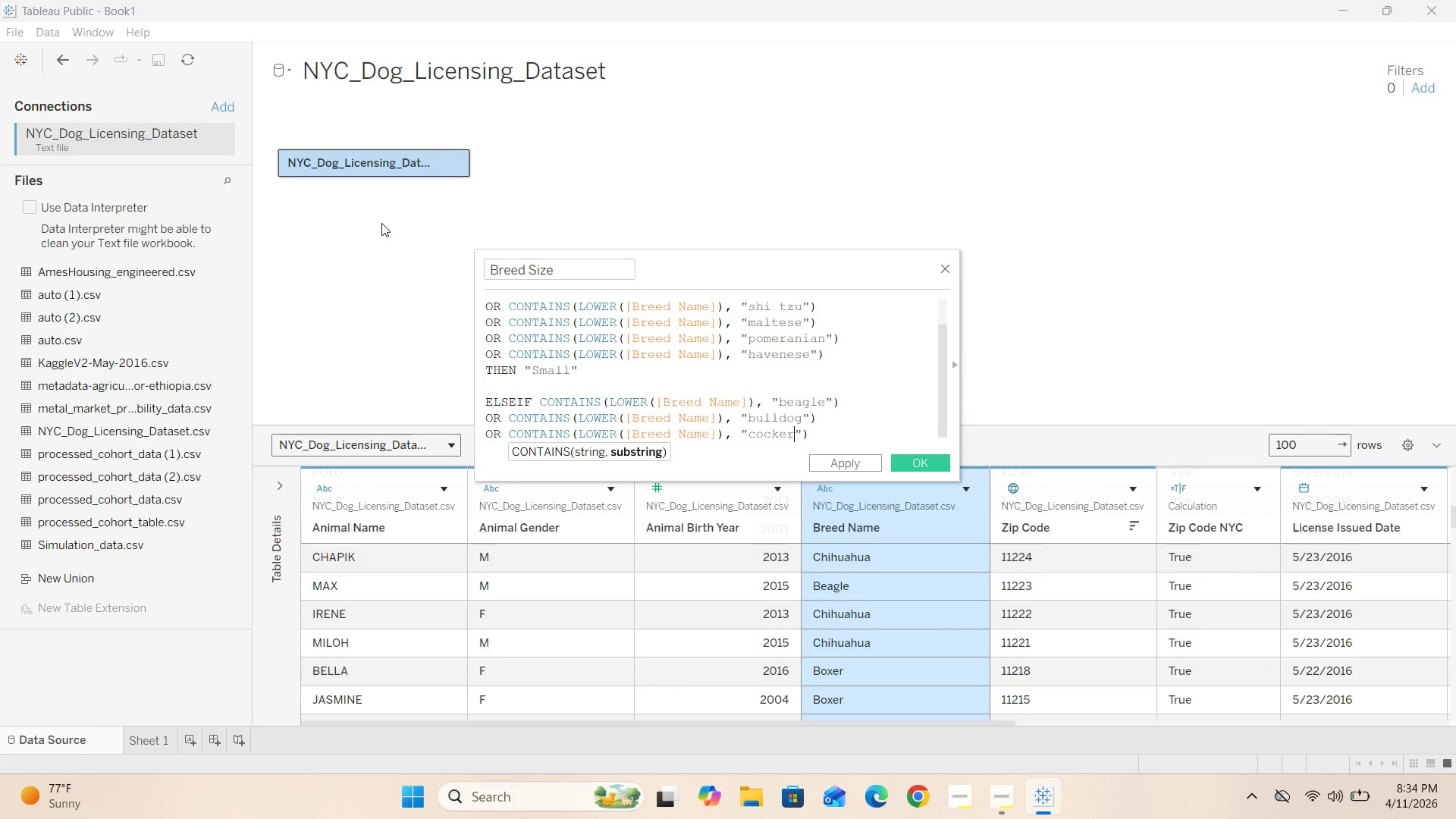 
key(ArrowRight)
 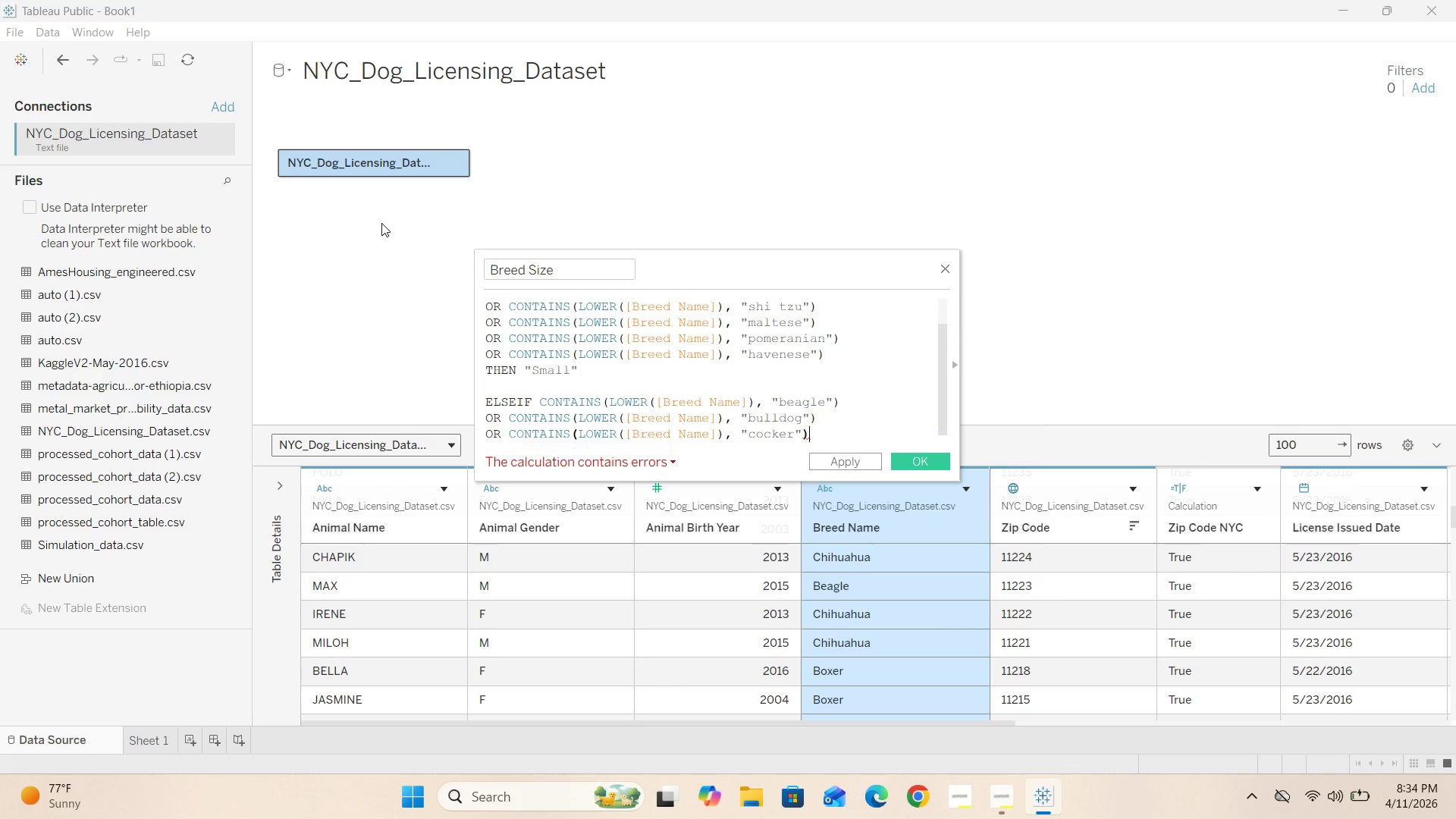 
key(ArrowRight)
 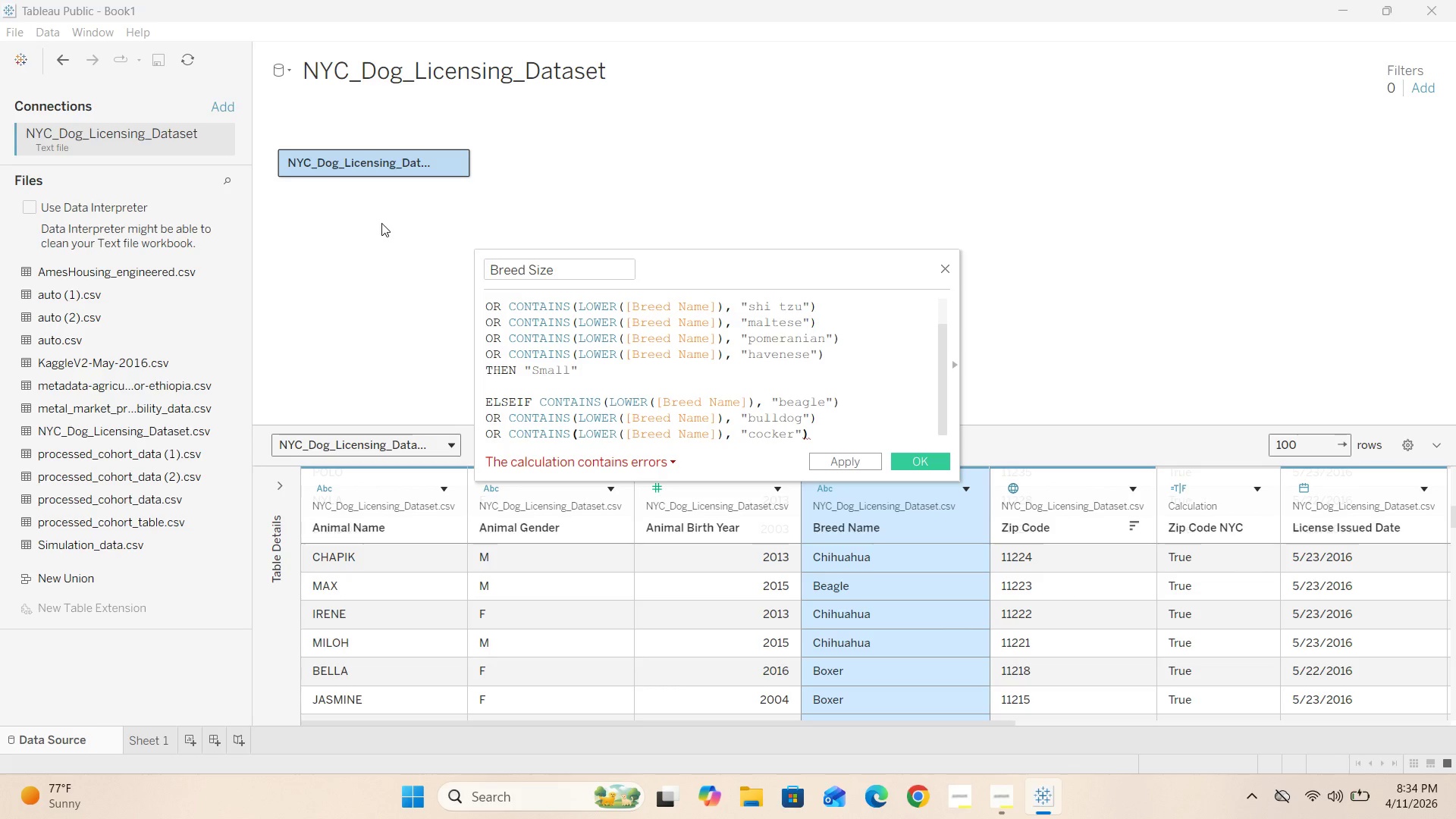 
key(Enter)
 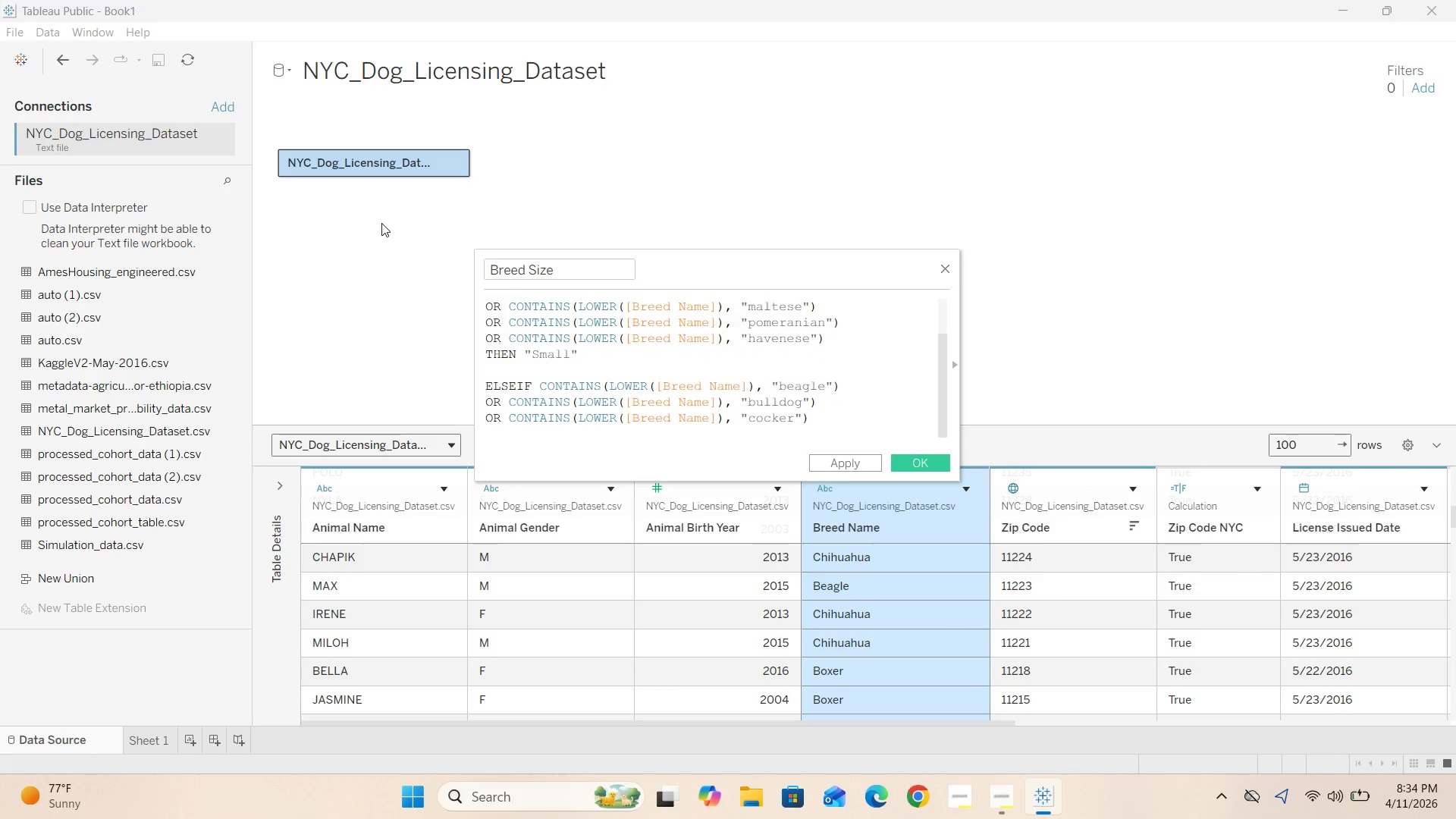 
type(OR CONTAINS())
 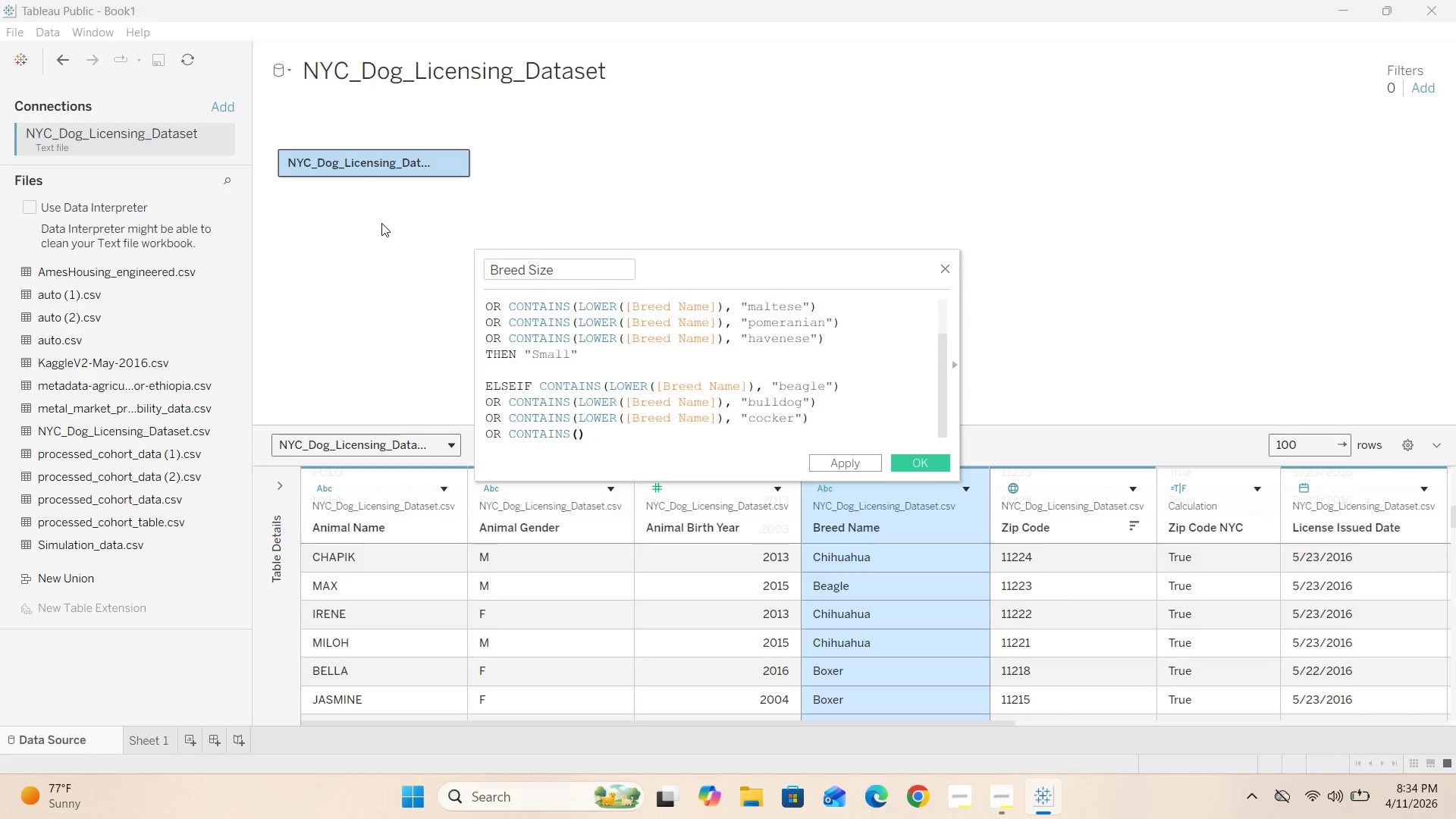 
key(ArrowLeft)
 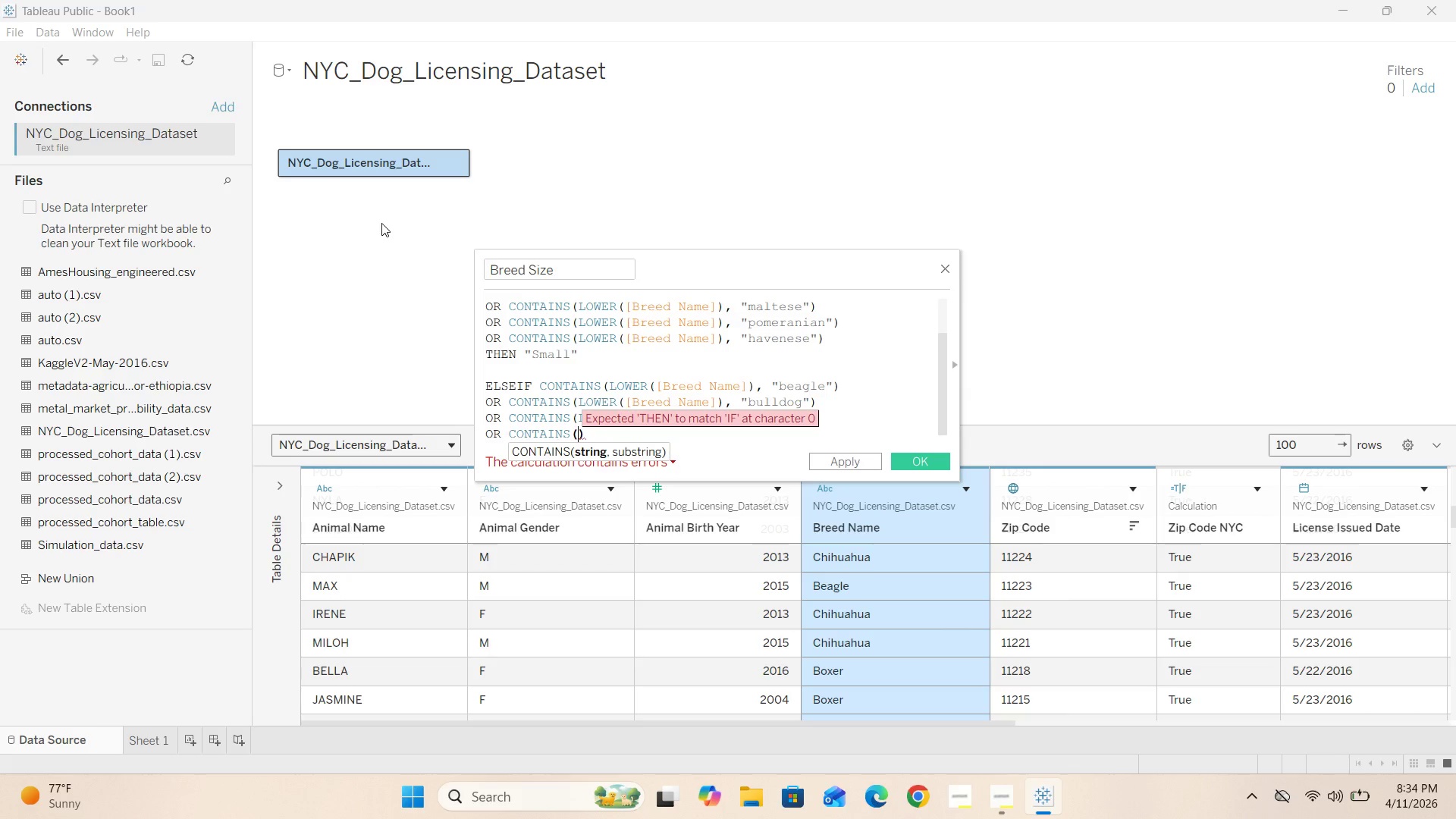 
type(LOWER([])
 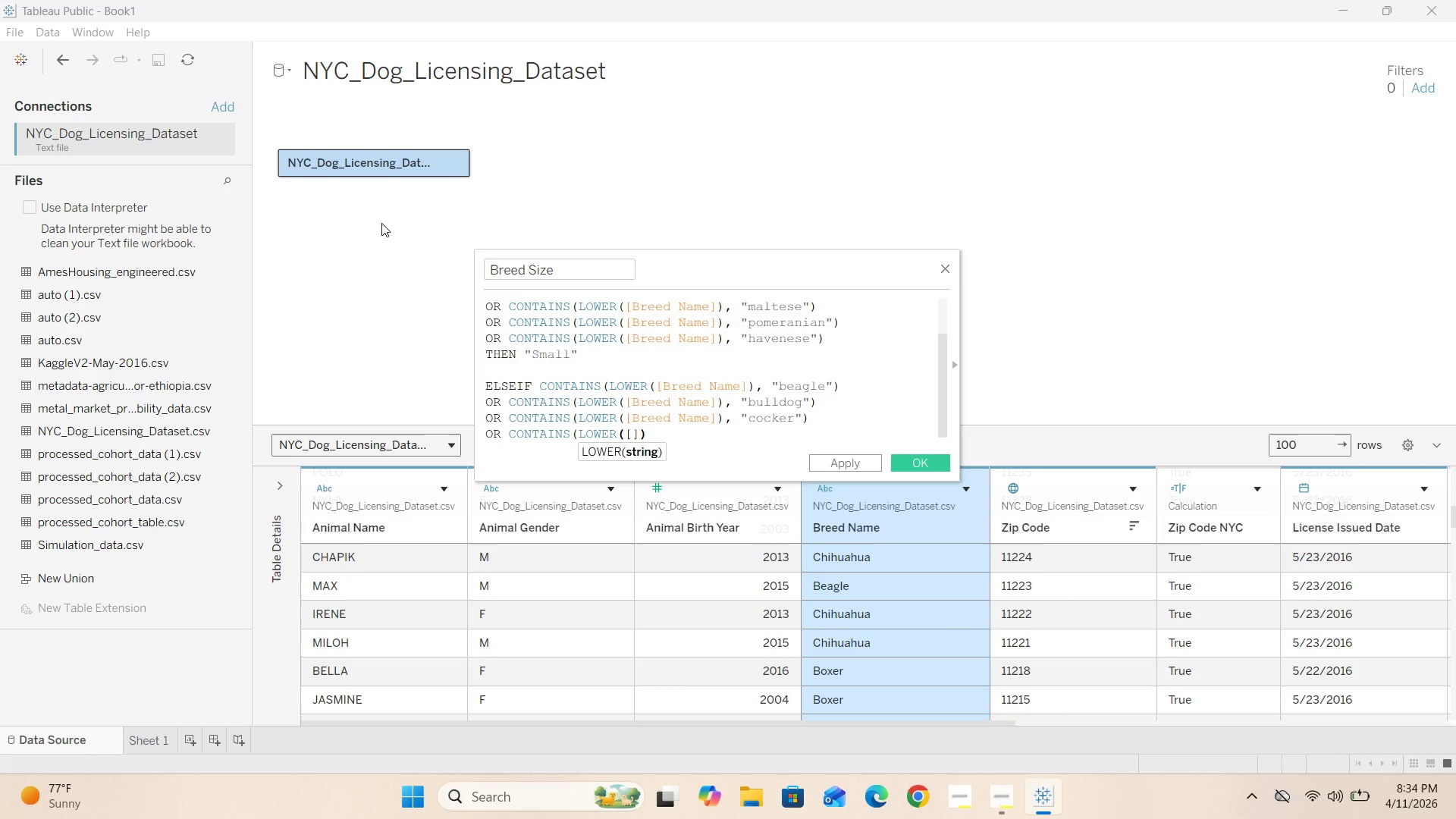 
key(ArrowLeft)
 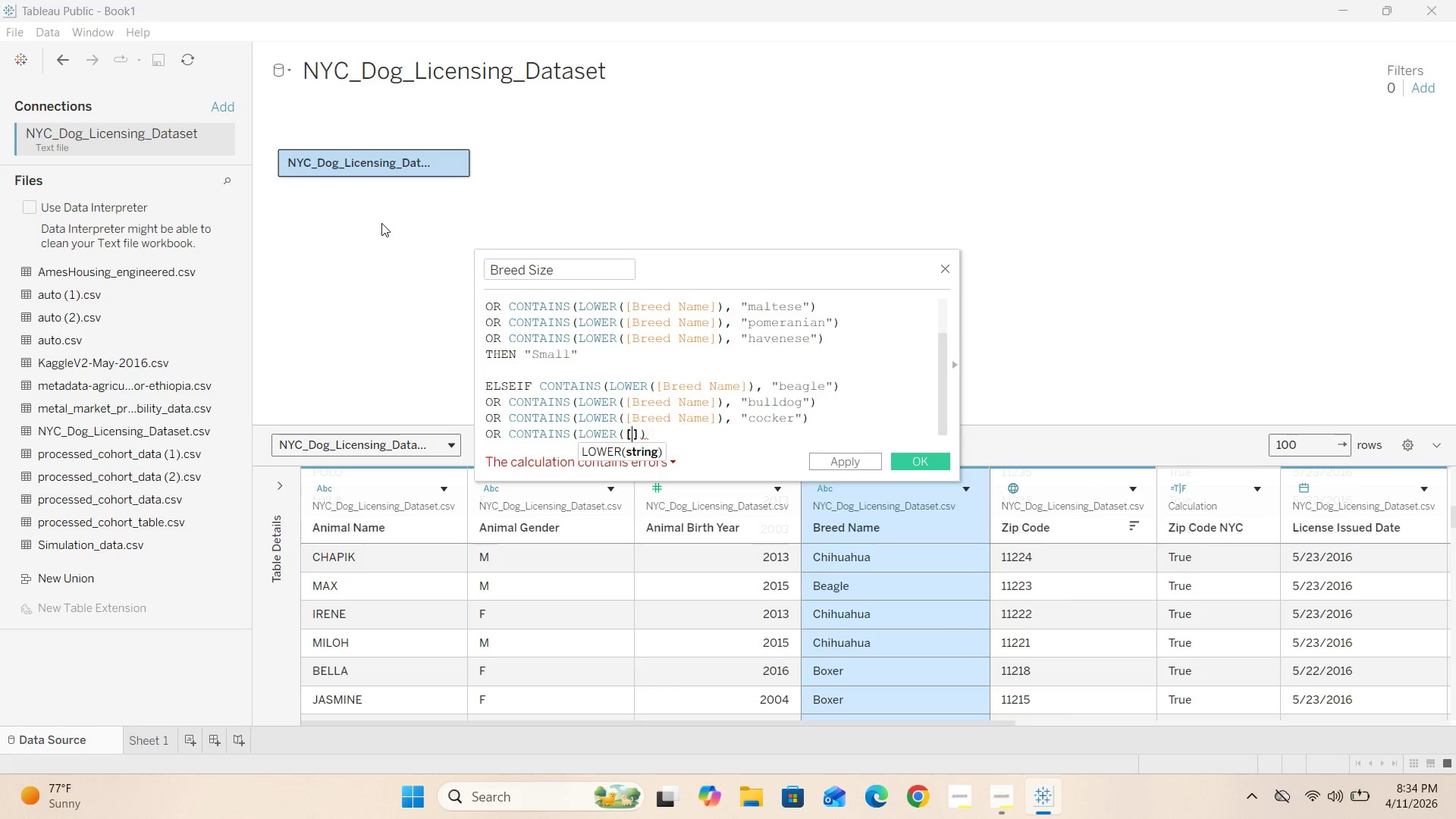 
type(Breed Name)
 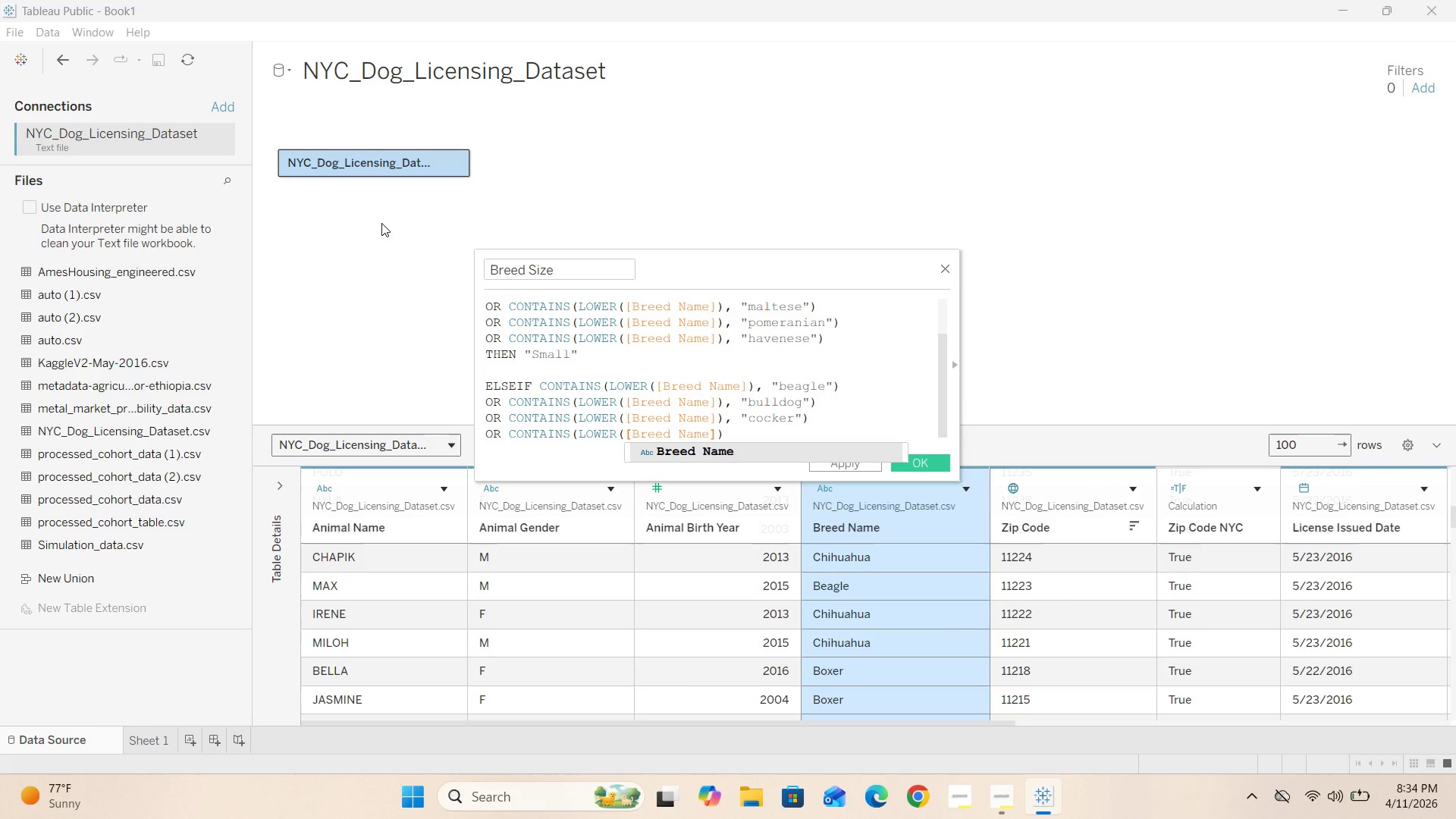 
key(ArrowRight)
 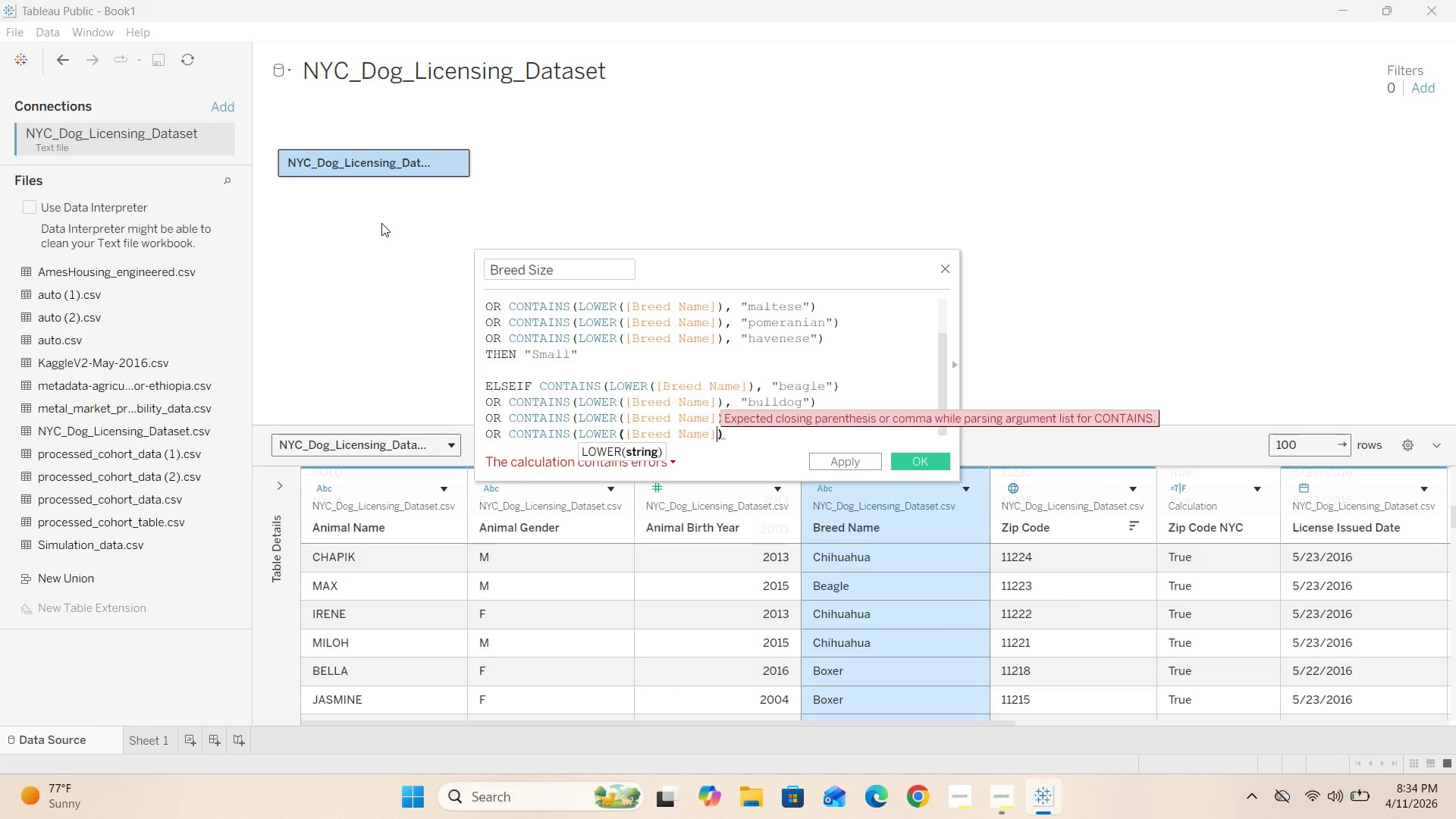 
key(Shift+0)
 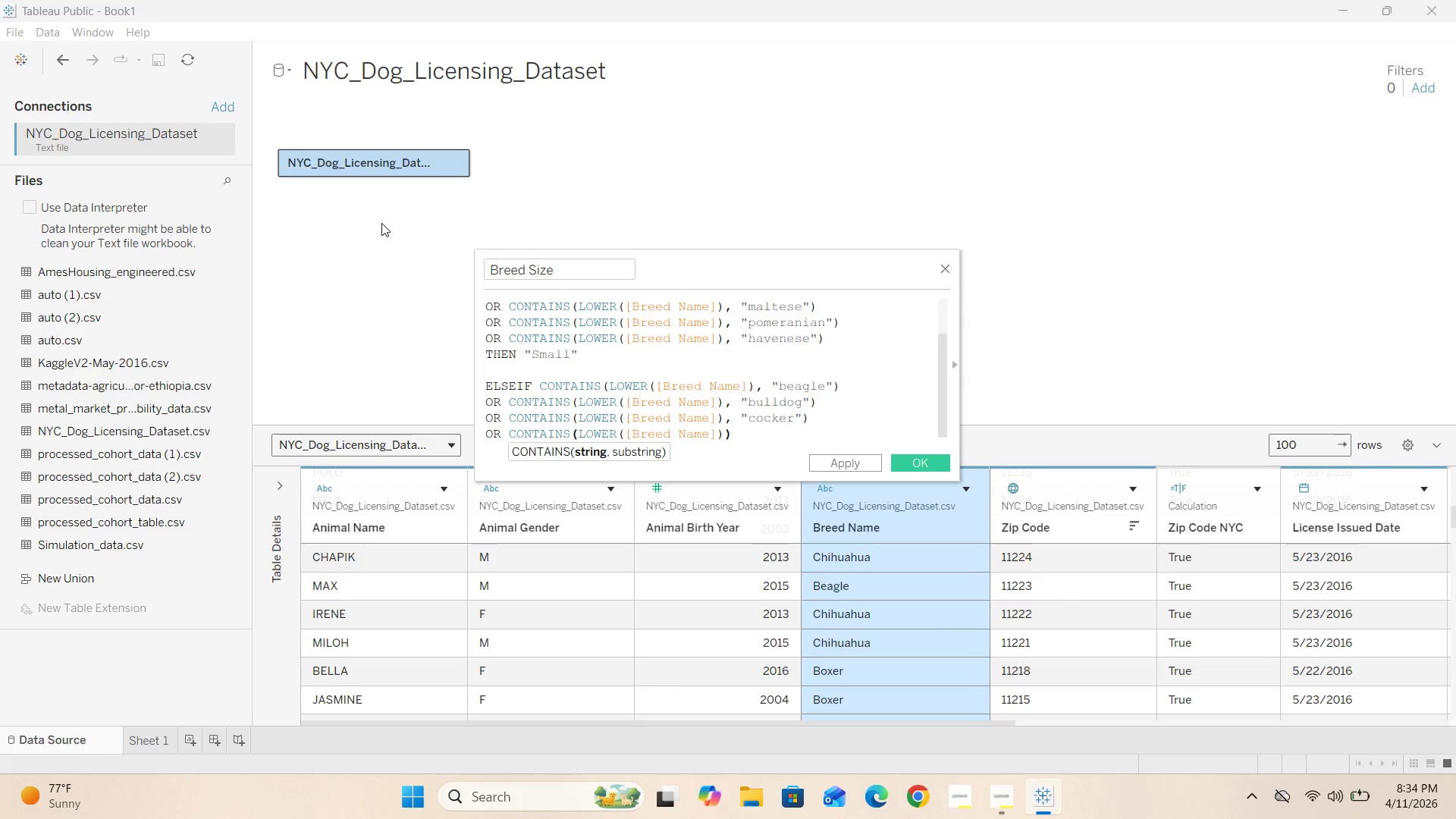 
key(Comma)
 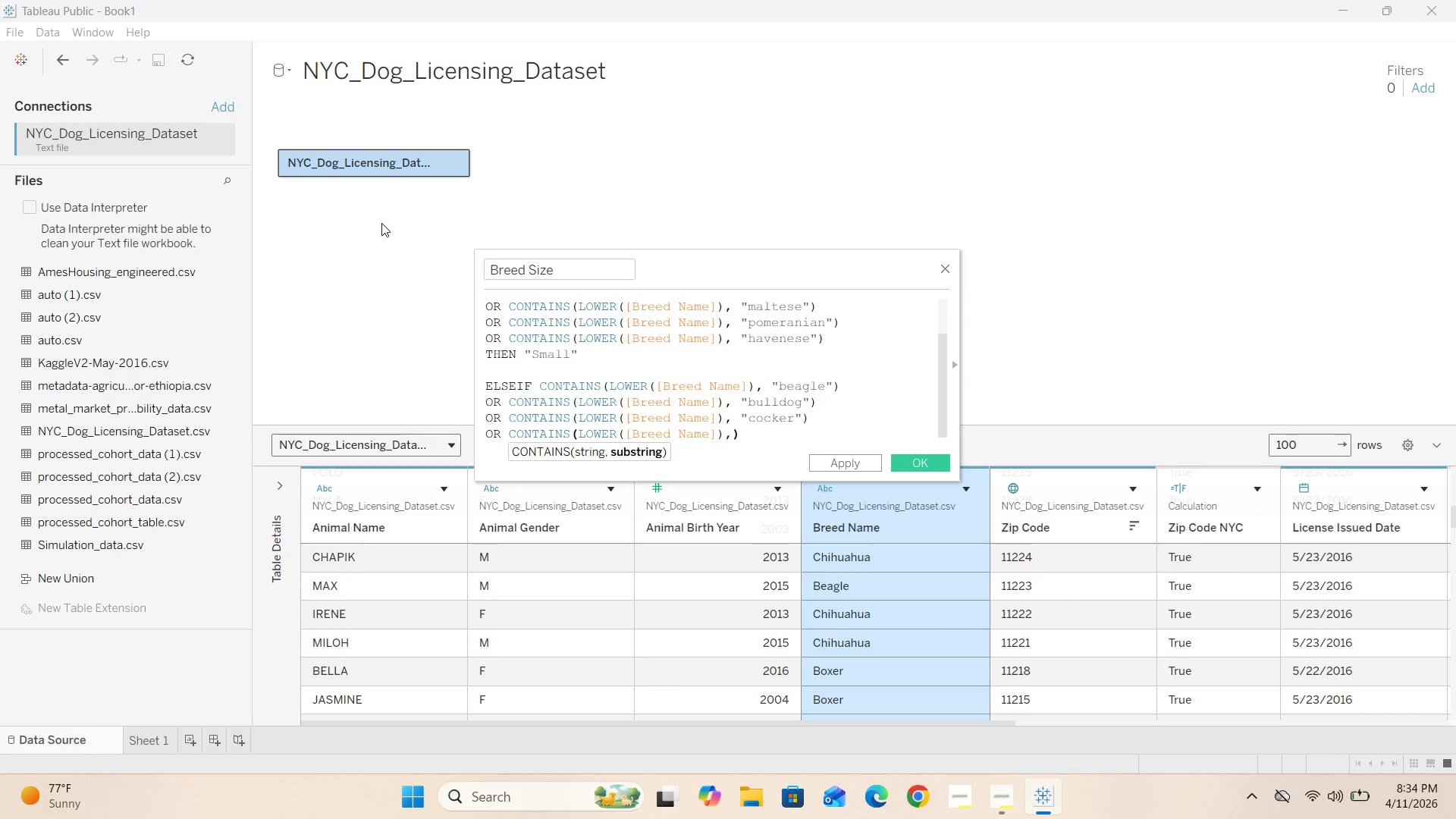 
key(Space)
 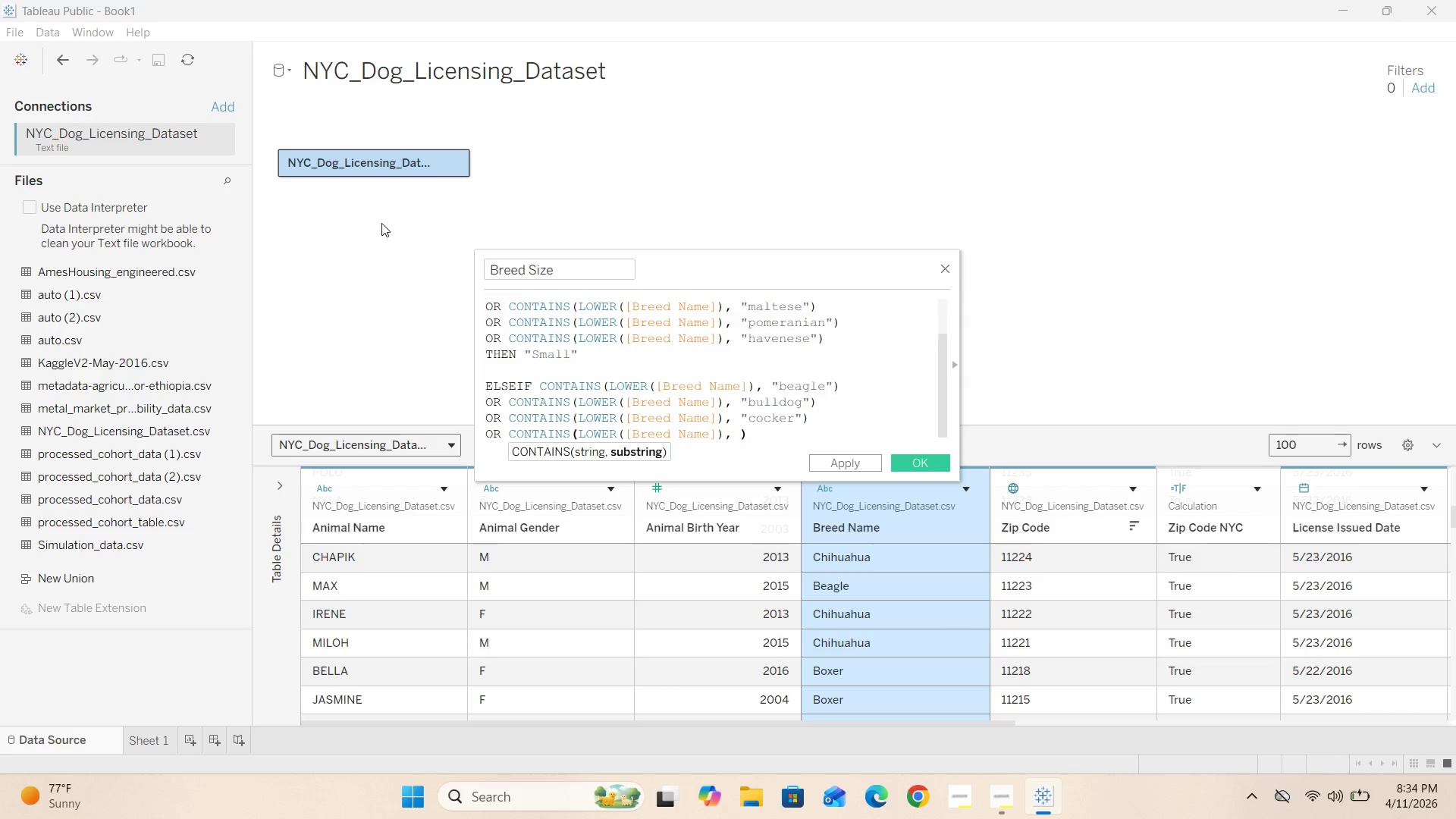 
key(Shift+Quote)
 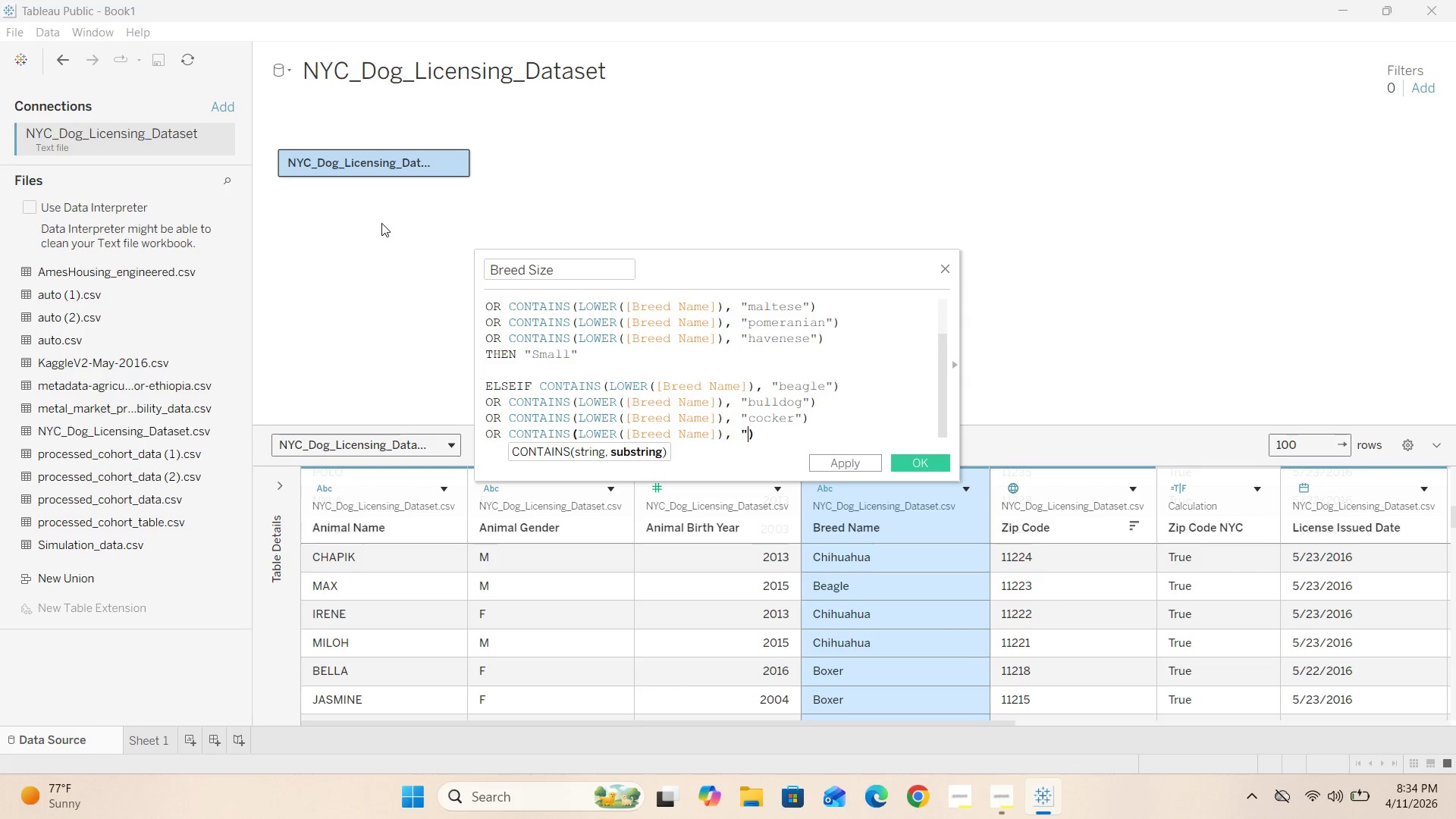 
key(Shift+Quote)
 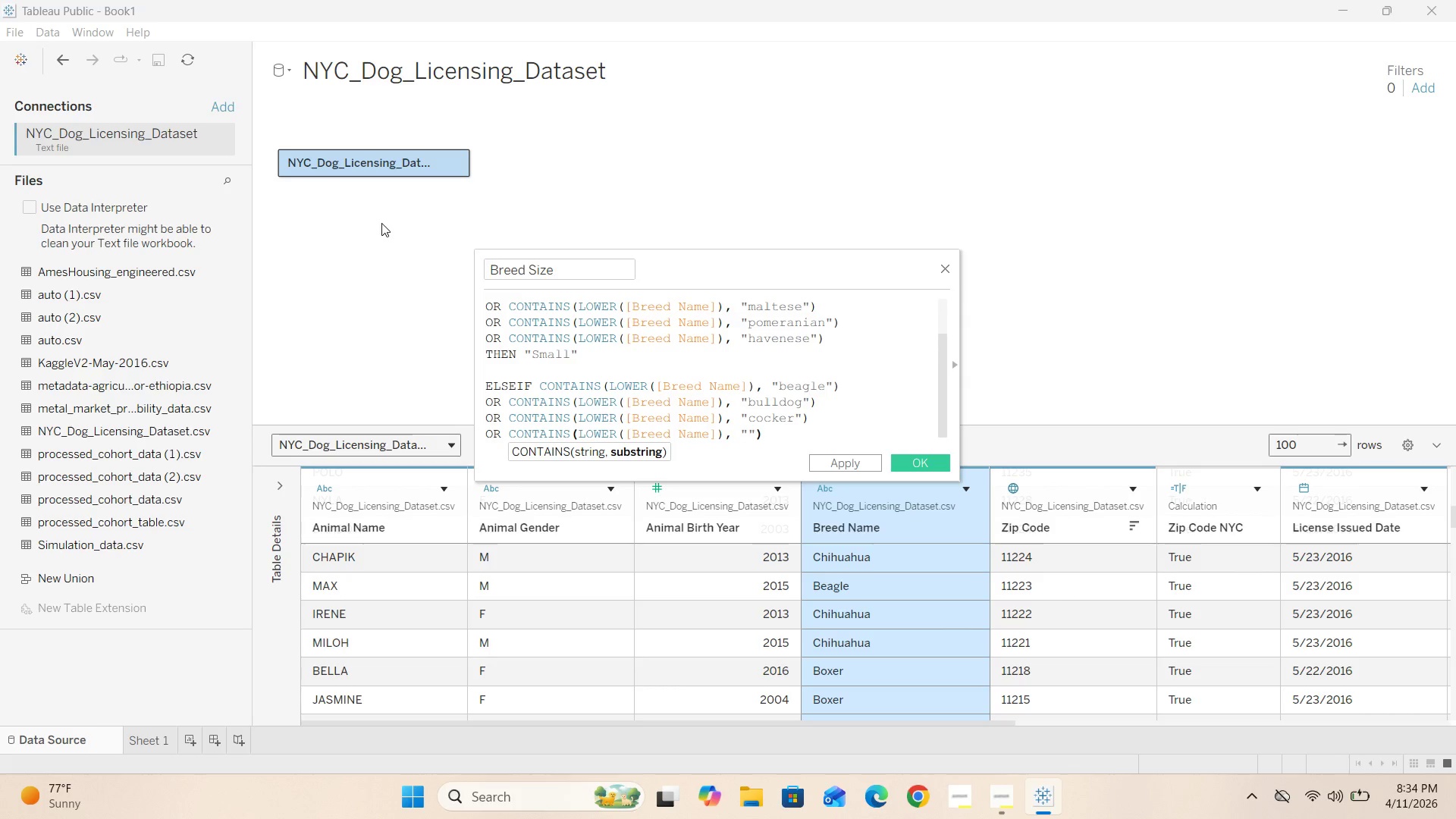 
key(ArrowLeft)
 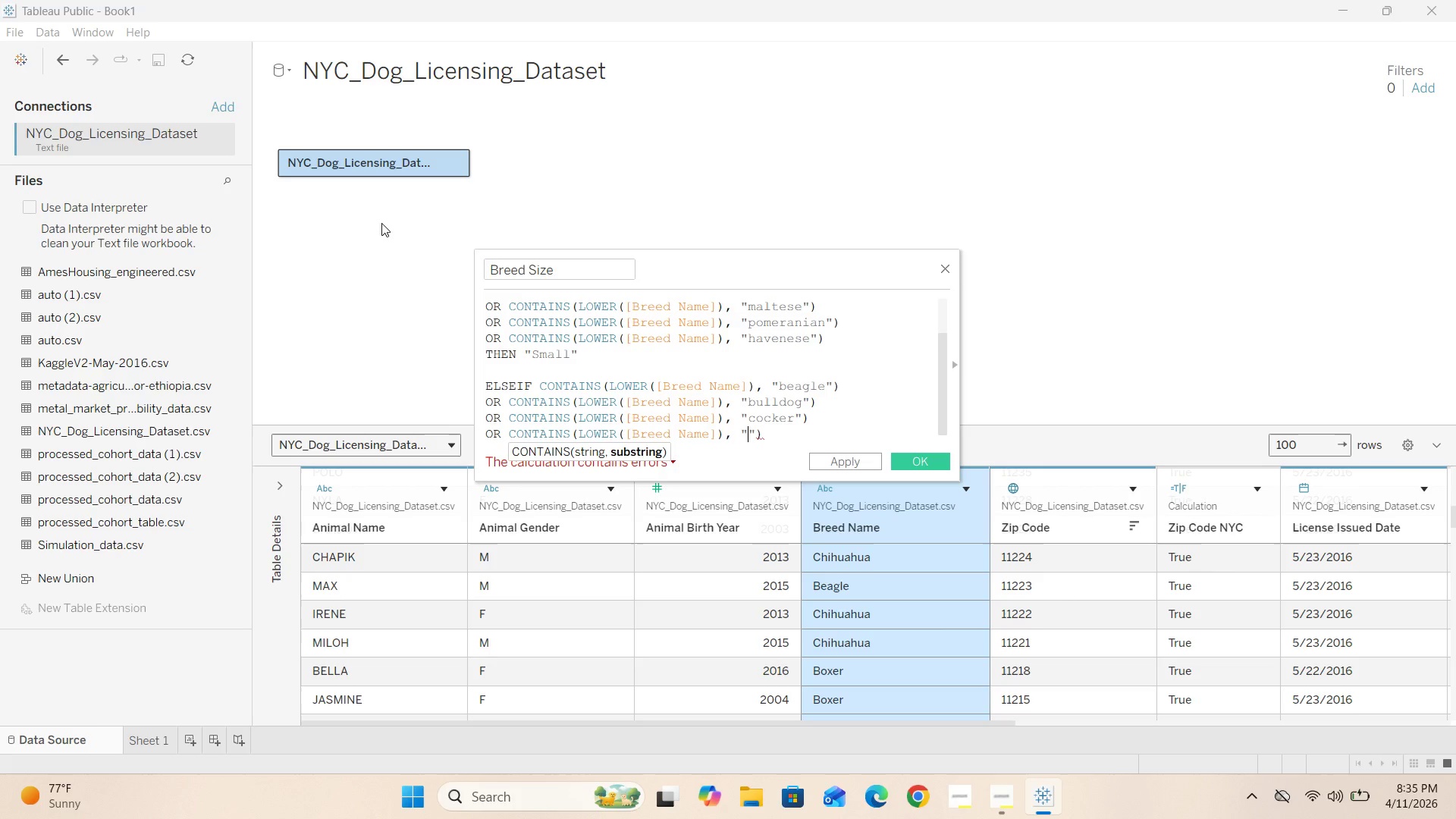 
wait(22.5)
 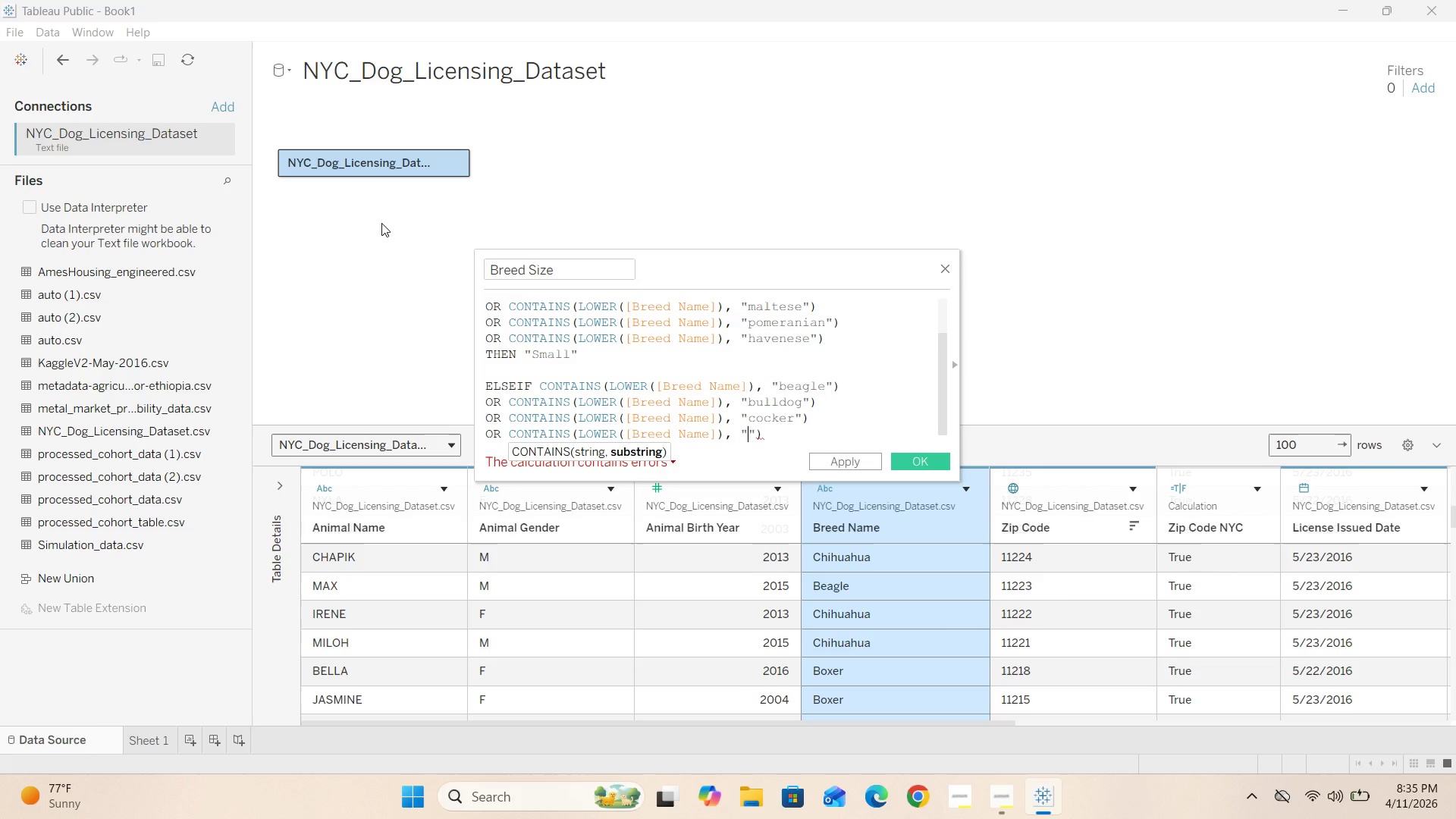 
type(border colli)
 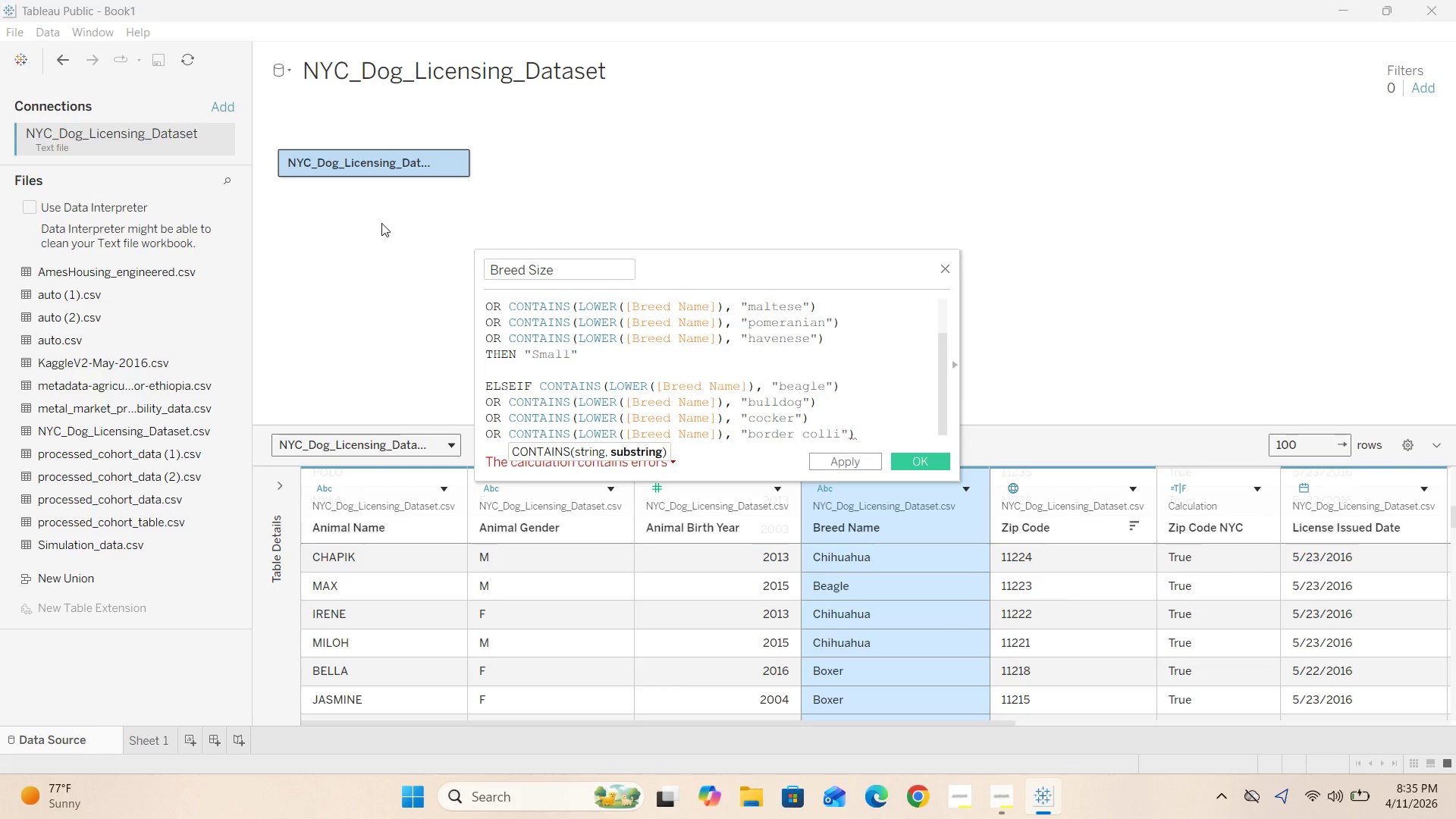 
key(E)
 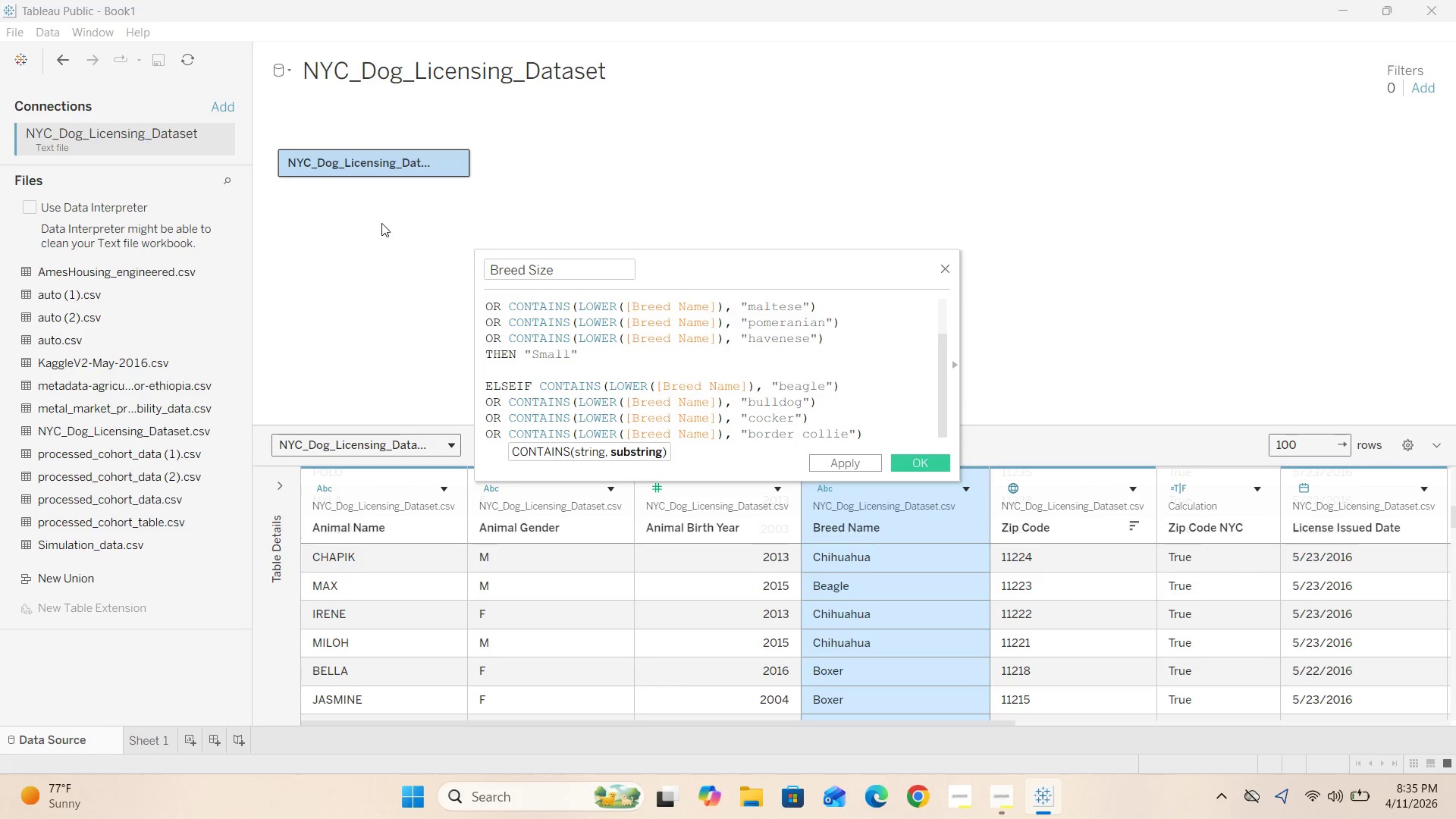 
key(ArrowRight)
 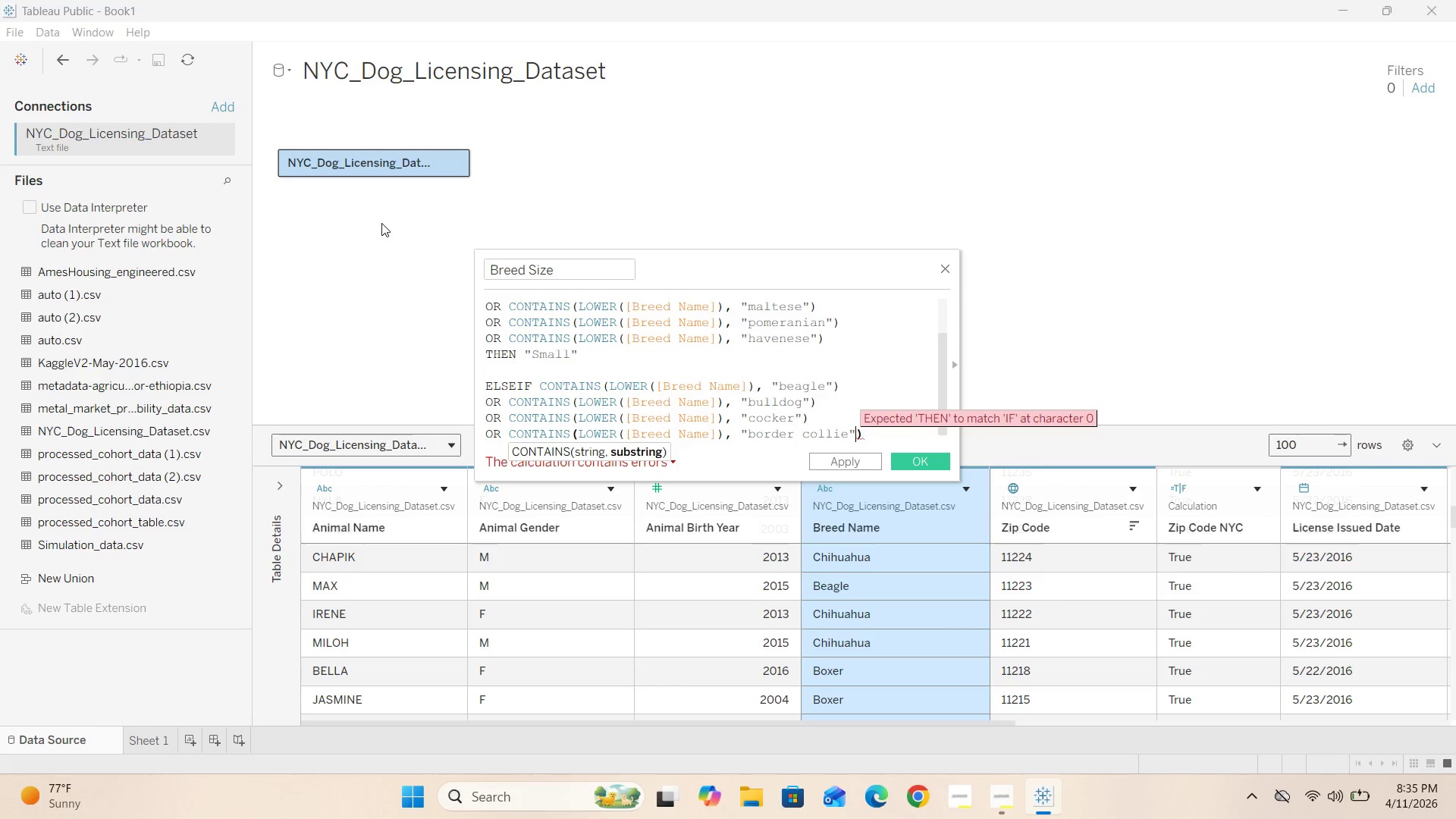 
key(ArrowRight)
 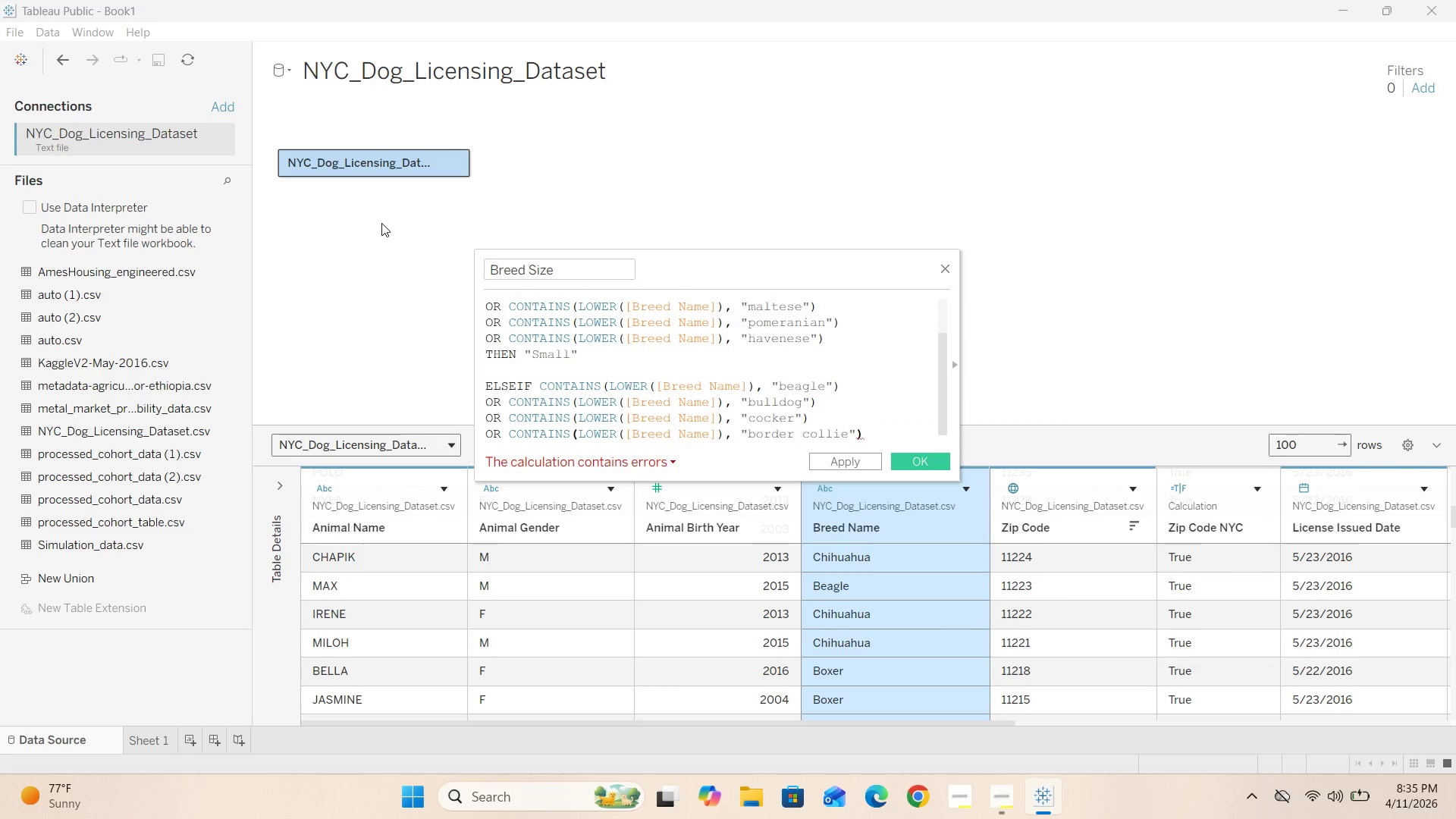 
key(Enter)
 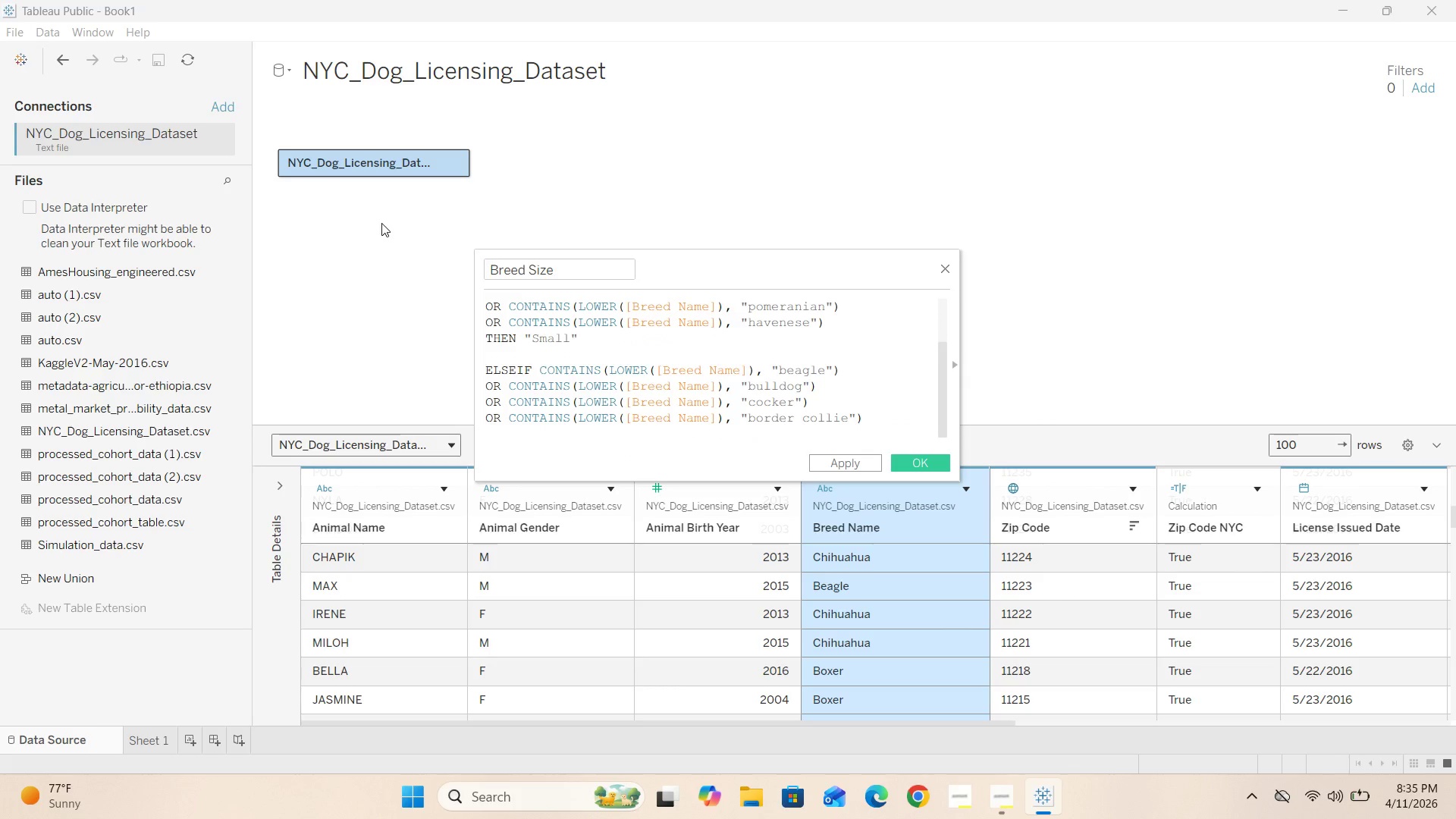 
type(OR CO)
 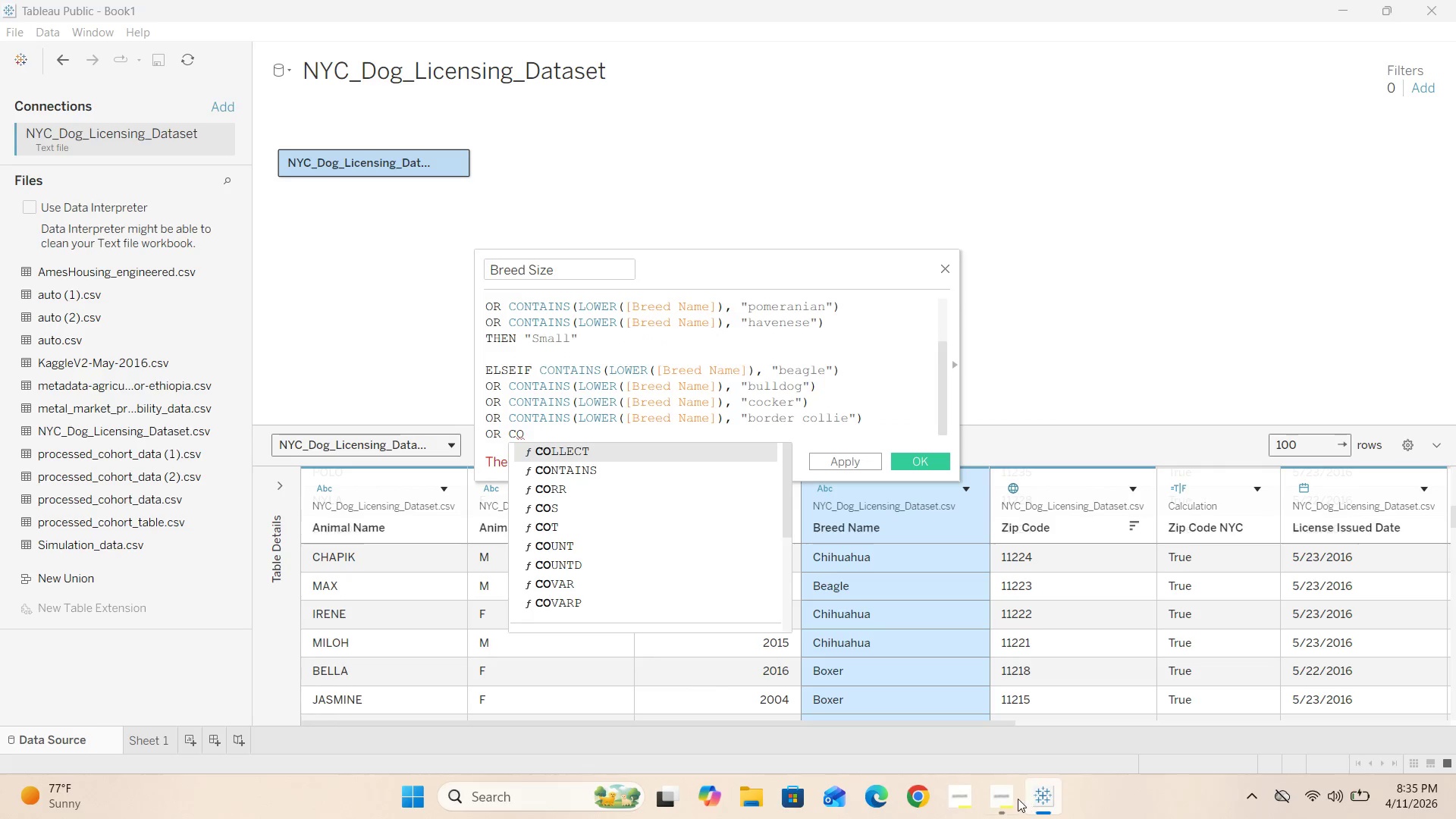 
left_click([1010, 799])
 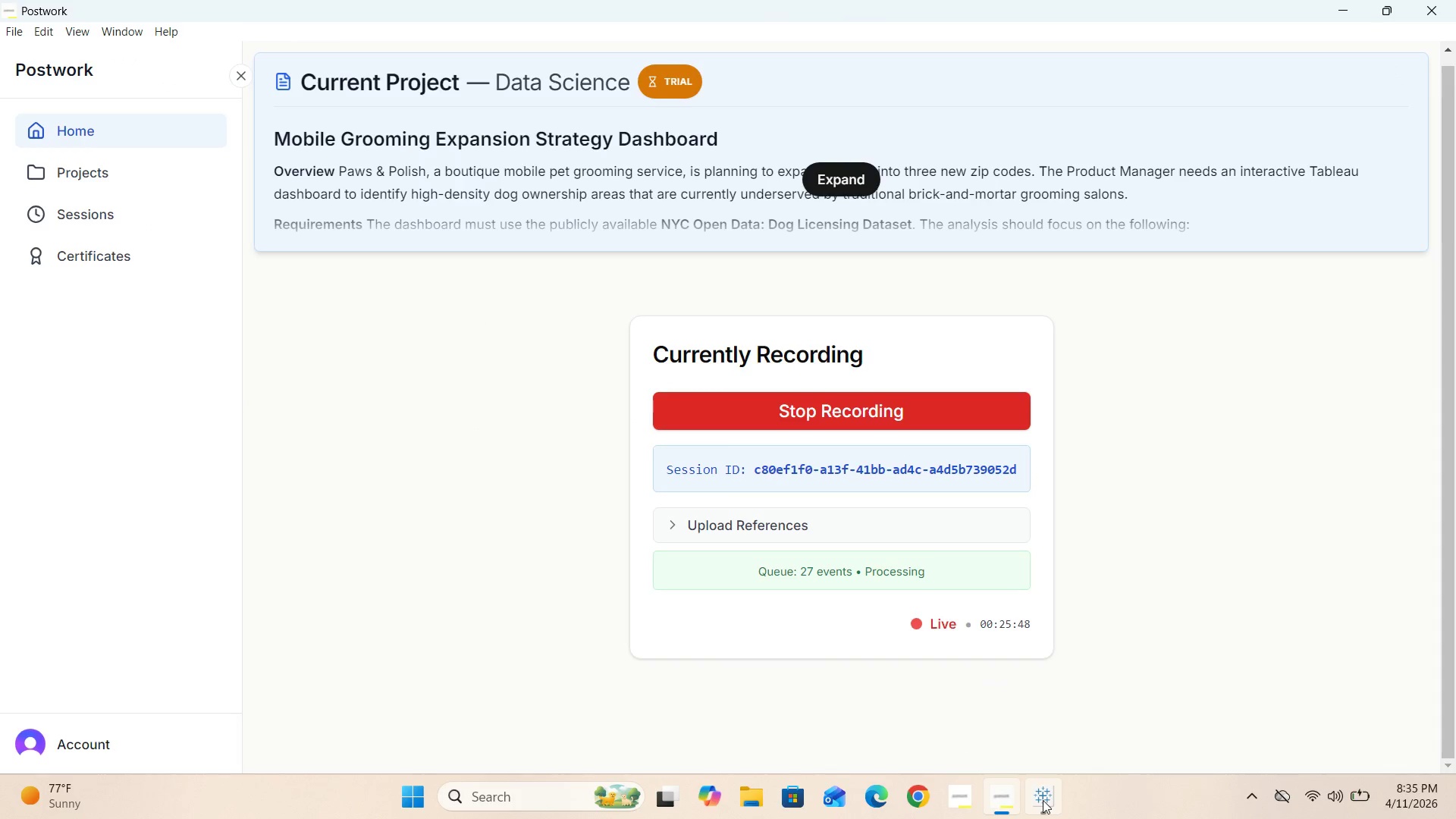 
left_click([1035, 700])
 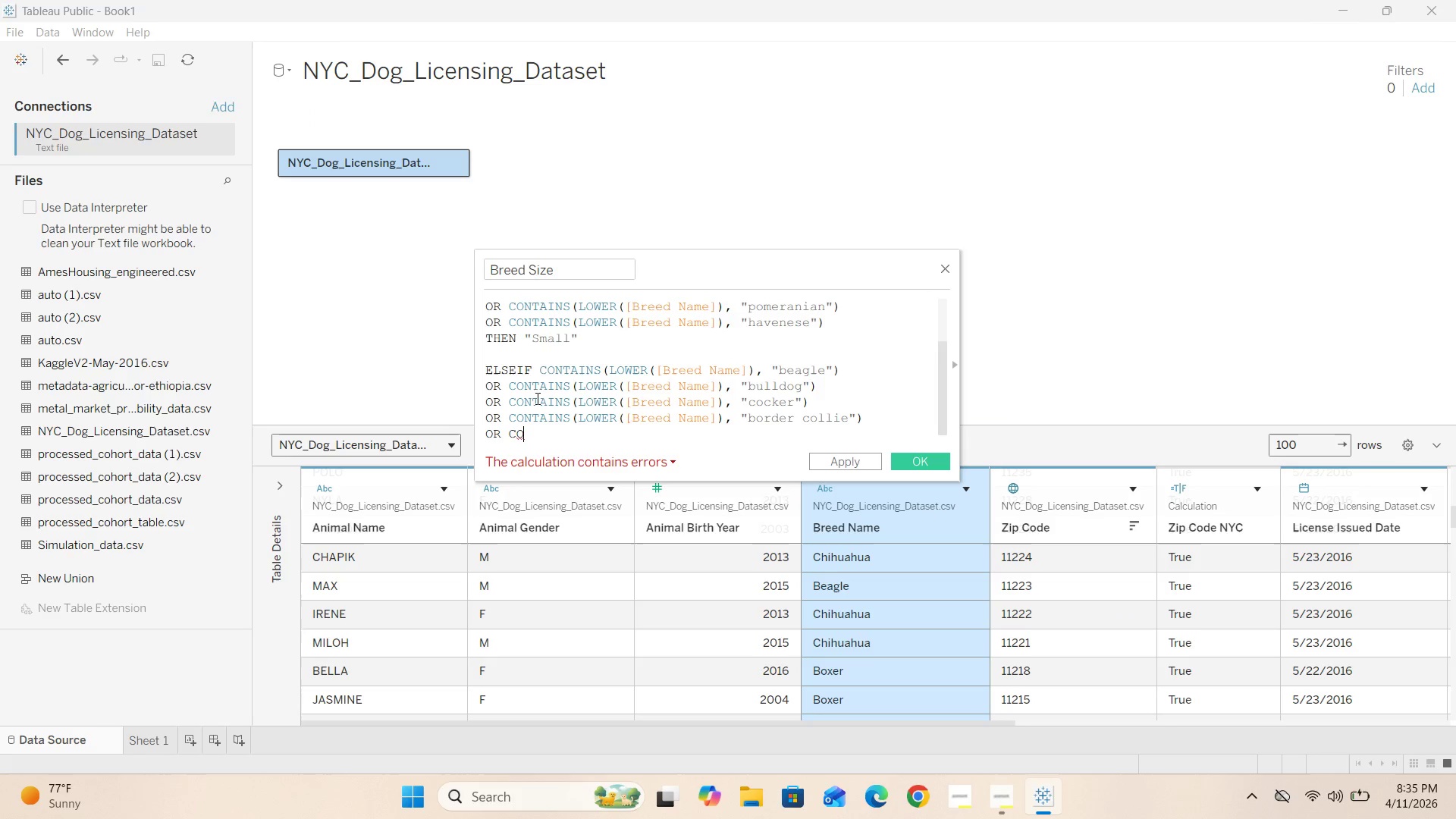 
left_click([535, 431])
 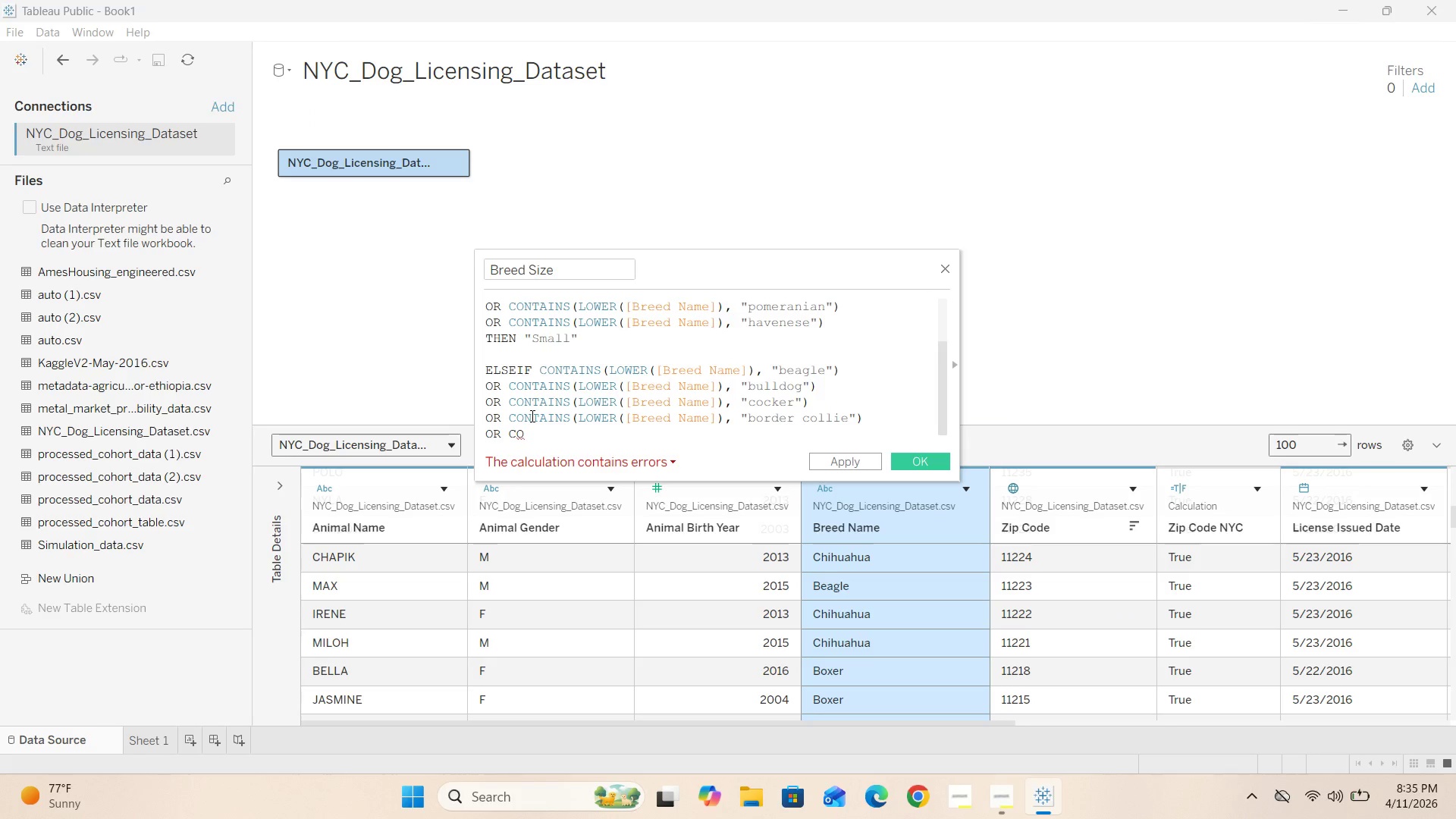 
type(NTAINS )
key(Backspace)
type((LOWER())
 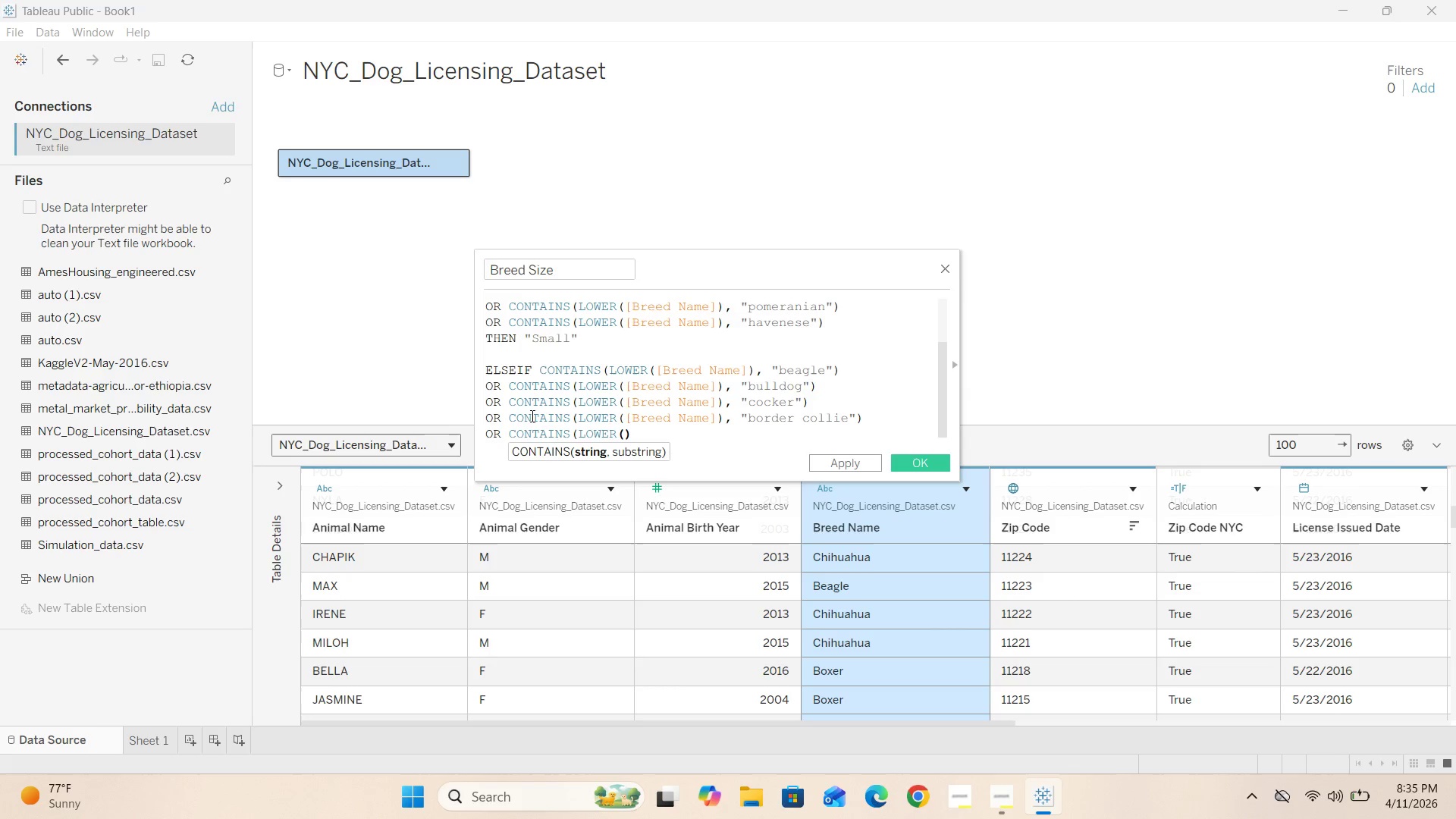 
key(ArrowLeft)
 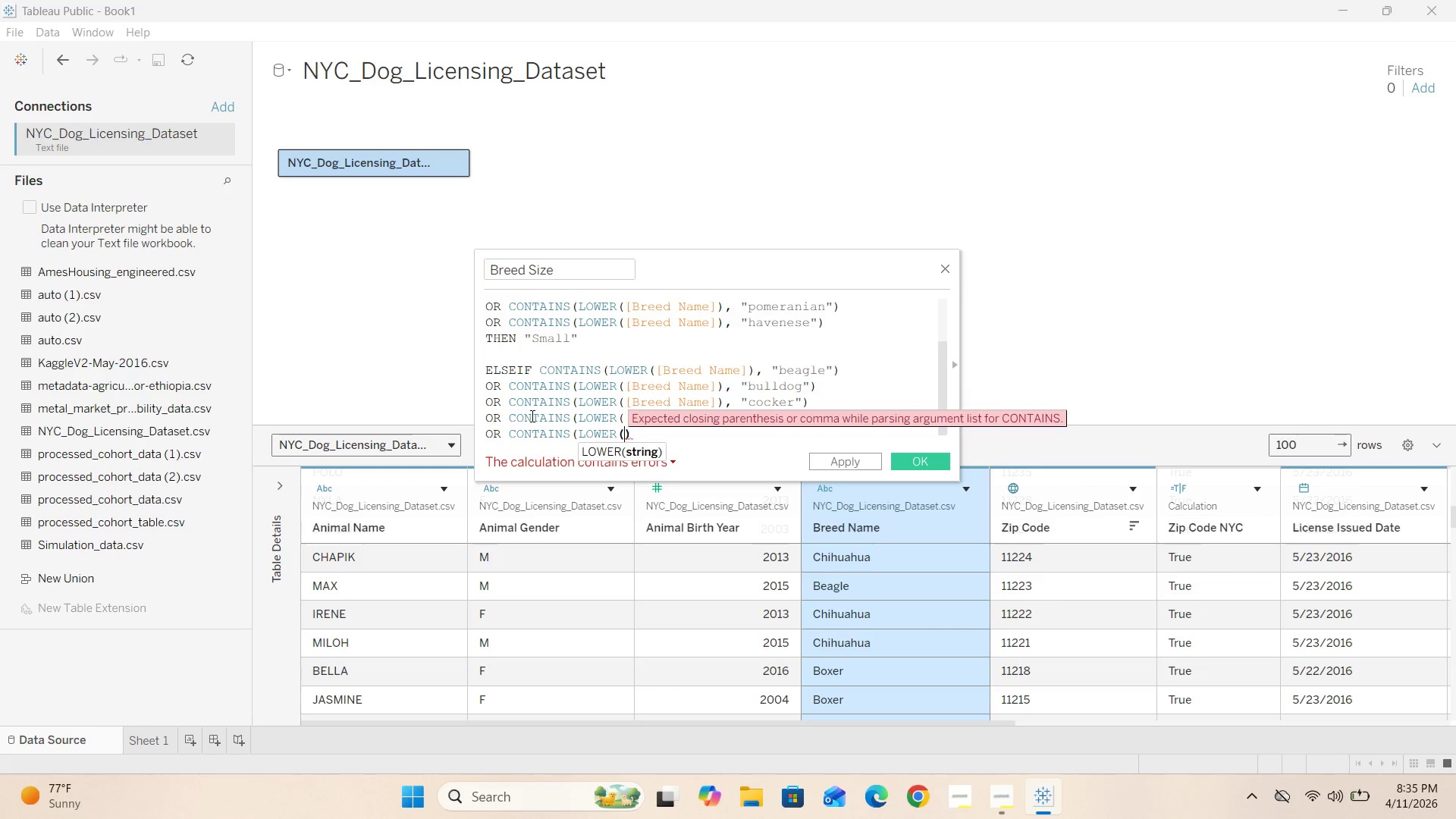 
key(BracketLeft)
 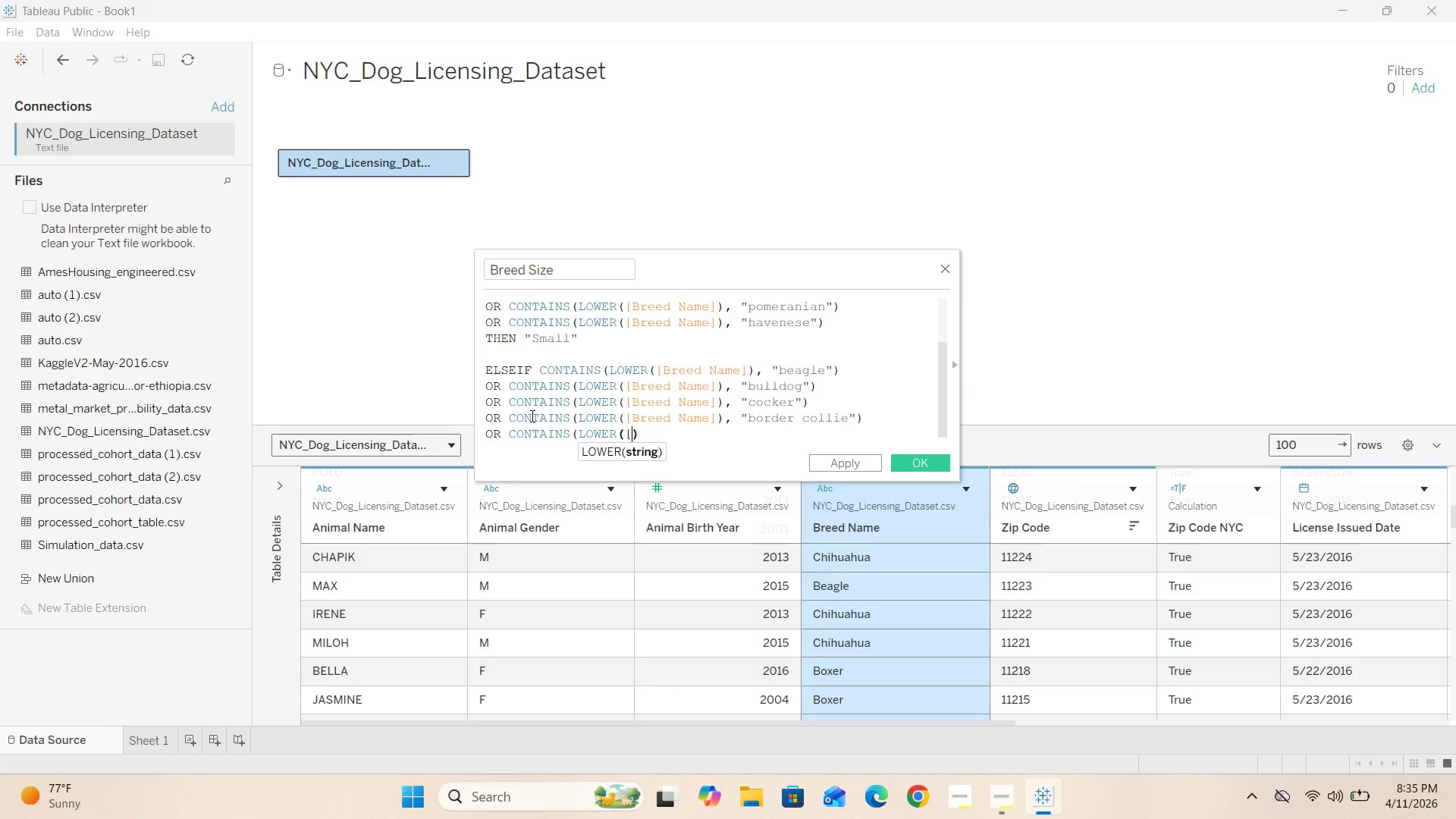 
key(BracketRight)
 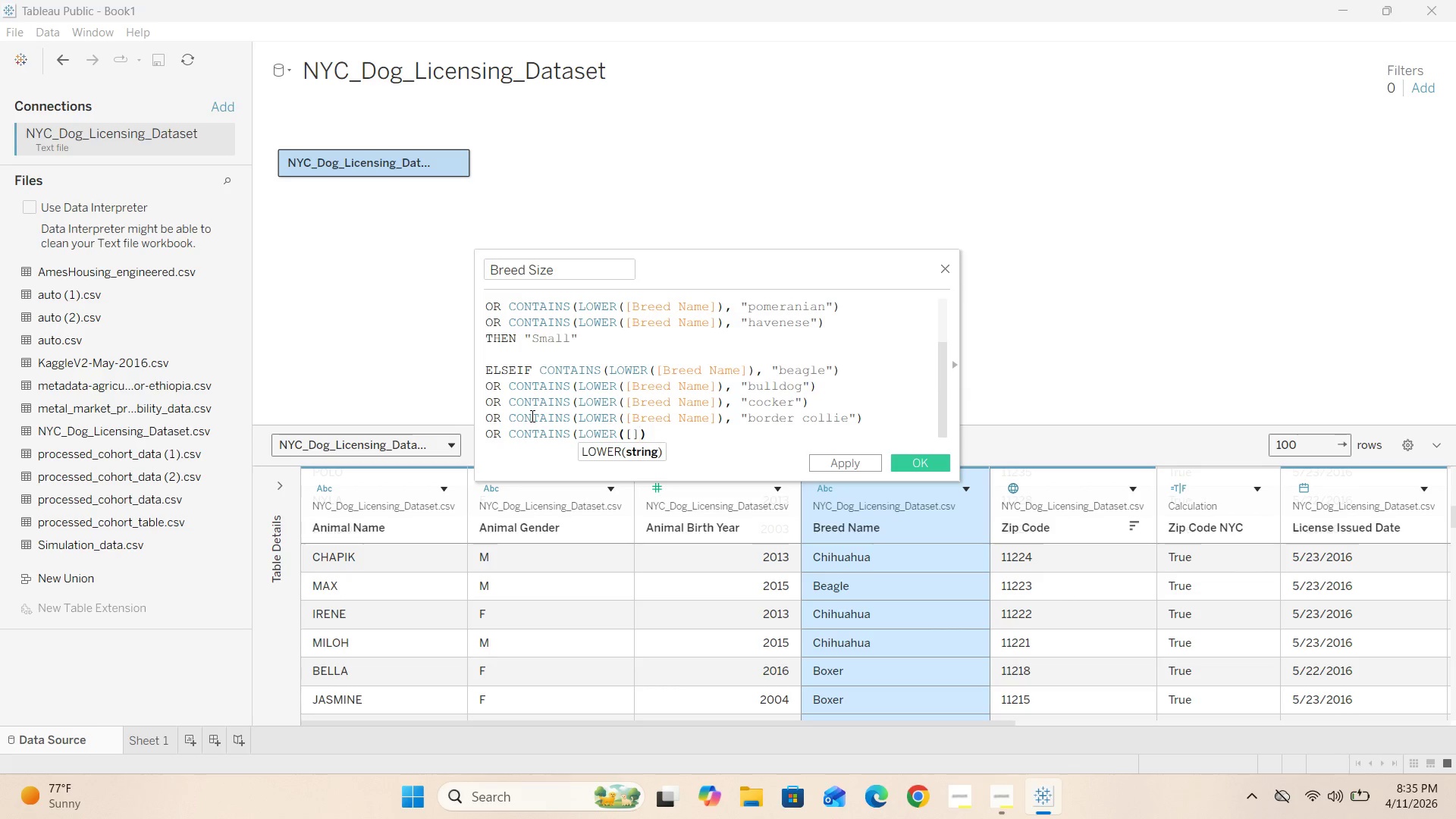 
key(ArrowLeft)
 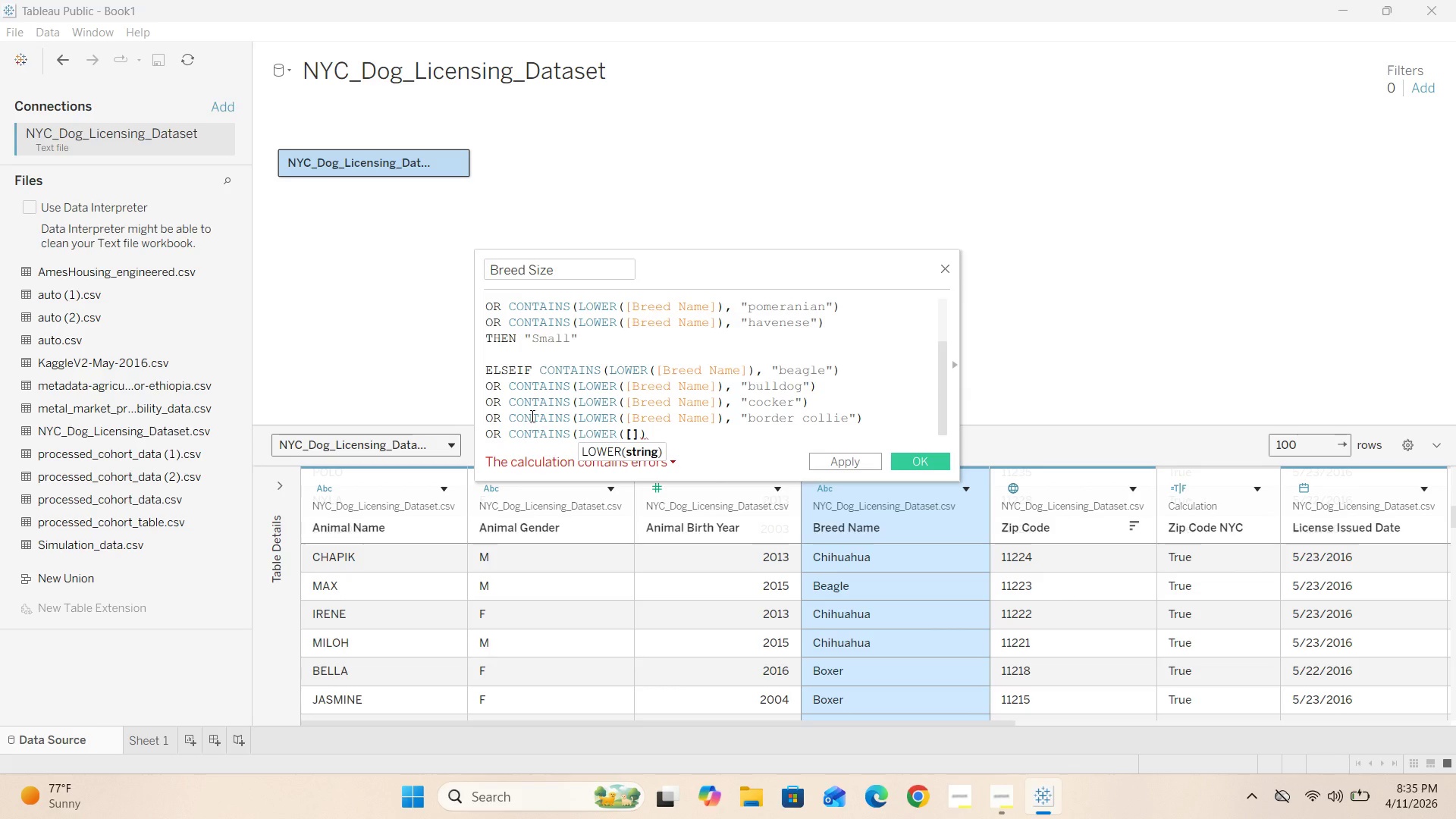 
type(Breed Name)
 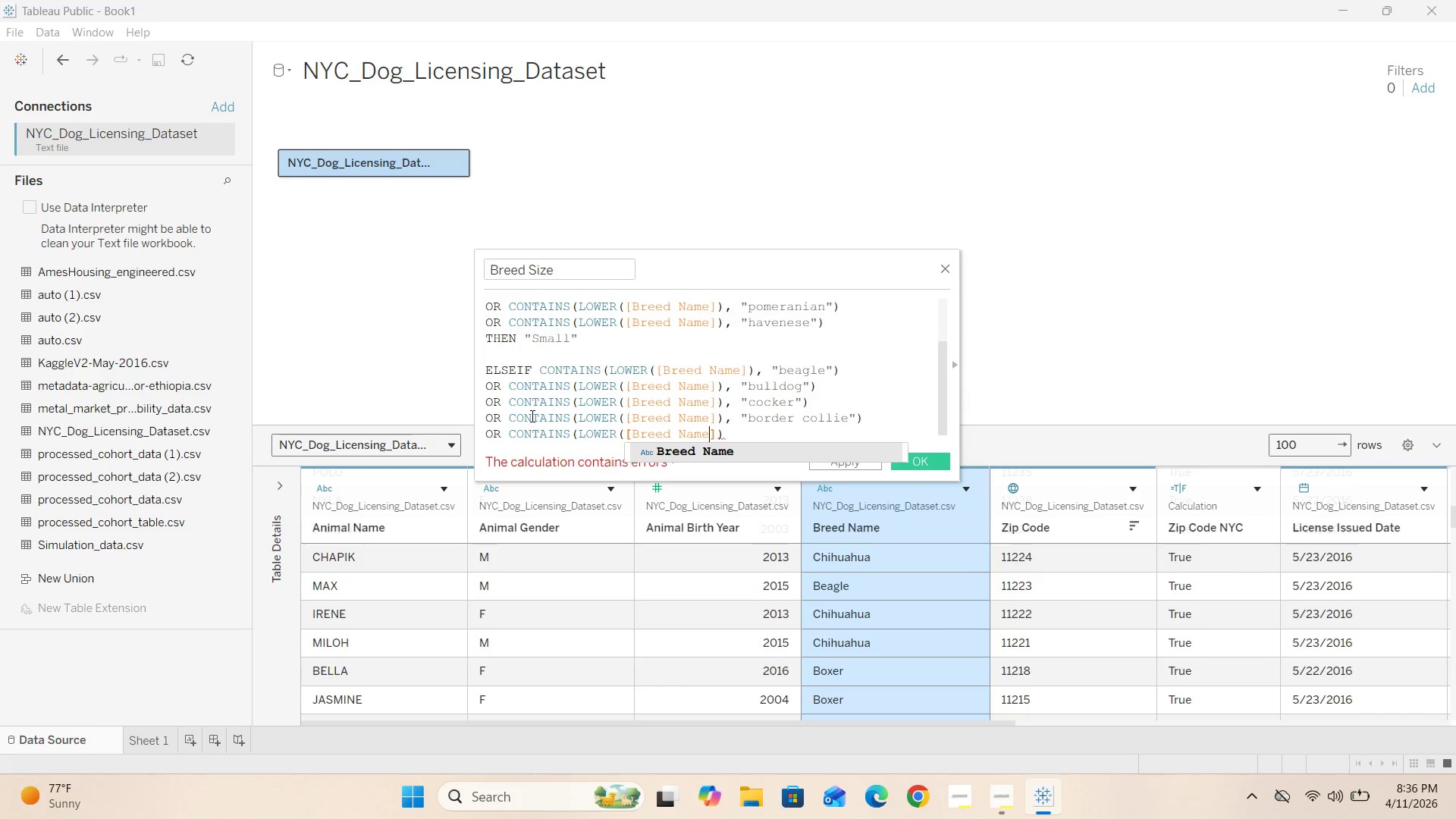 
key(ArrowRight)
 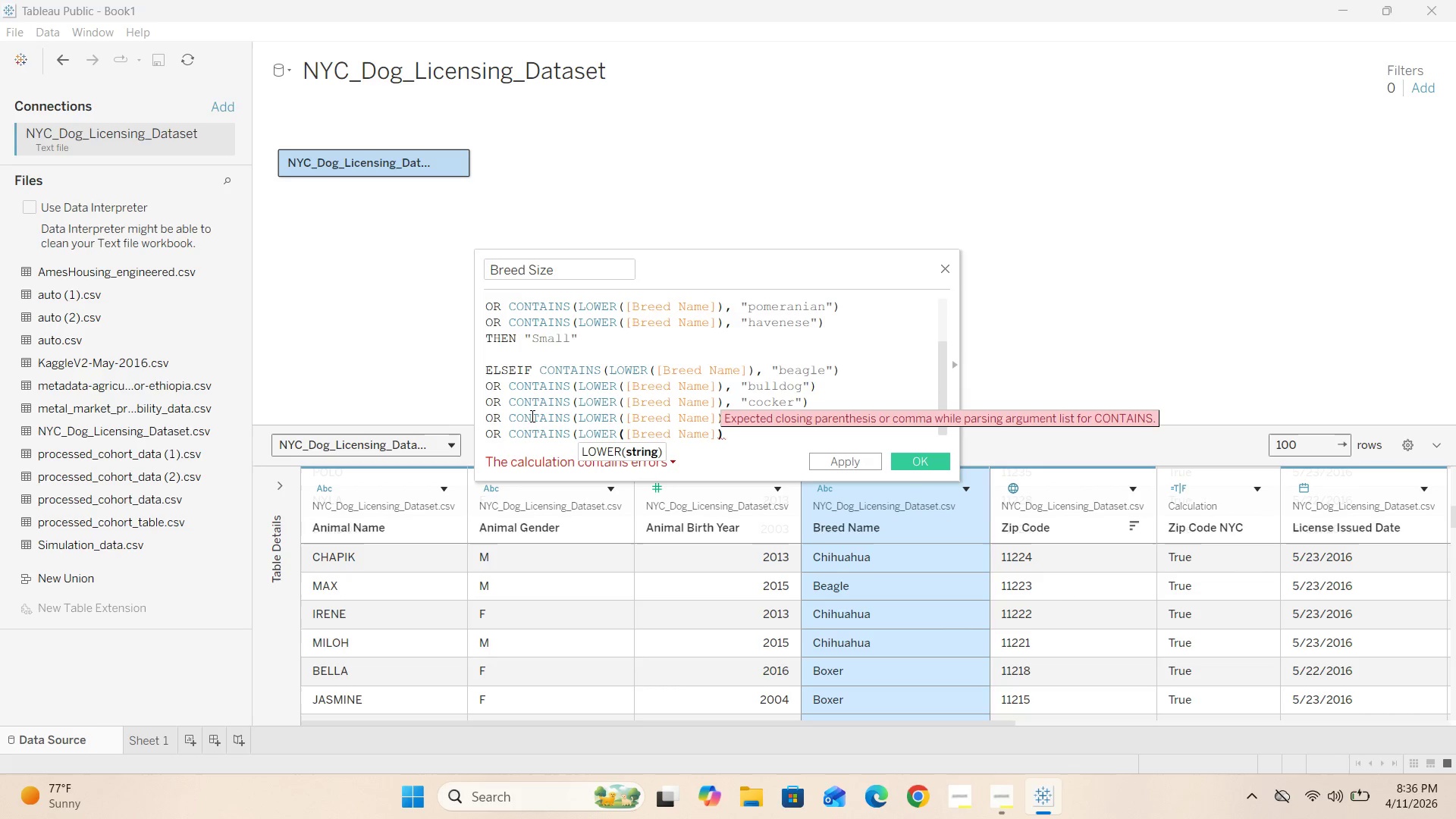 
key(Shift+0)
 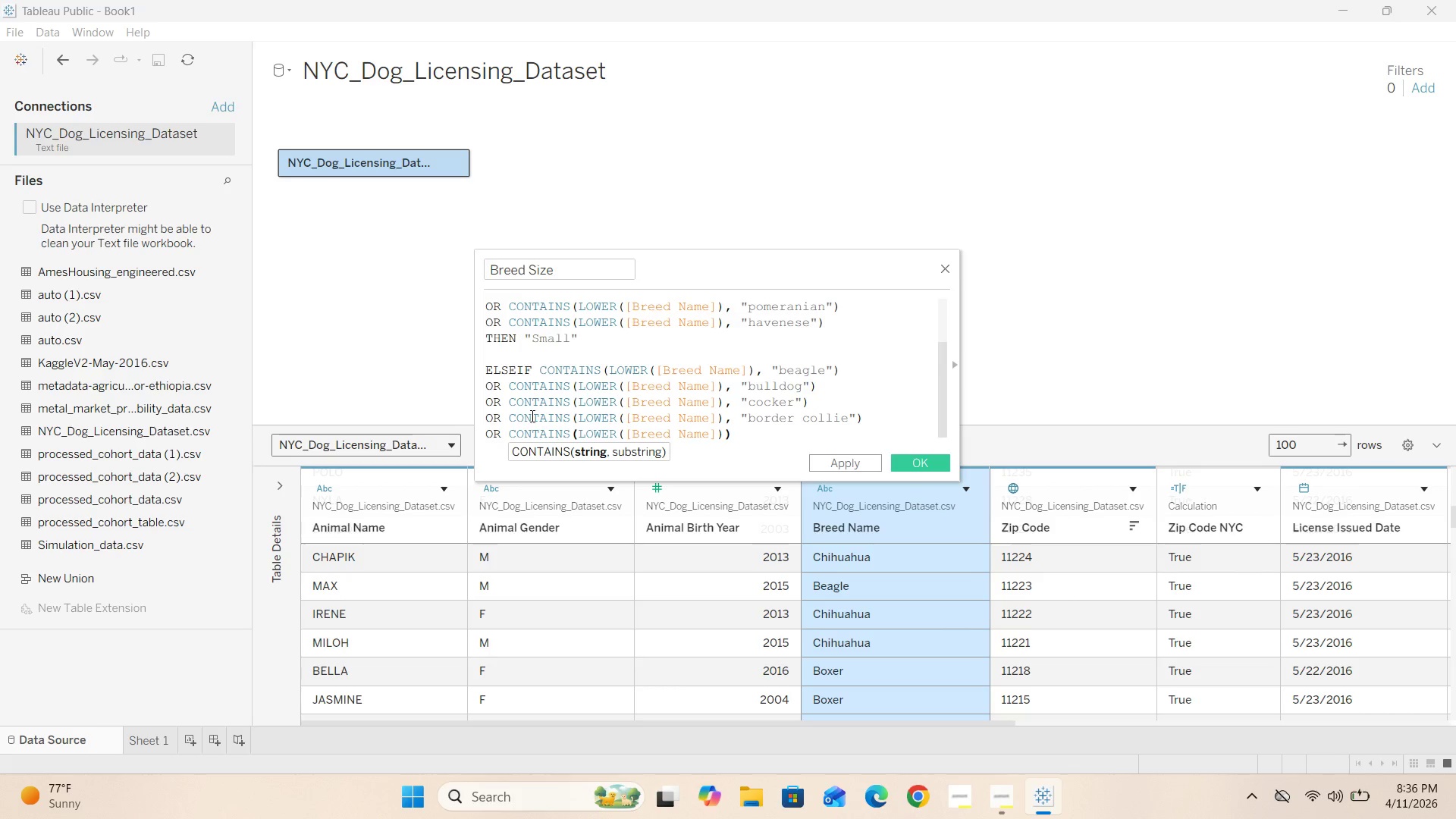 
key(Period)
 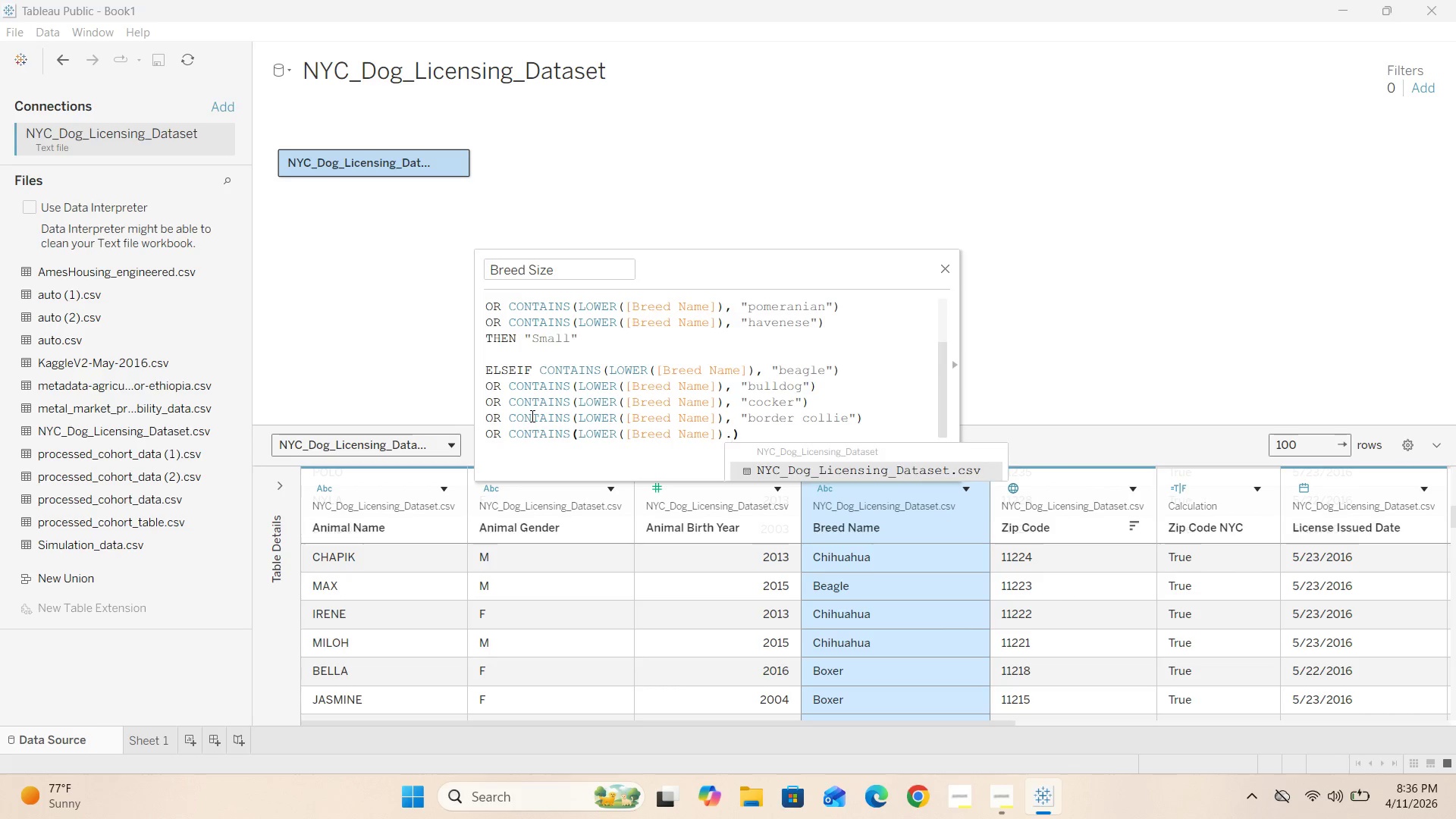 
key(Space)
 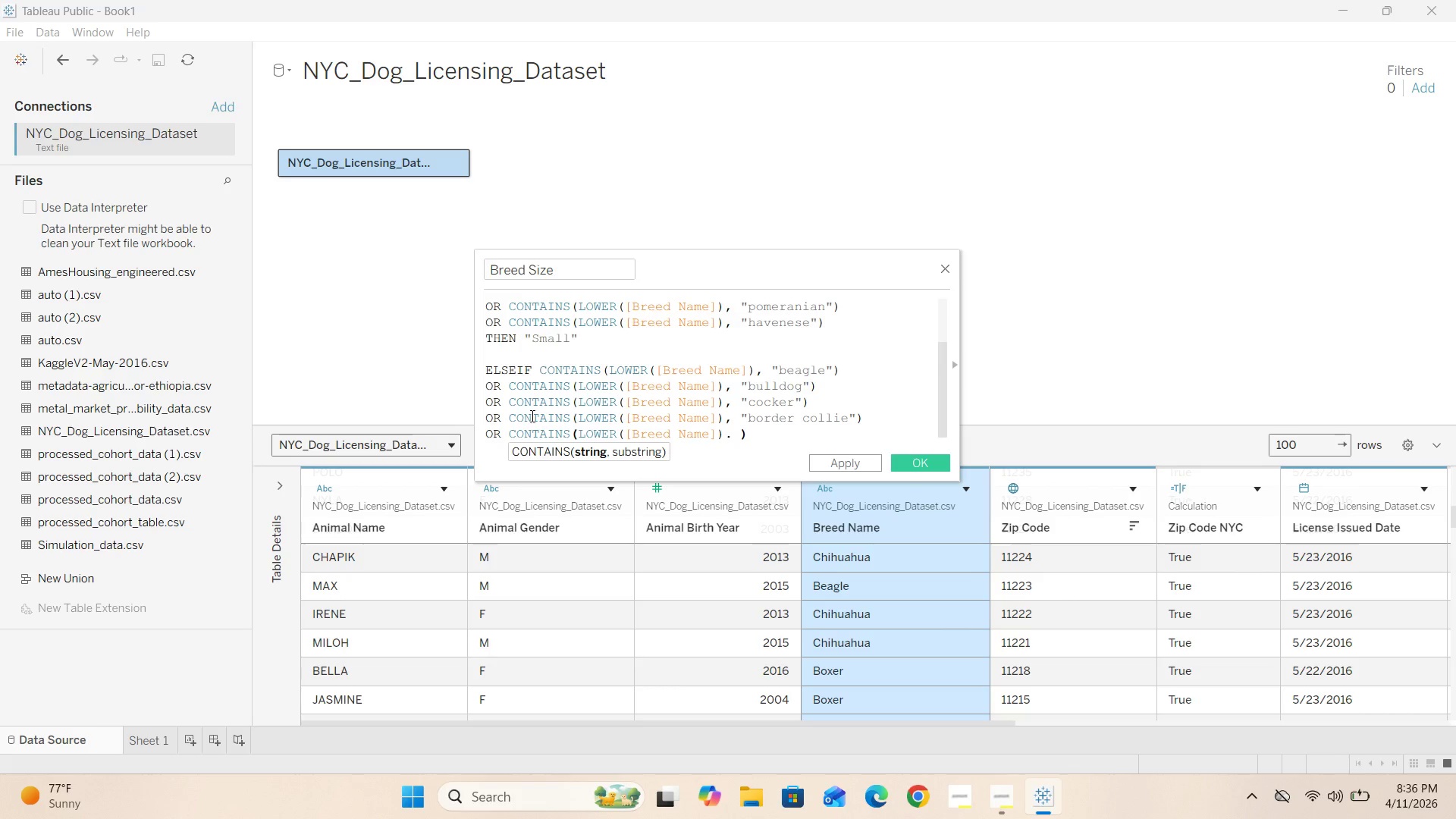 
key(Backspace)
 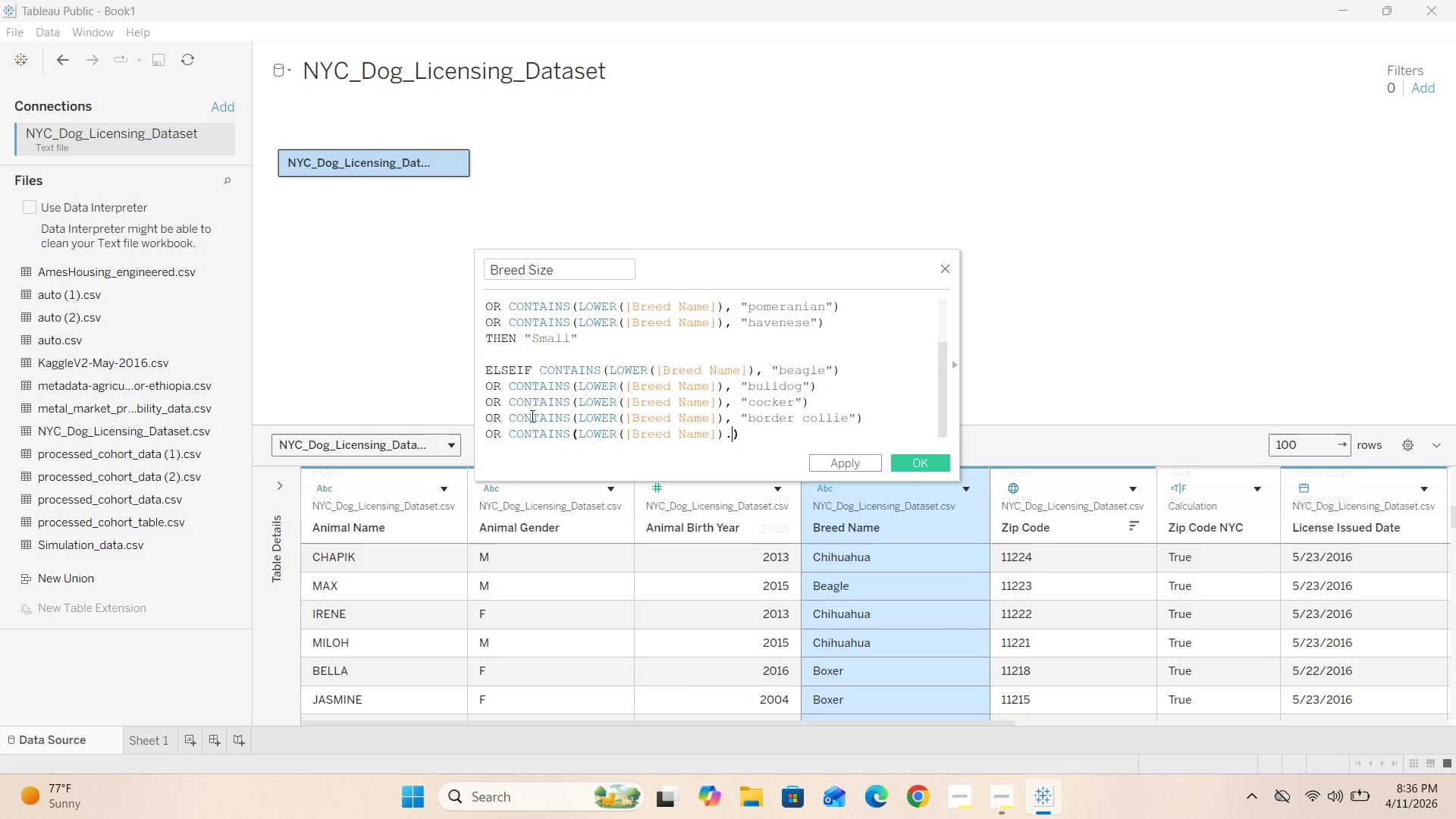 
key(Backspace)
 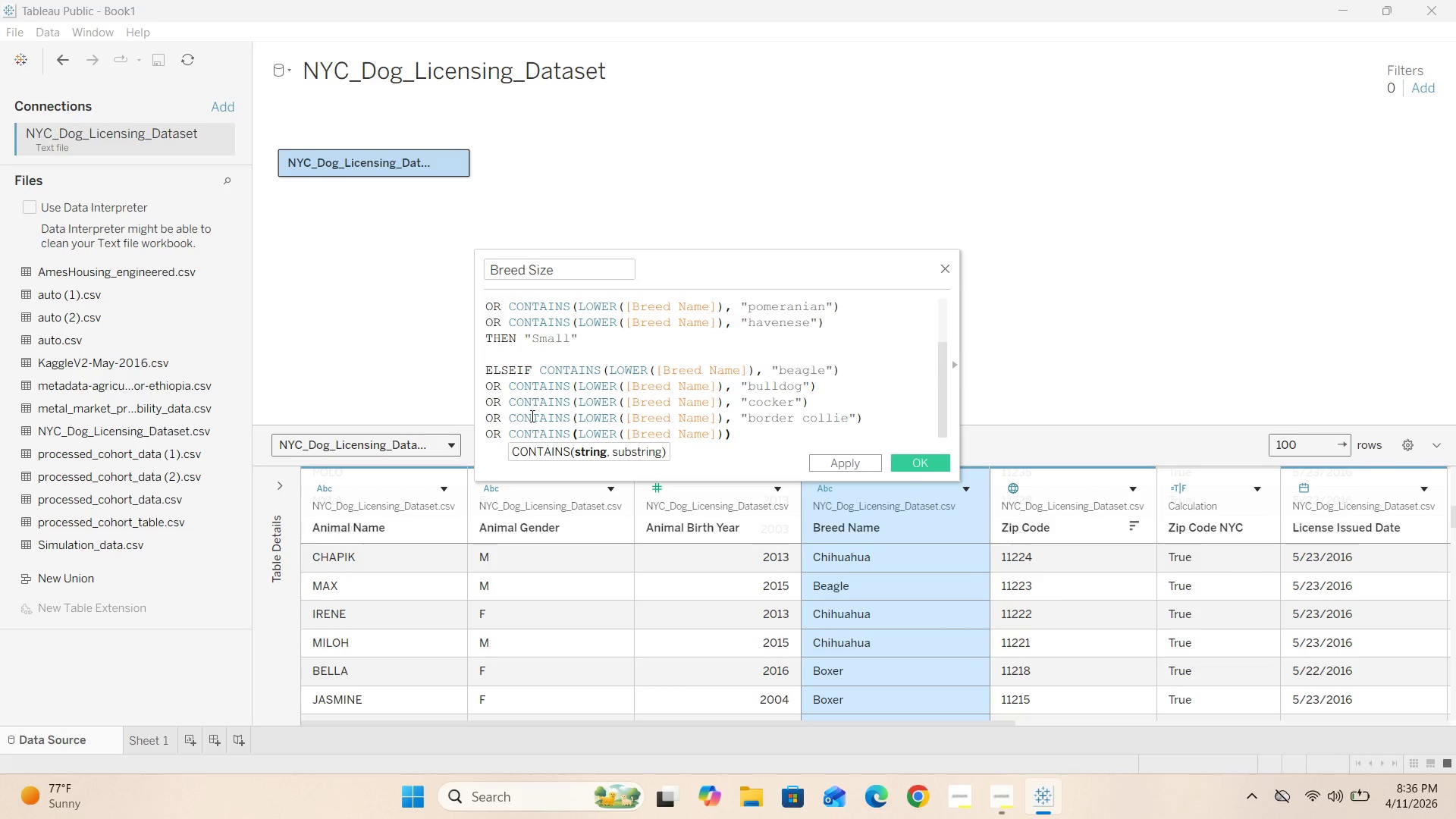 
key(Comma)
 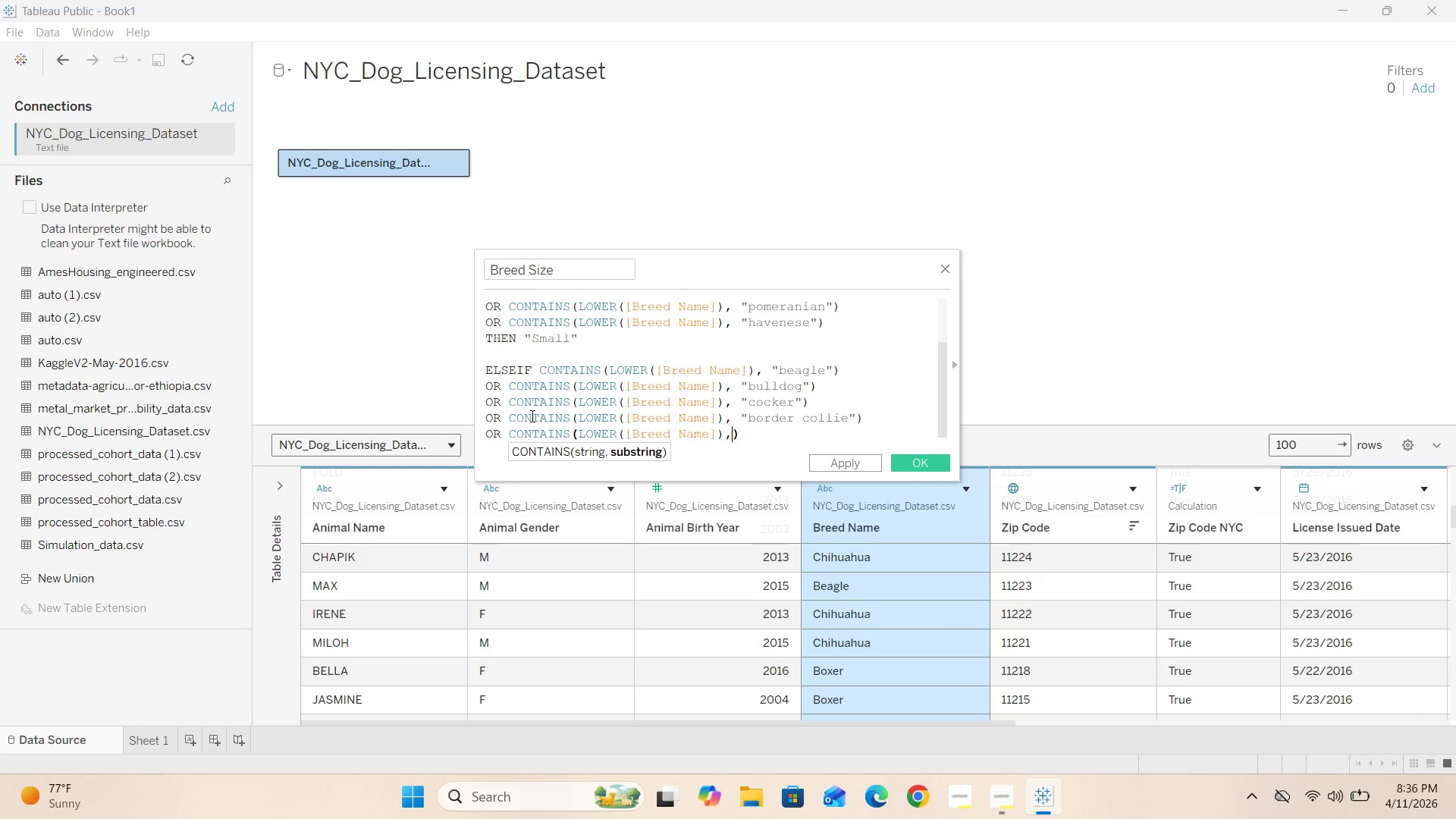 
key(Space)
 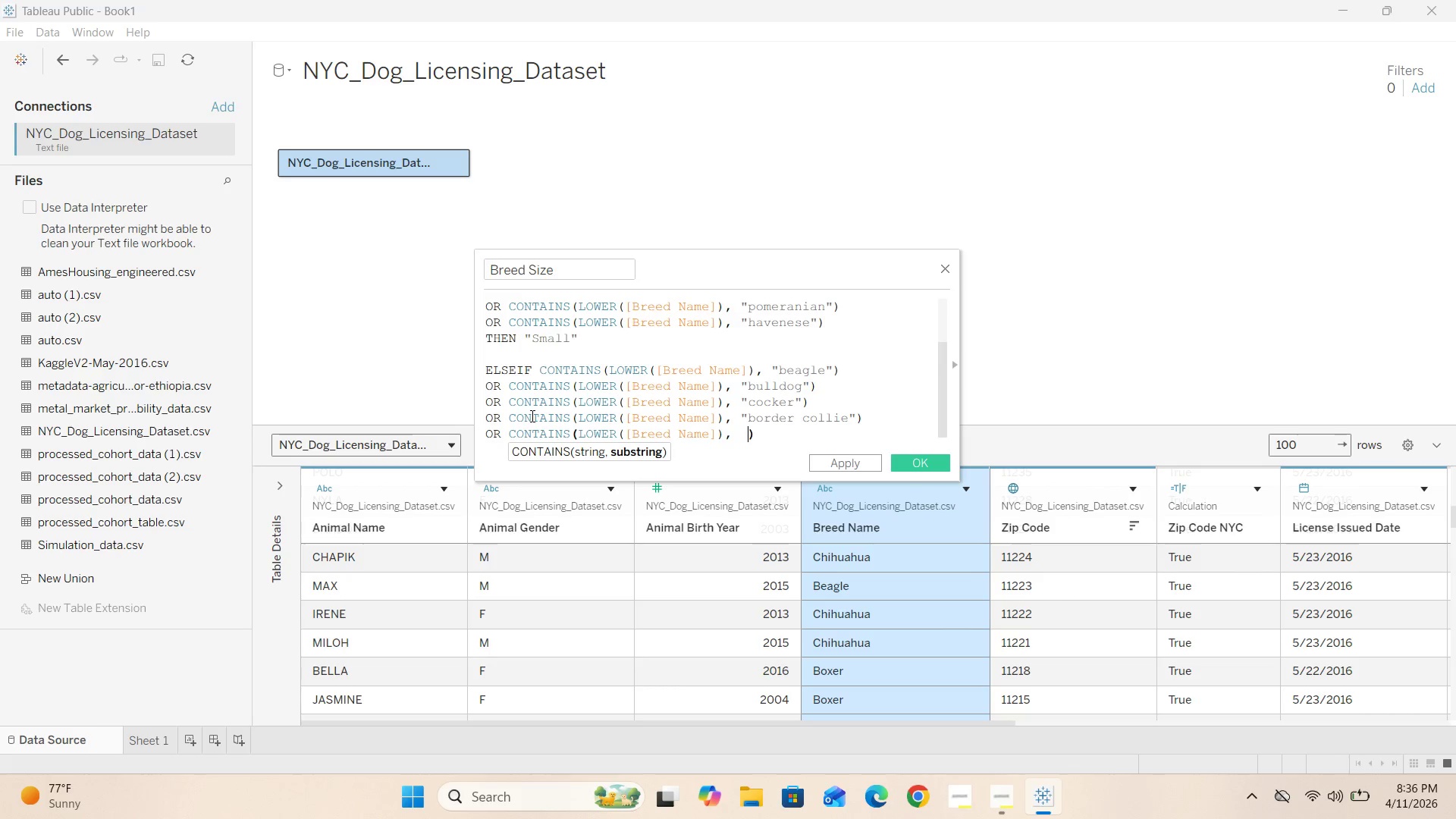 
key(Space)
 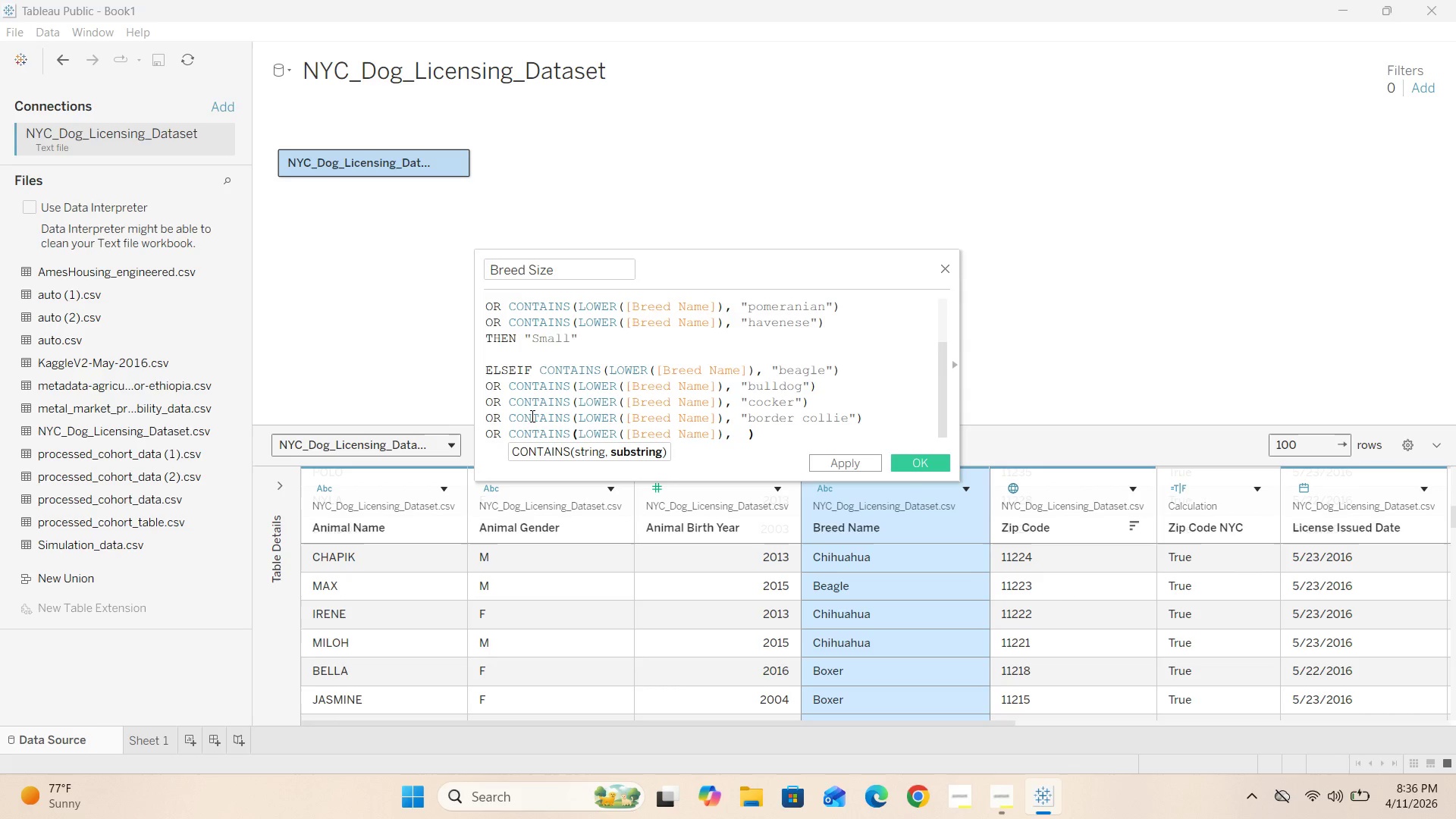 
key(Backspace)
 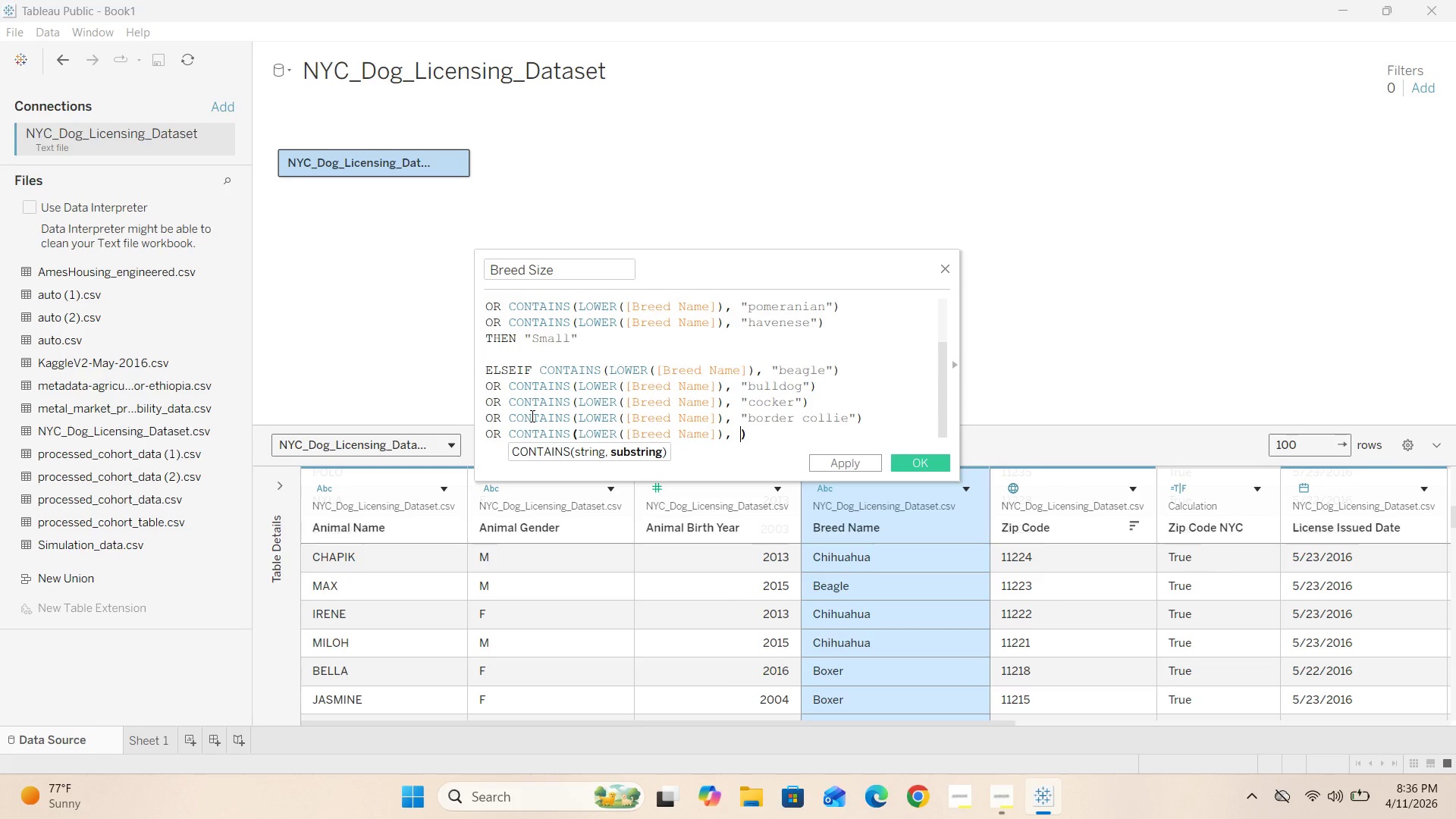 
key(Shift+Quote)
 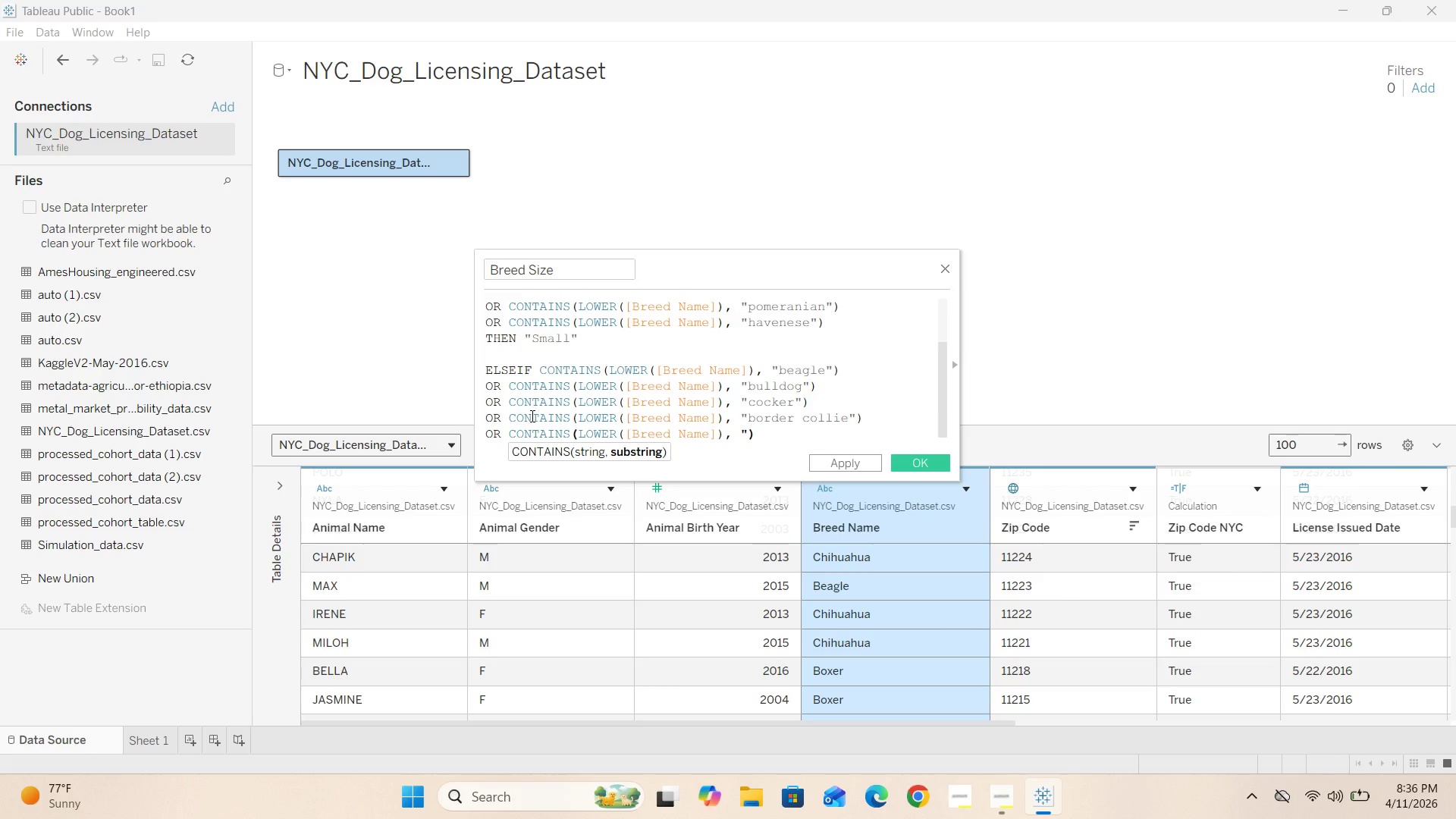 
key(Shift+Quote)
 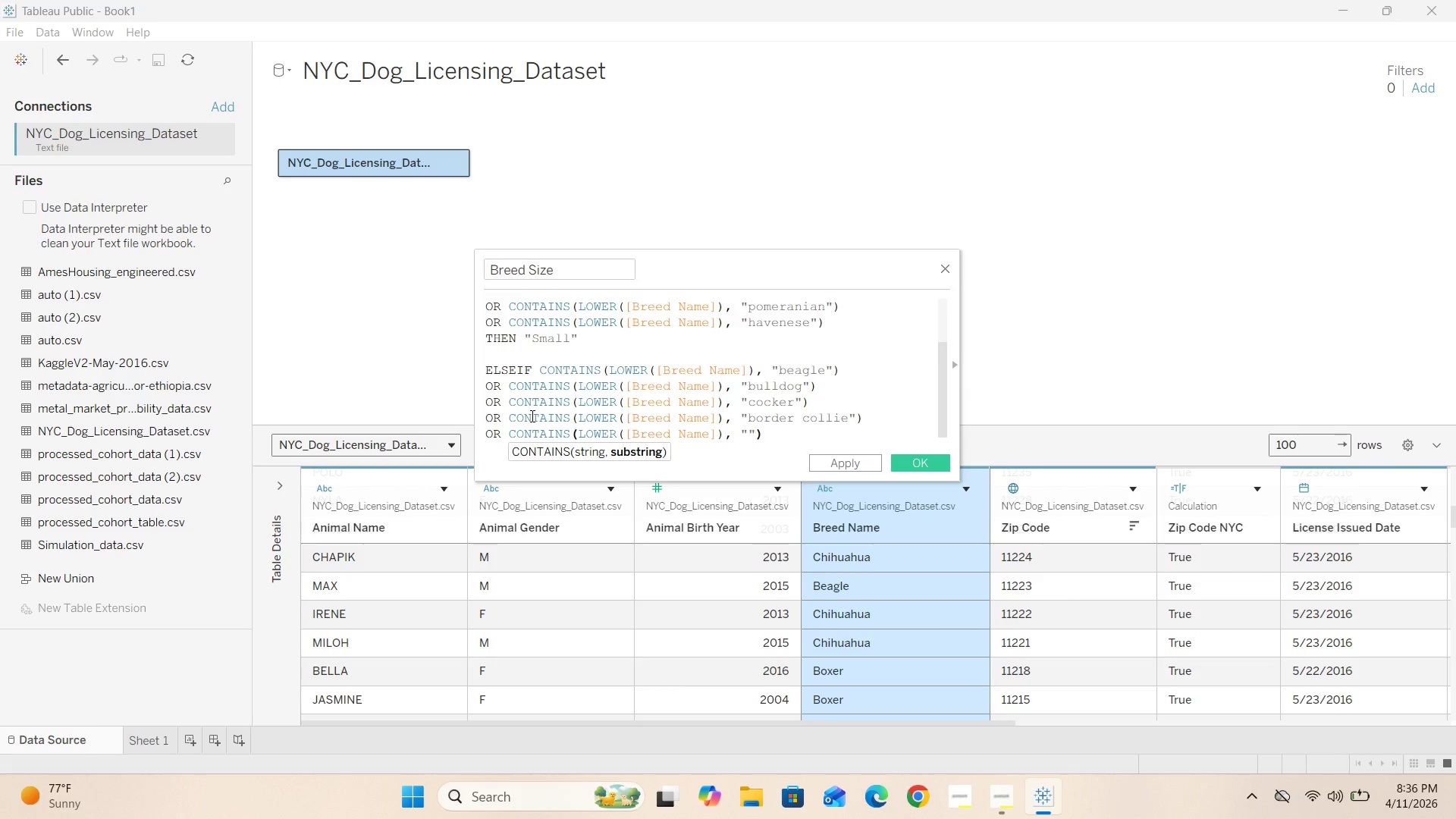 
key(ArrowLeft)
 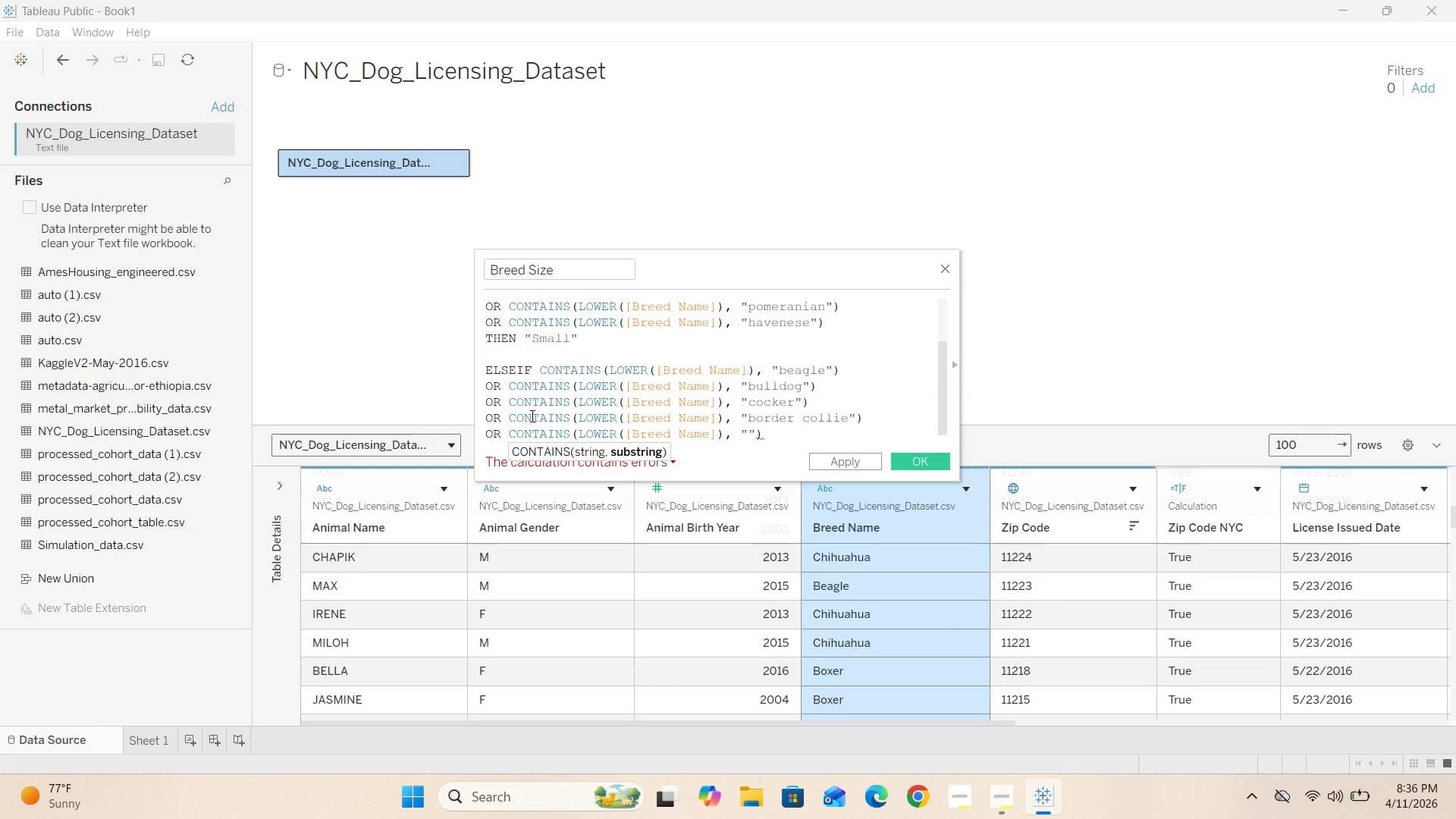 
wait(5.27)
 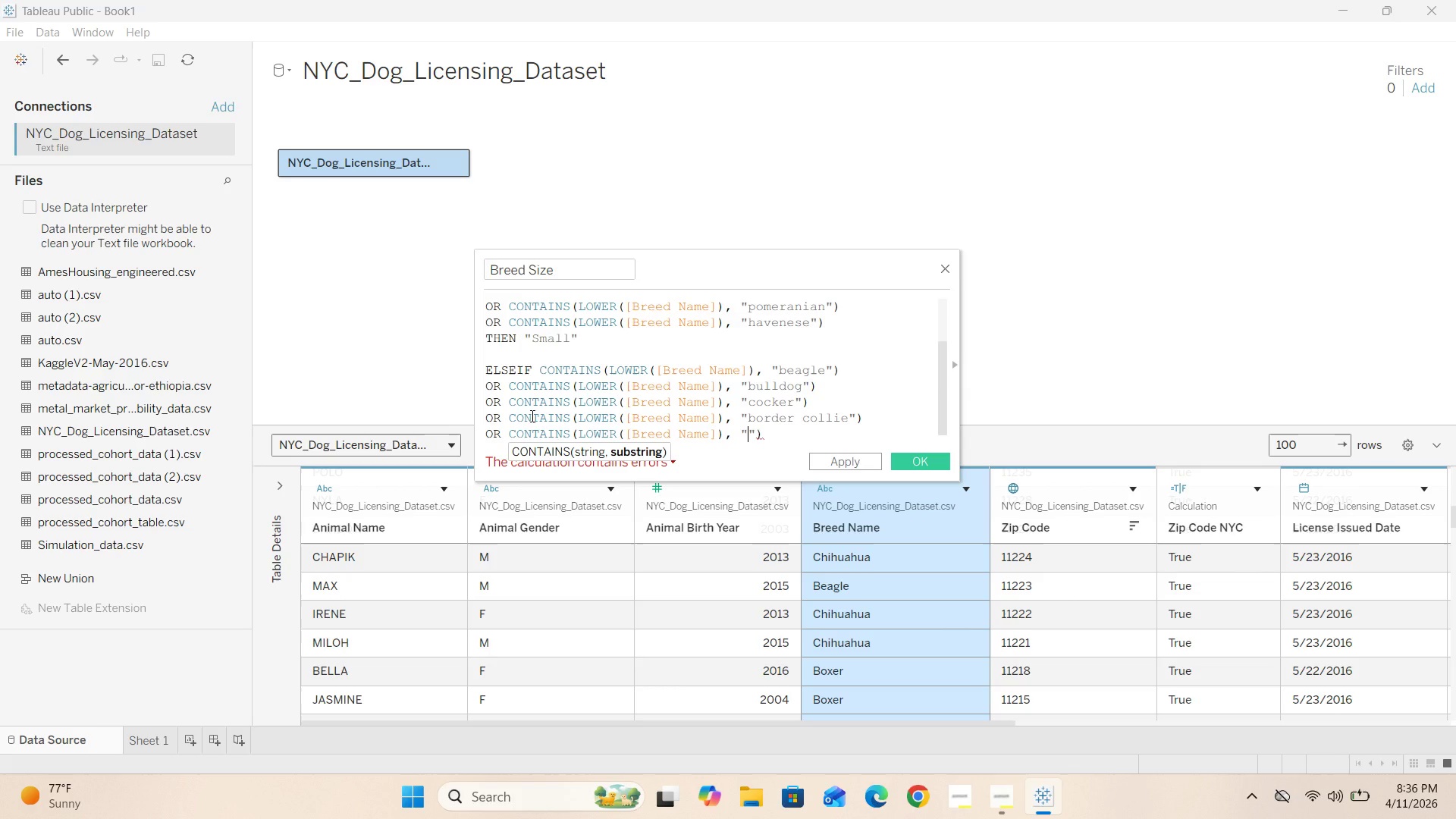 
type(poodle)
 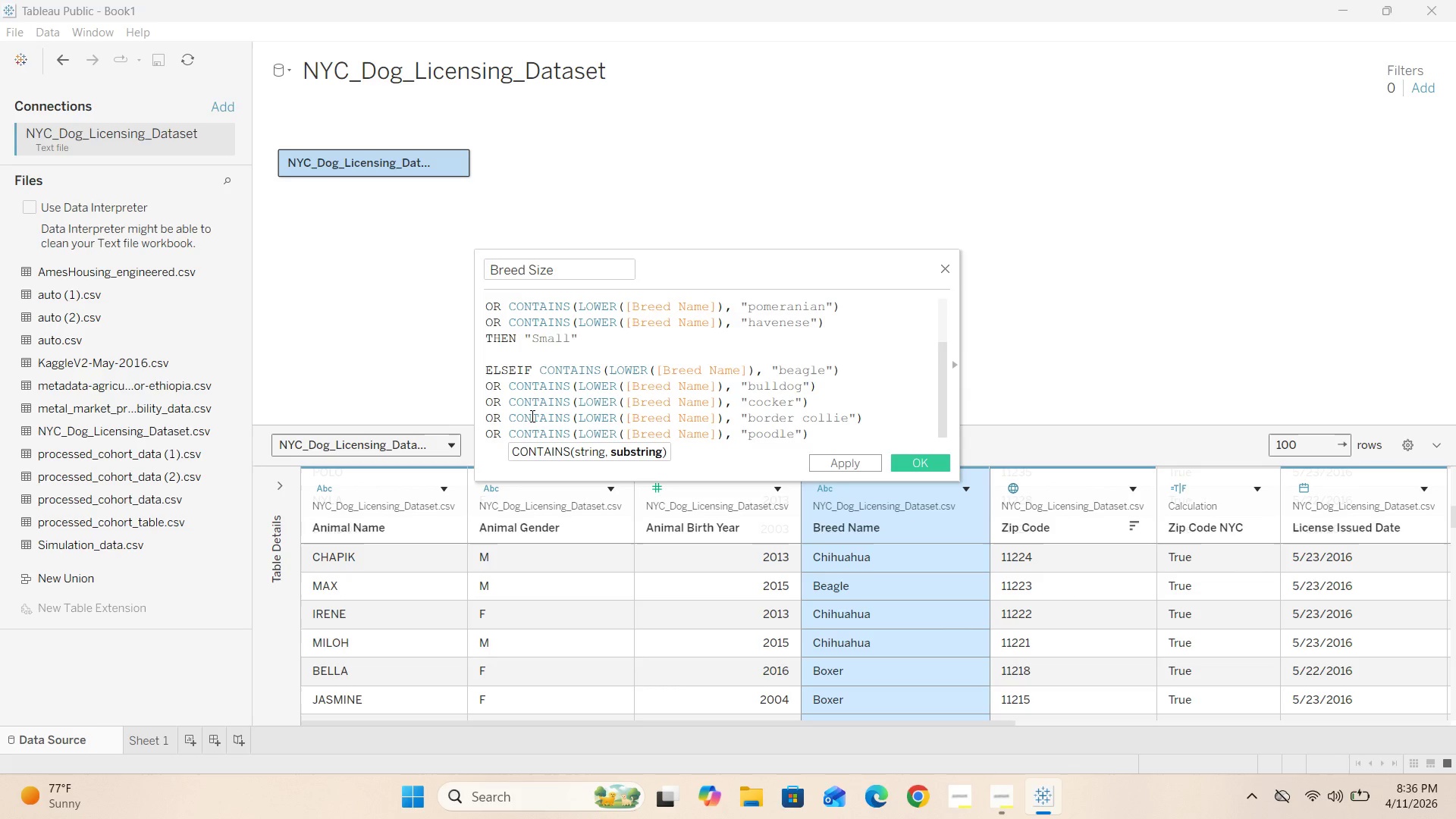 
key(ArrowRight)
 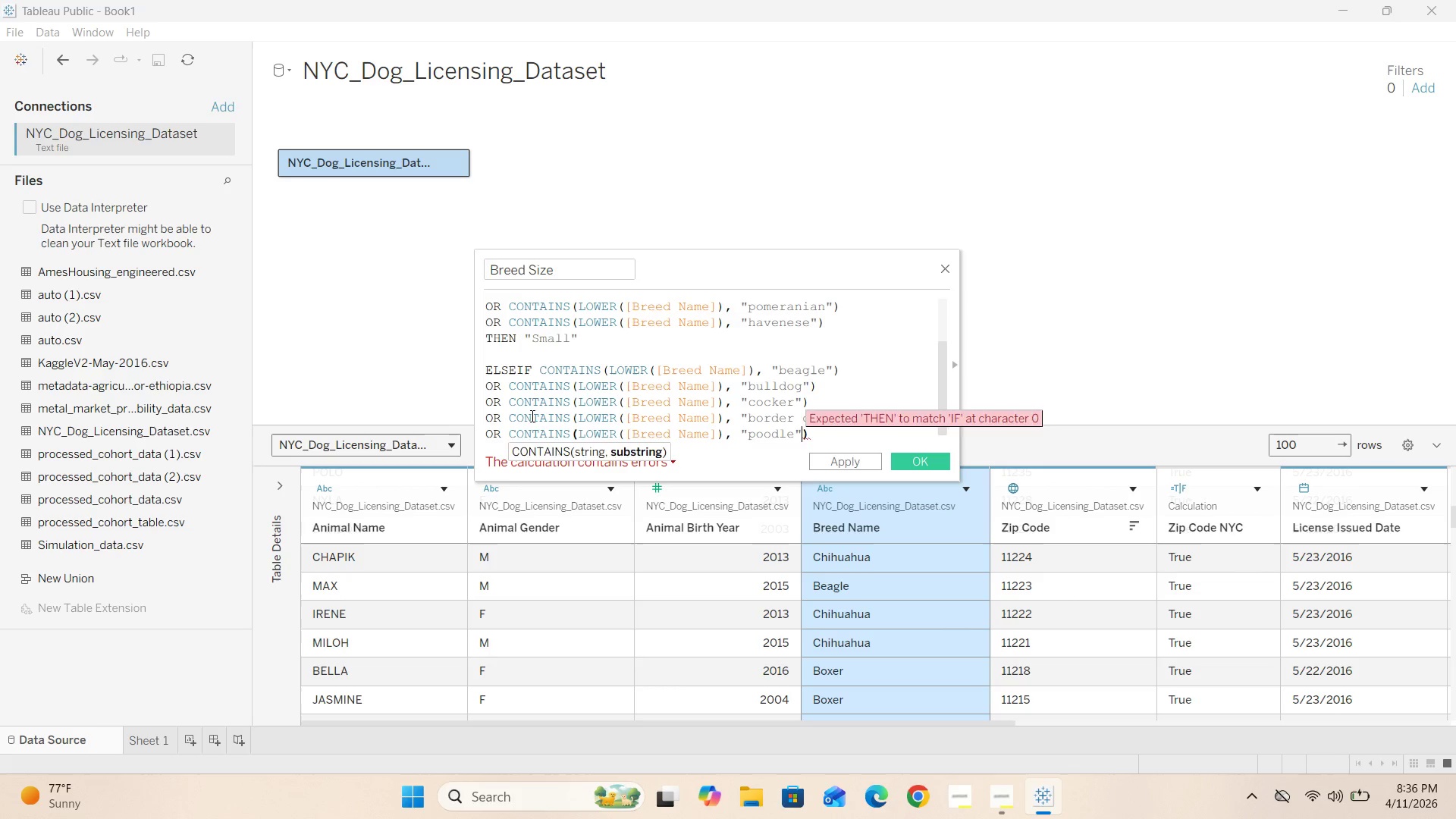 
key(ArrowRight)
 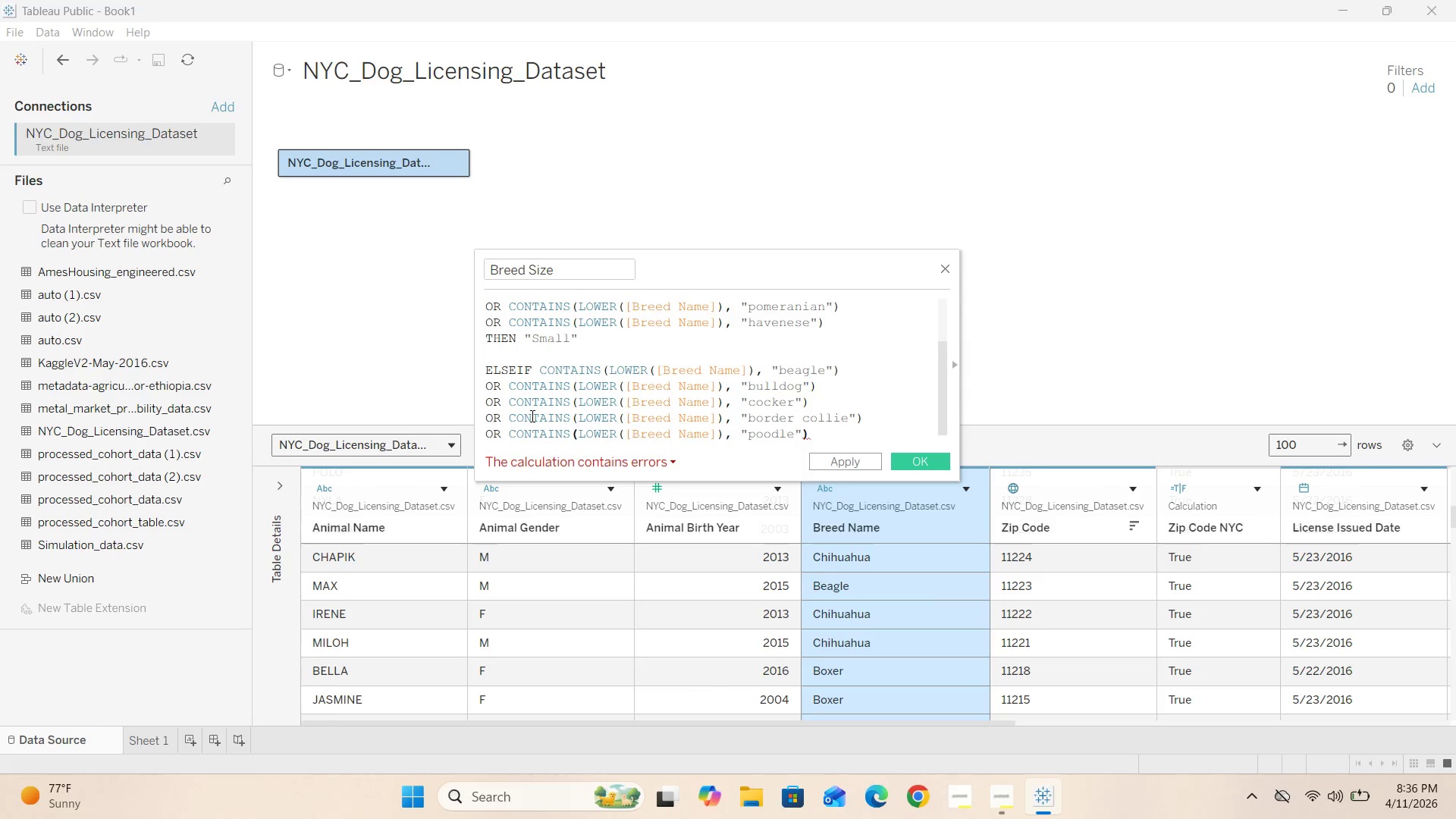 
key(Enter)
 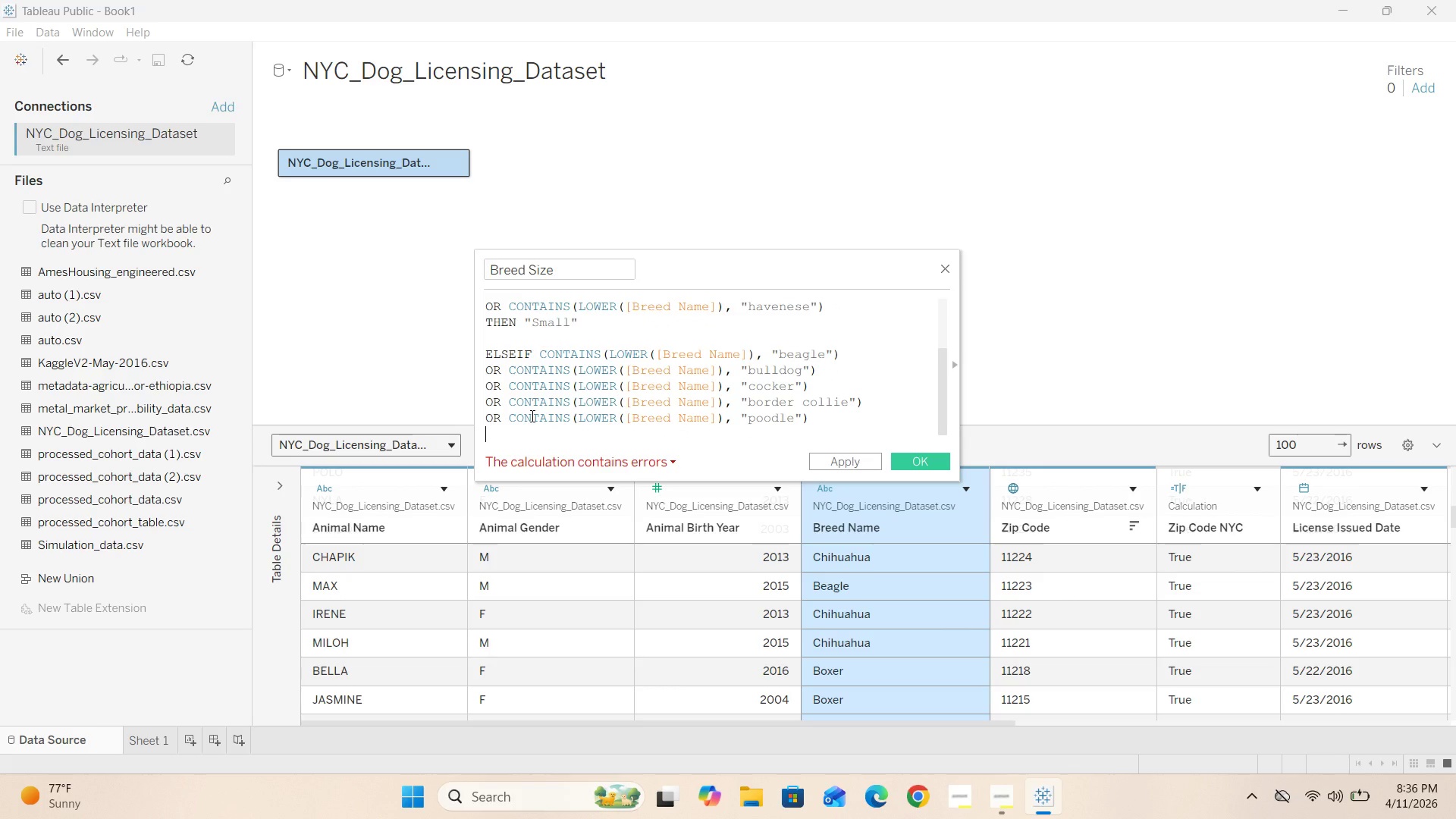 
type(OR CONTAINS())
 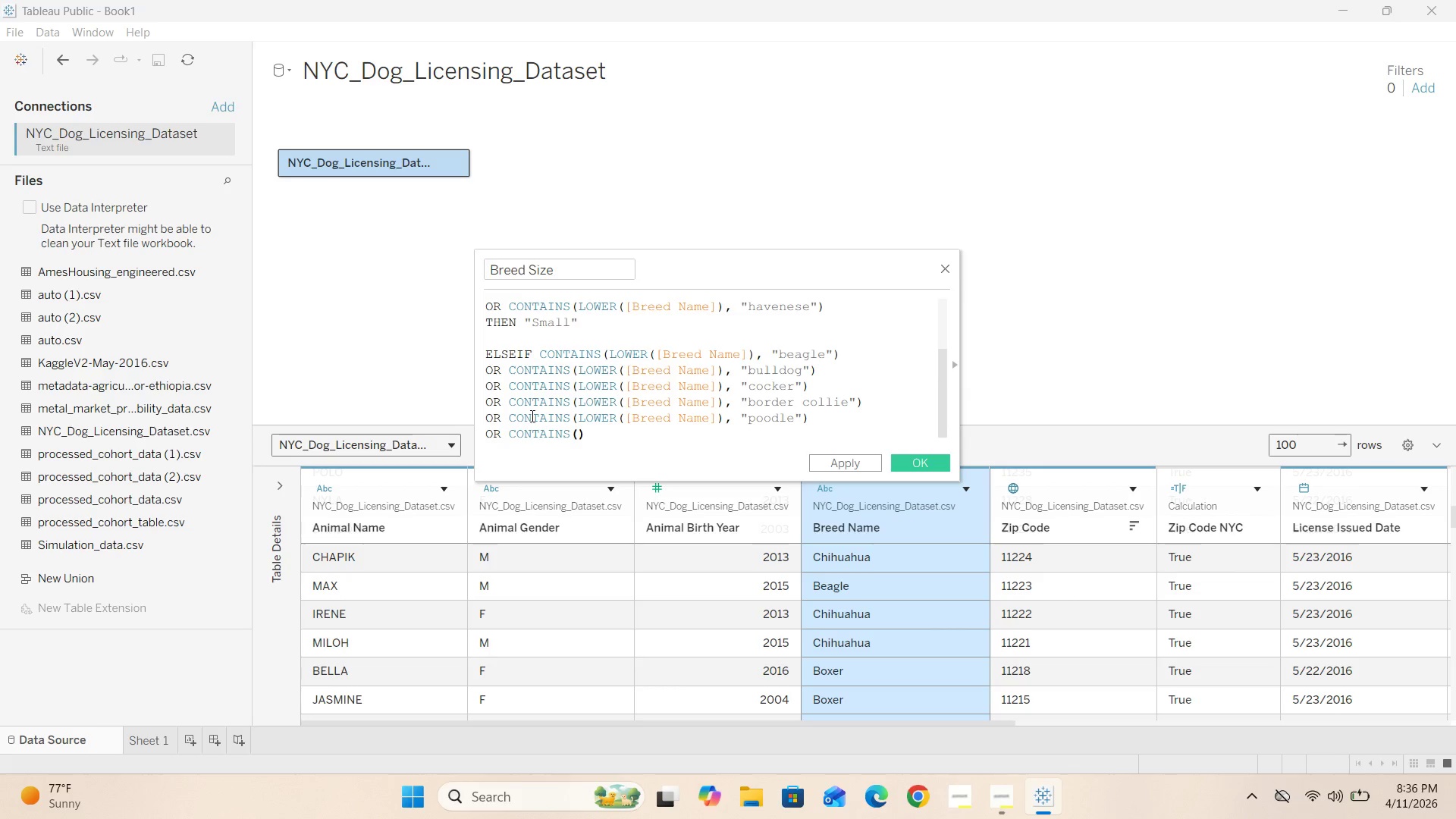 
key(ArrowLeft)
 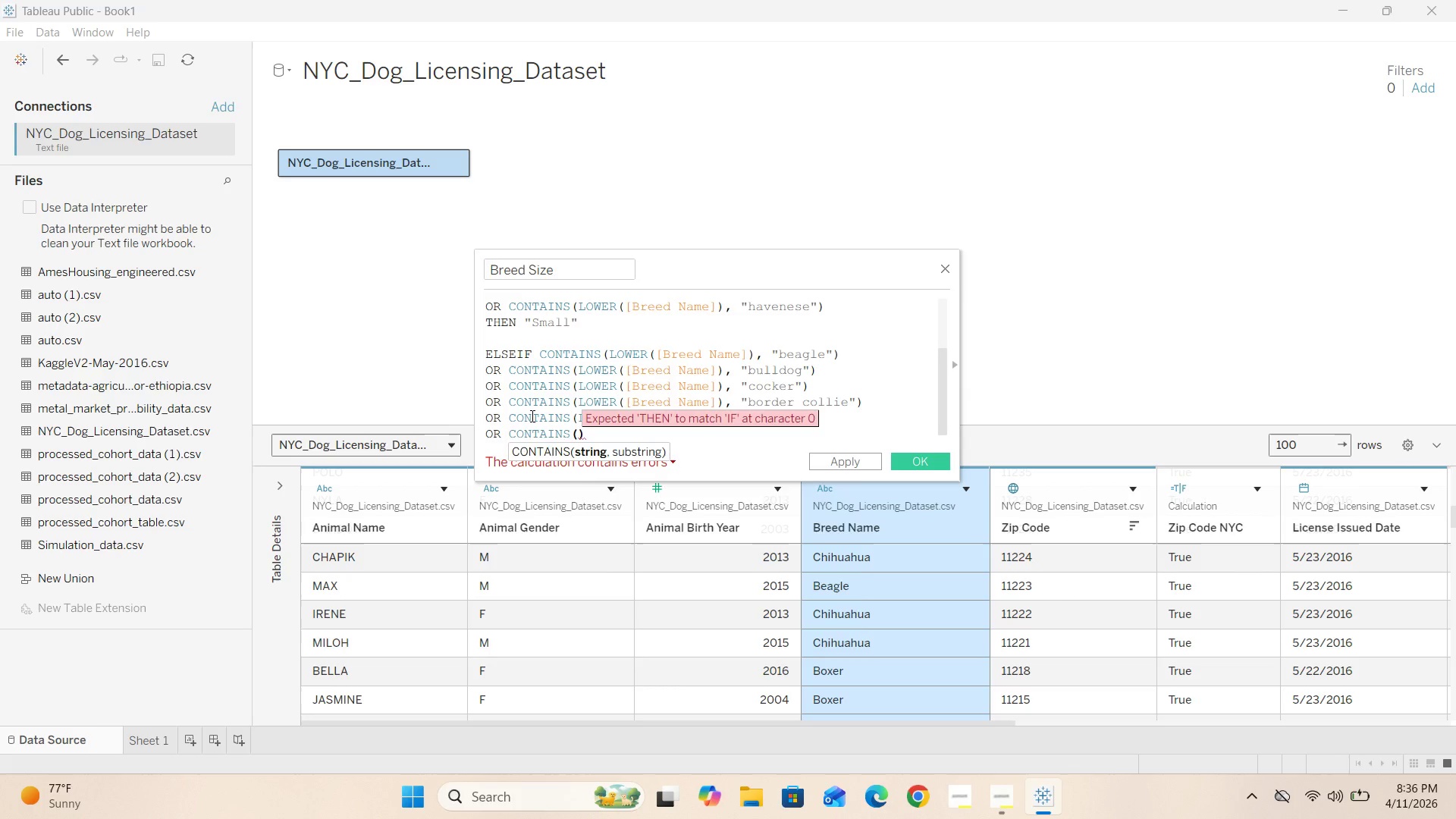 
type(LOWER())
 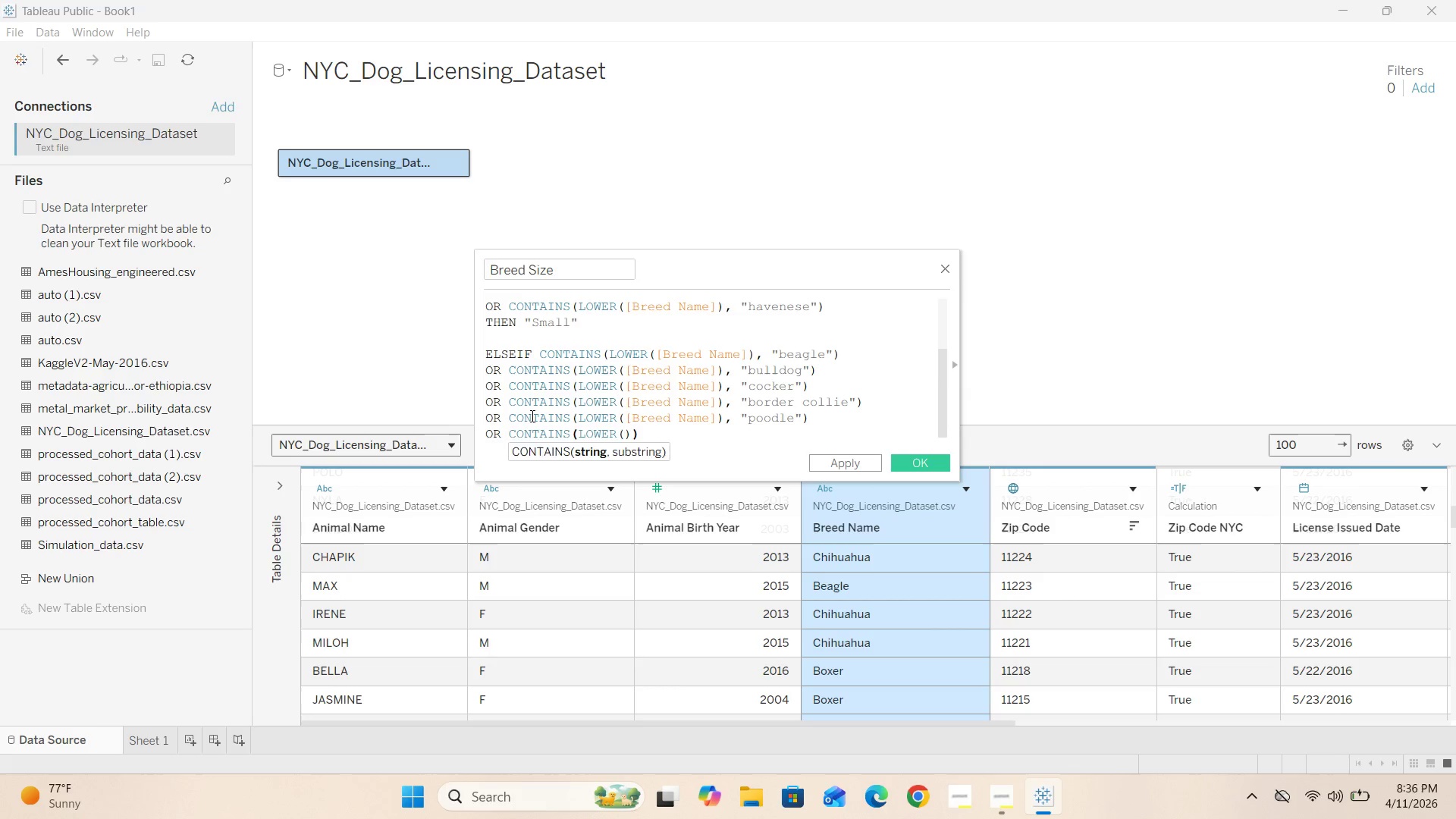 
key(ArrowLeft)
 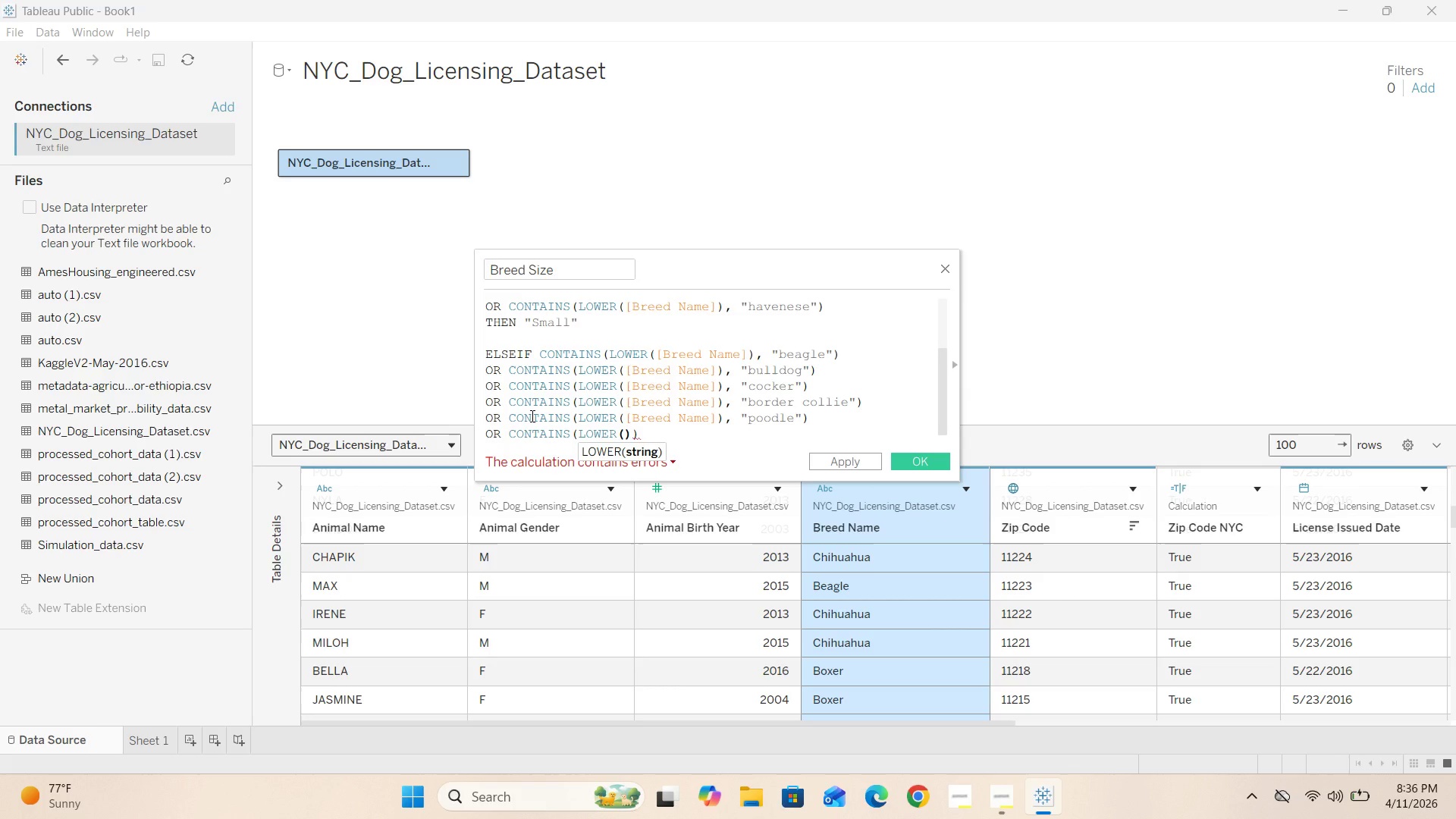 
key(BracketLeft)
 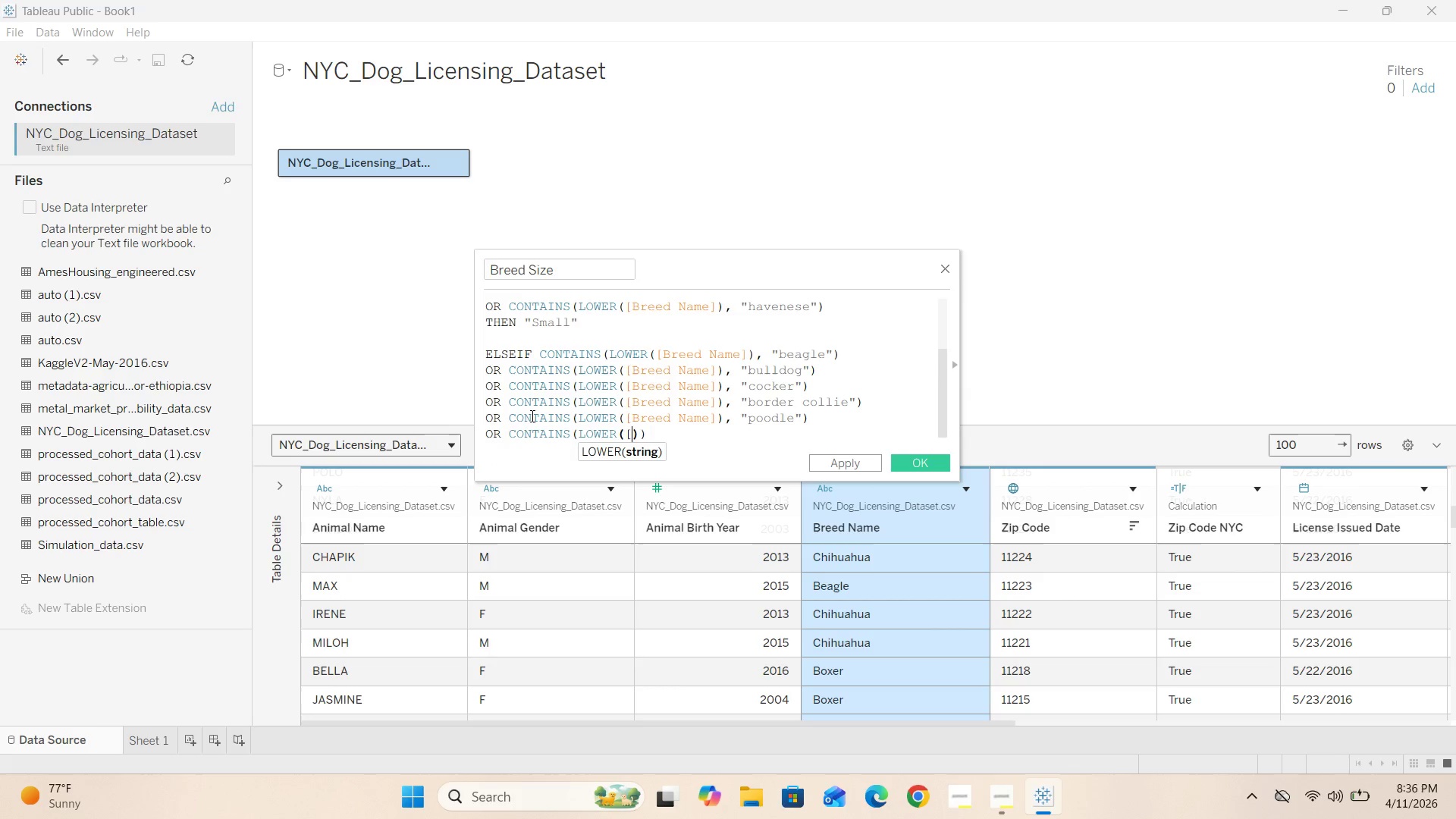 
key(BracketRight)
 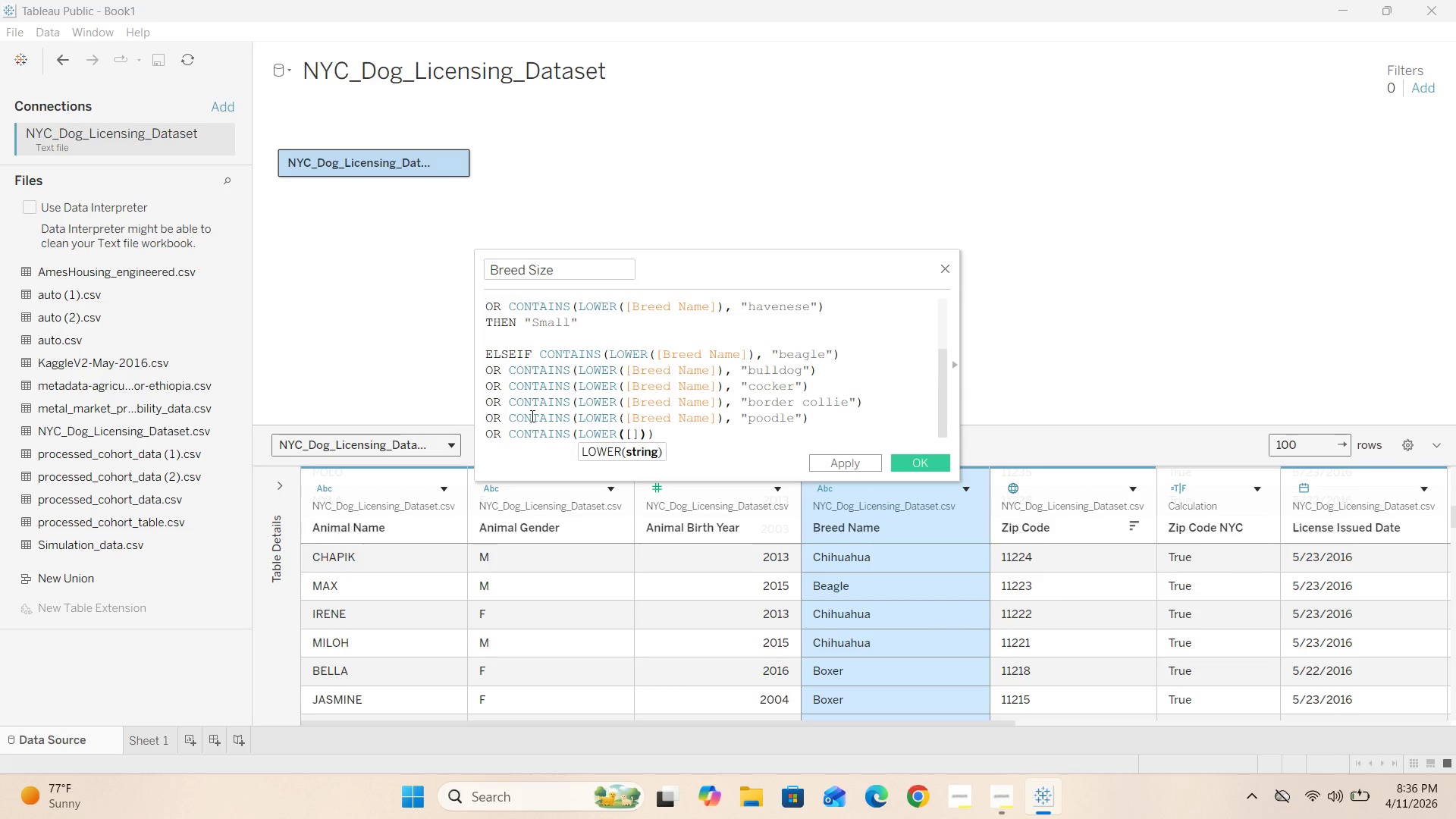 
key(ArrowLeft)
 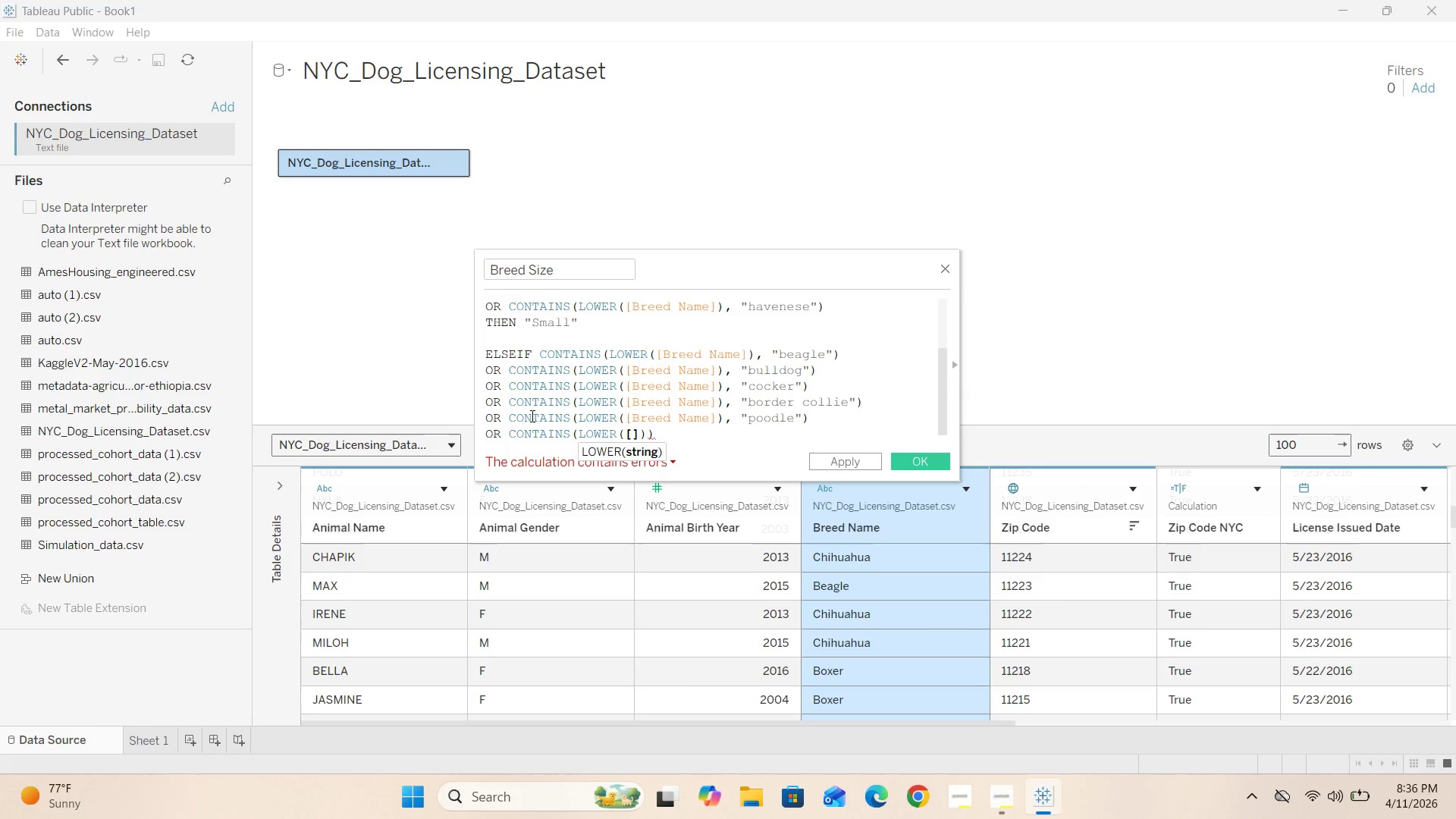 
type(Breed Name)
 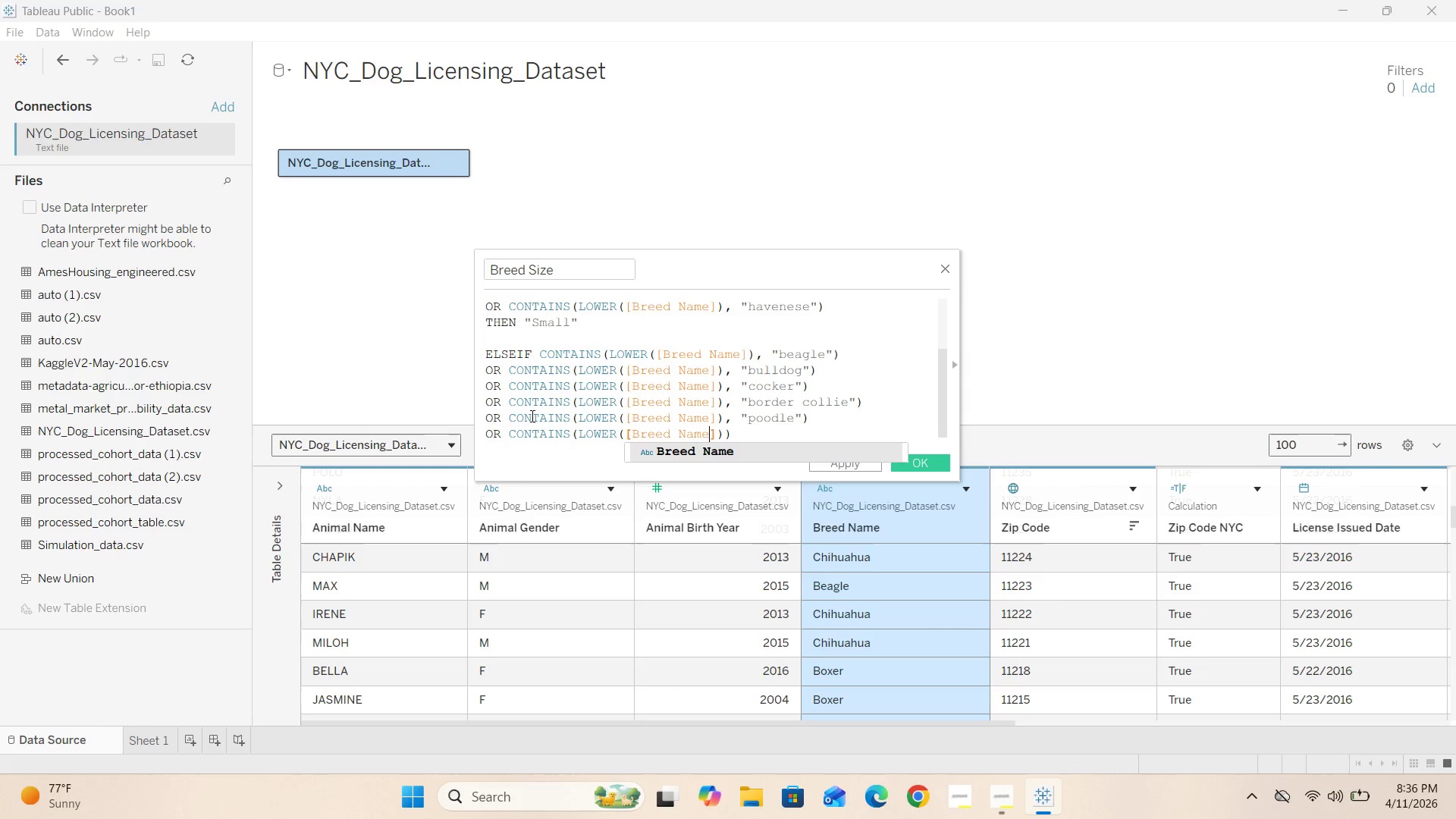 
key(ArrowRight)
 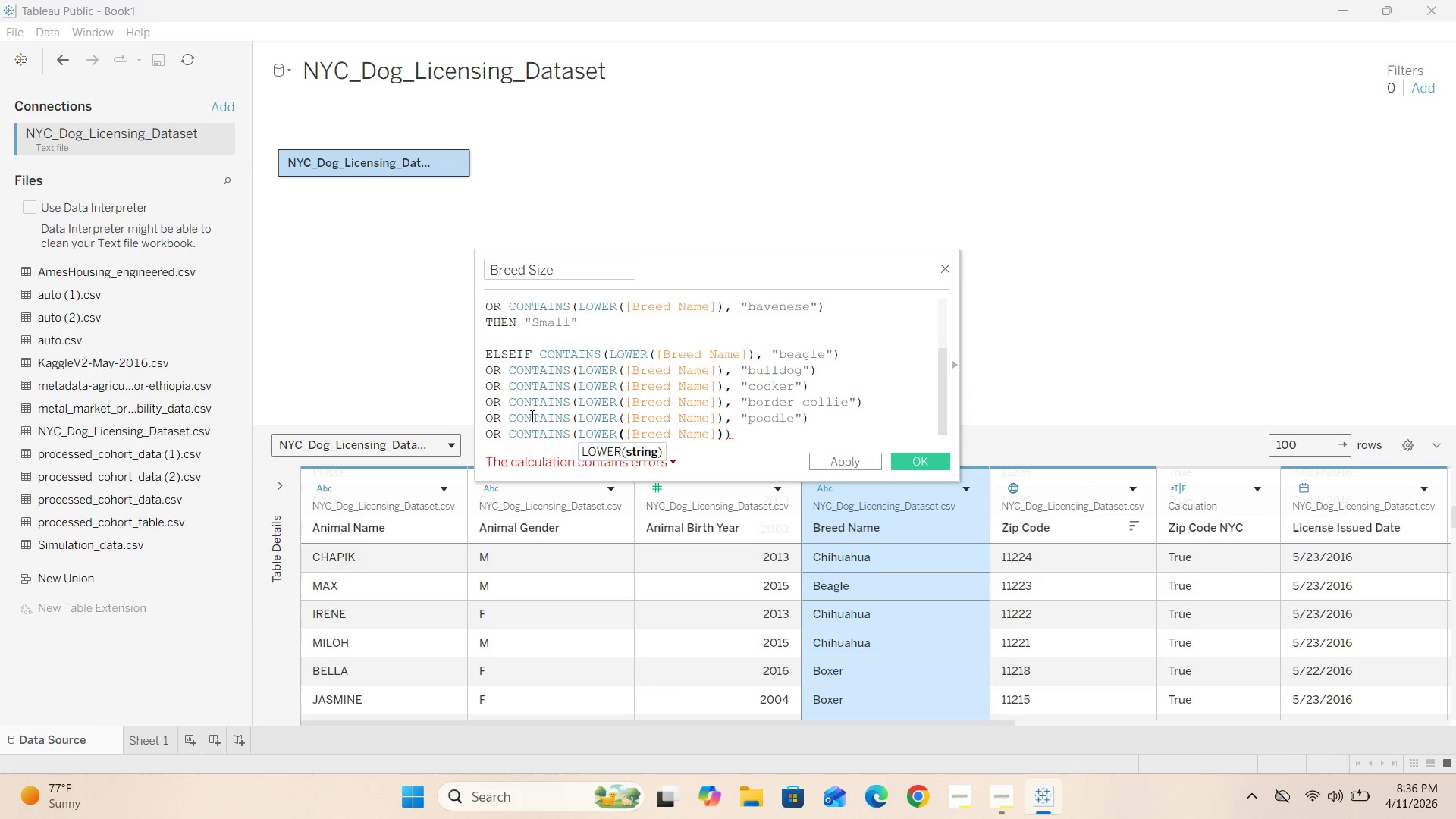 
key(ArrowRight)
 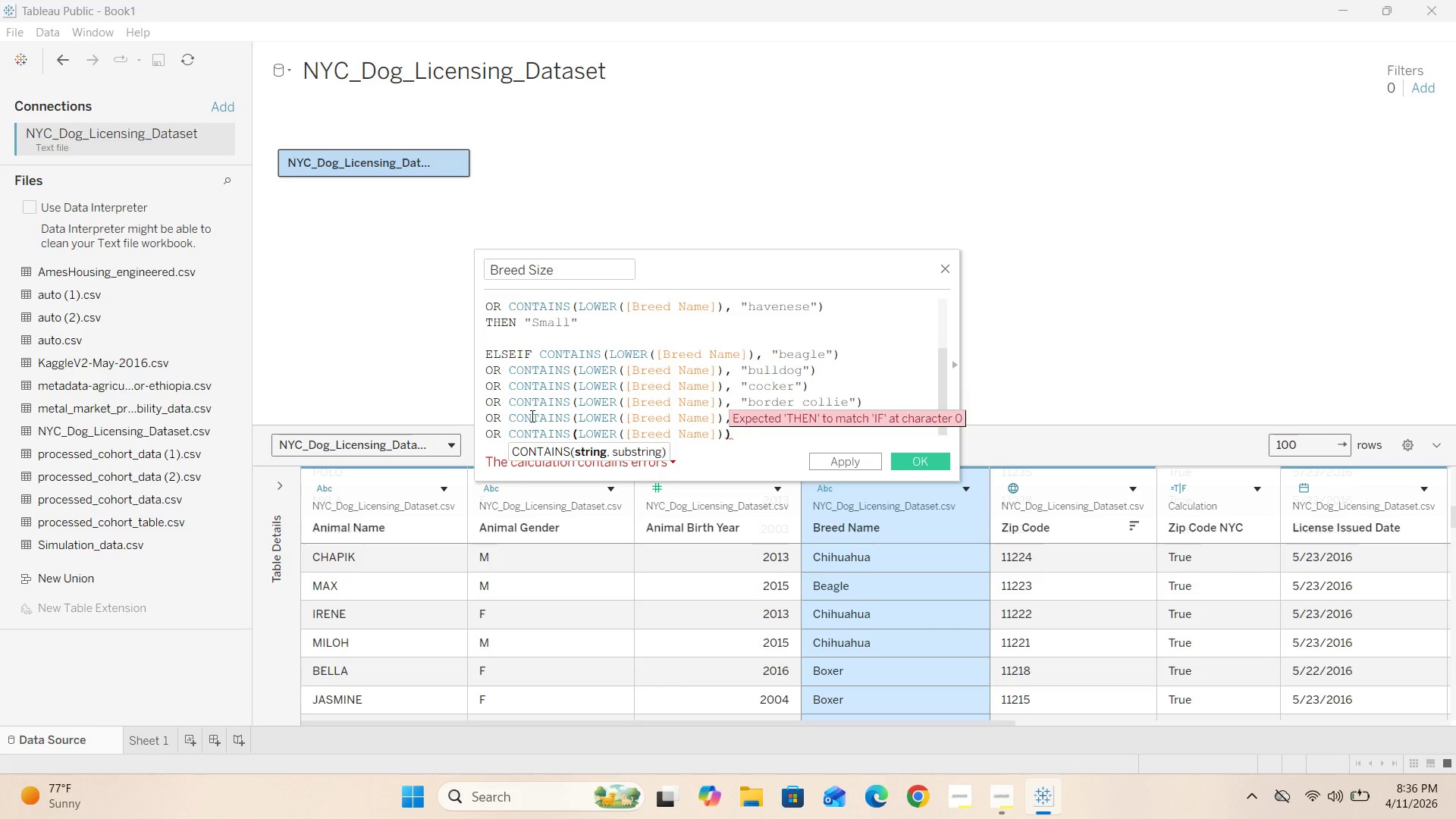 
key(Comma)
 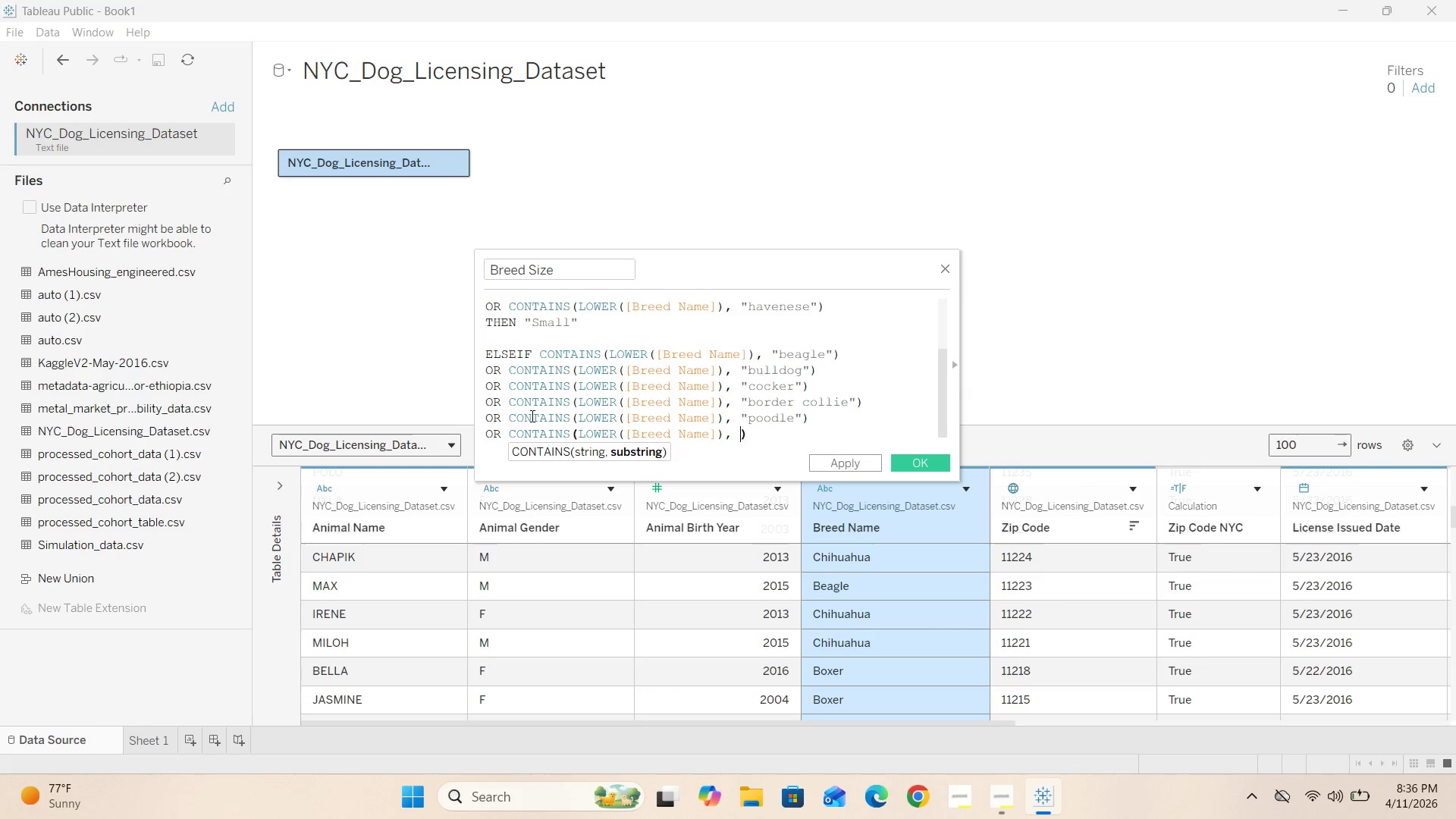 
key(Space)
 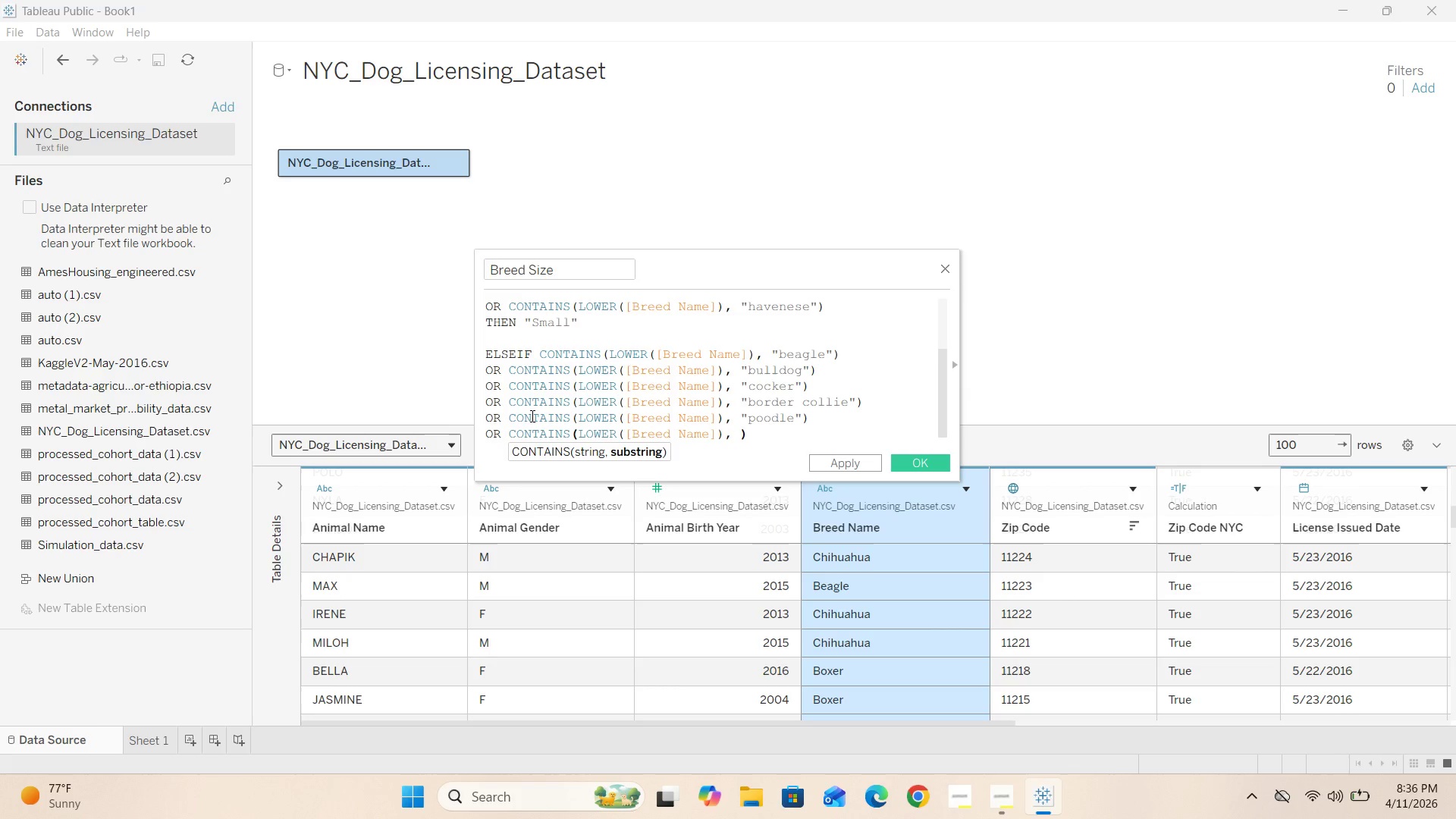 
key(Shift+Quote)
 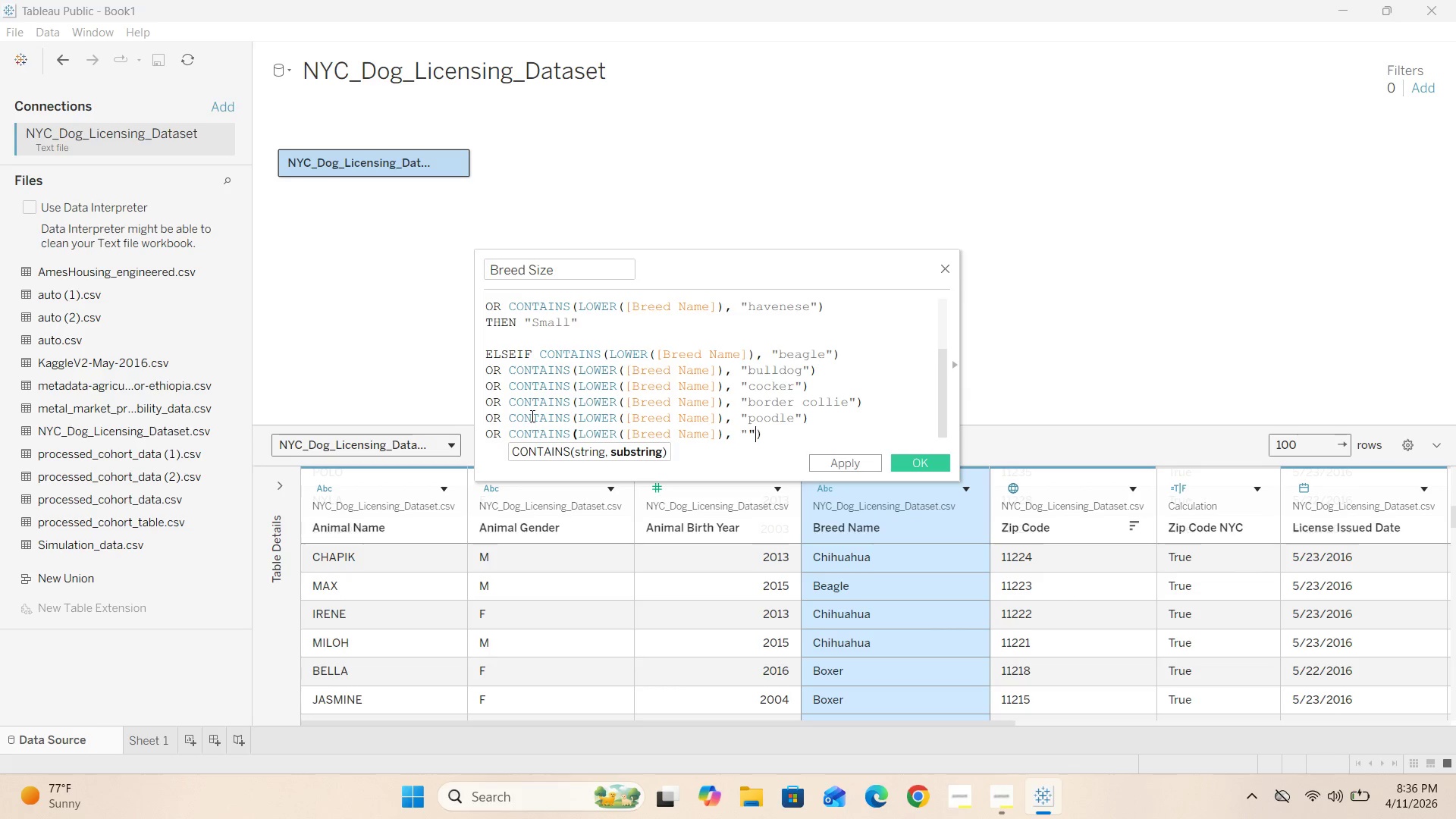 
key(Shift+Quote)
 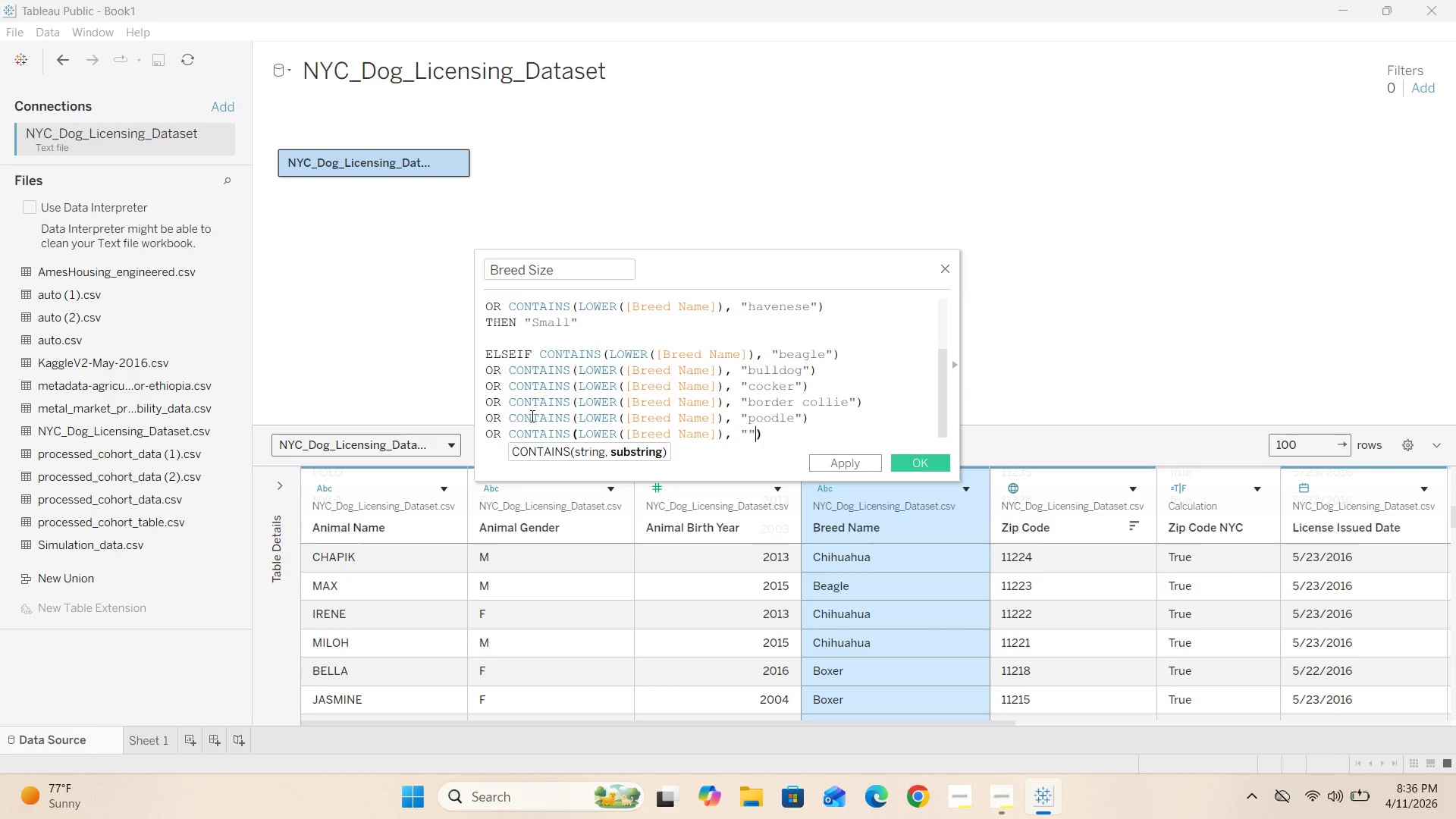 
key(ArrowLeft)
 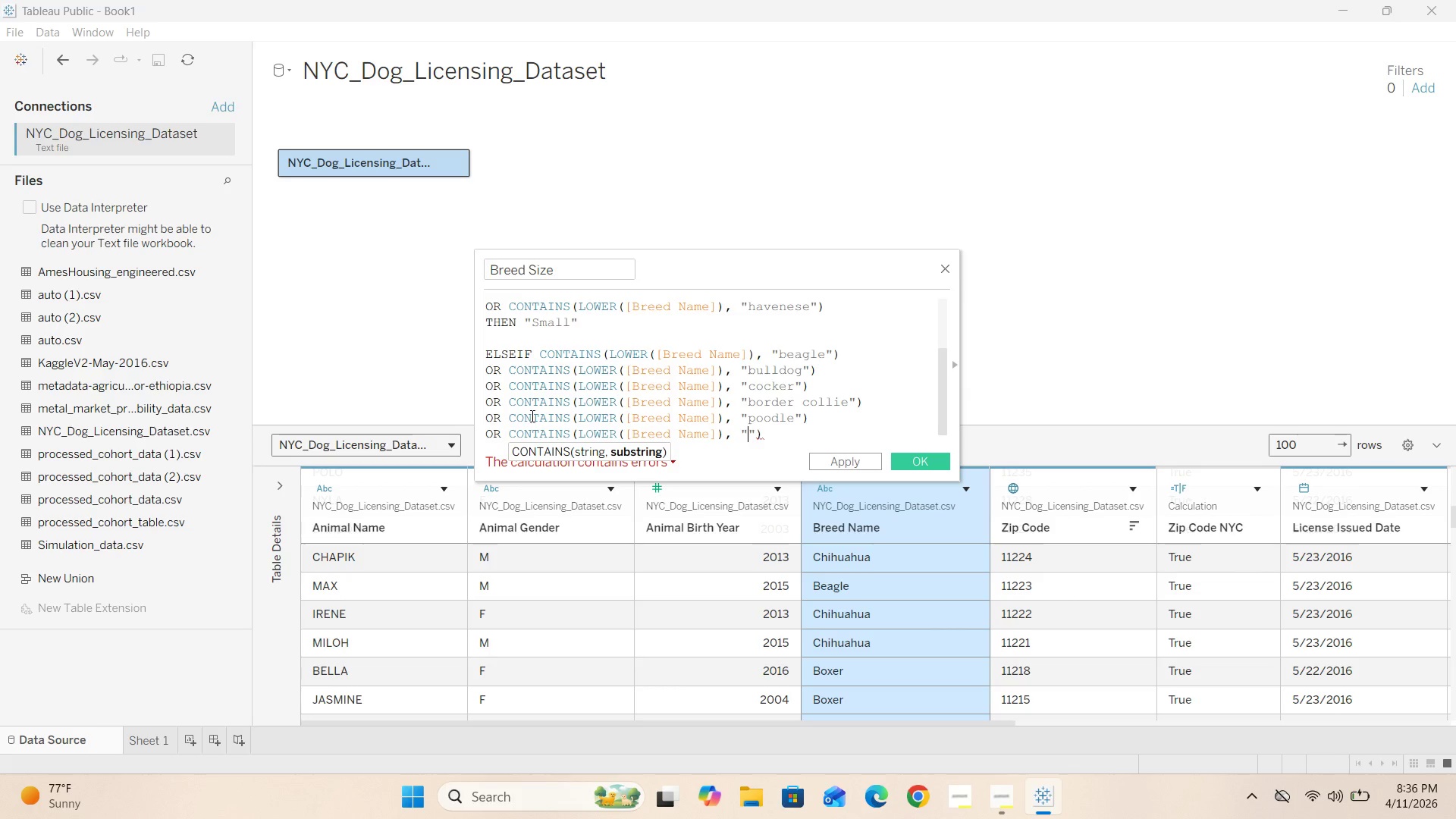 
type(pit bull)
 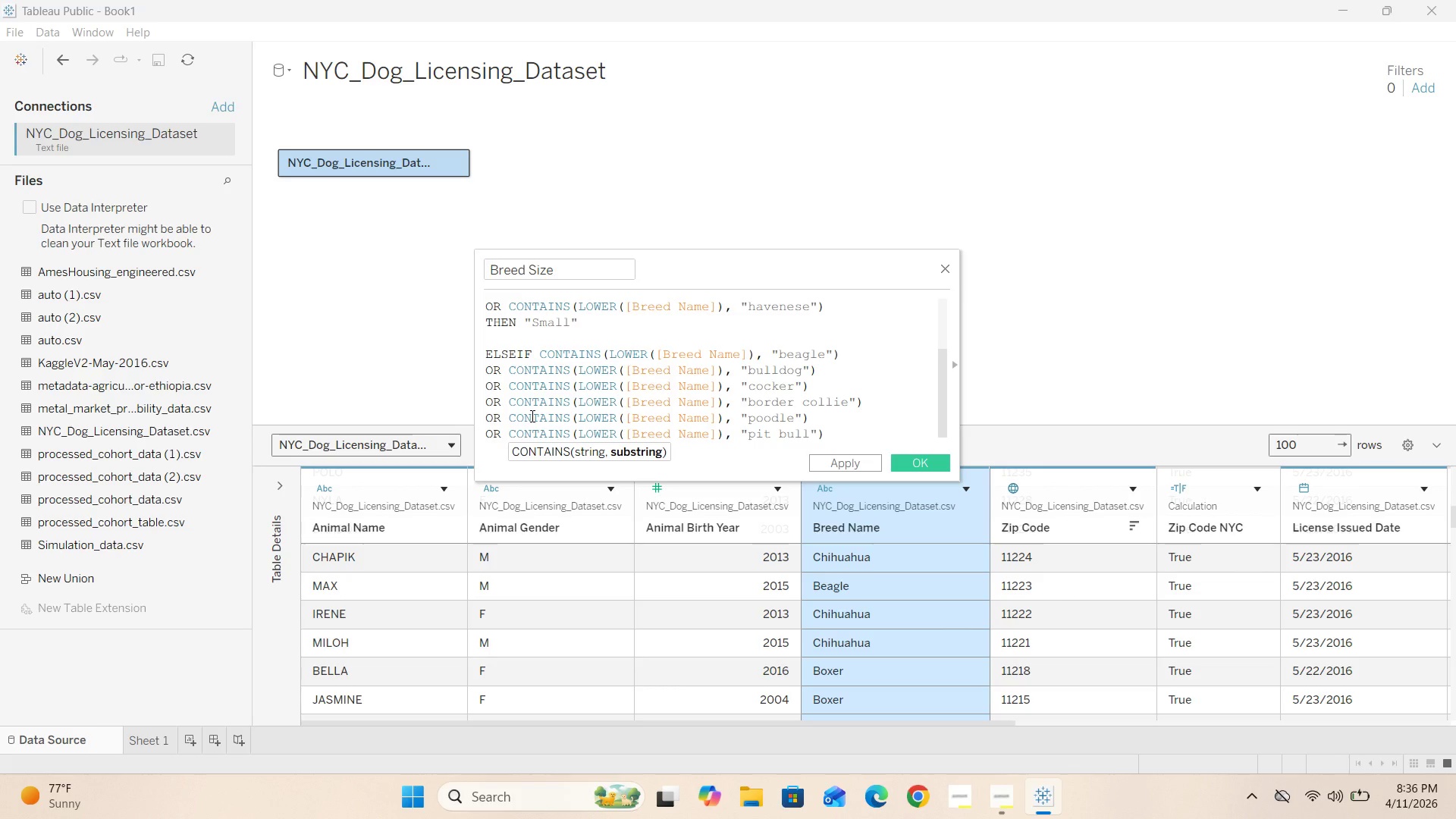 
key(ArrowRight)
 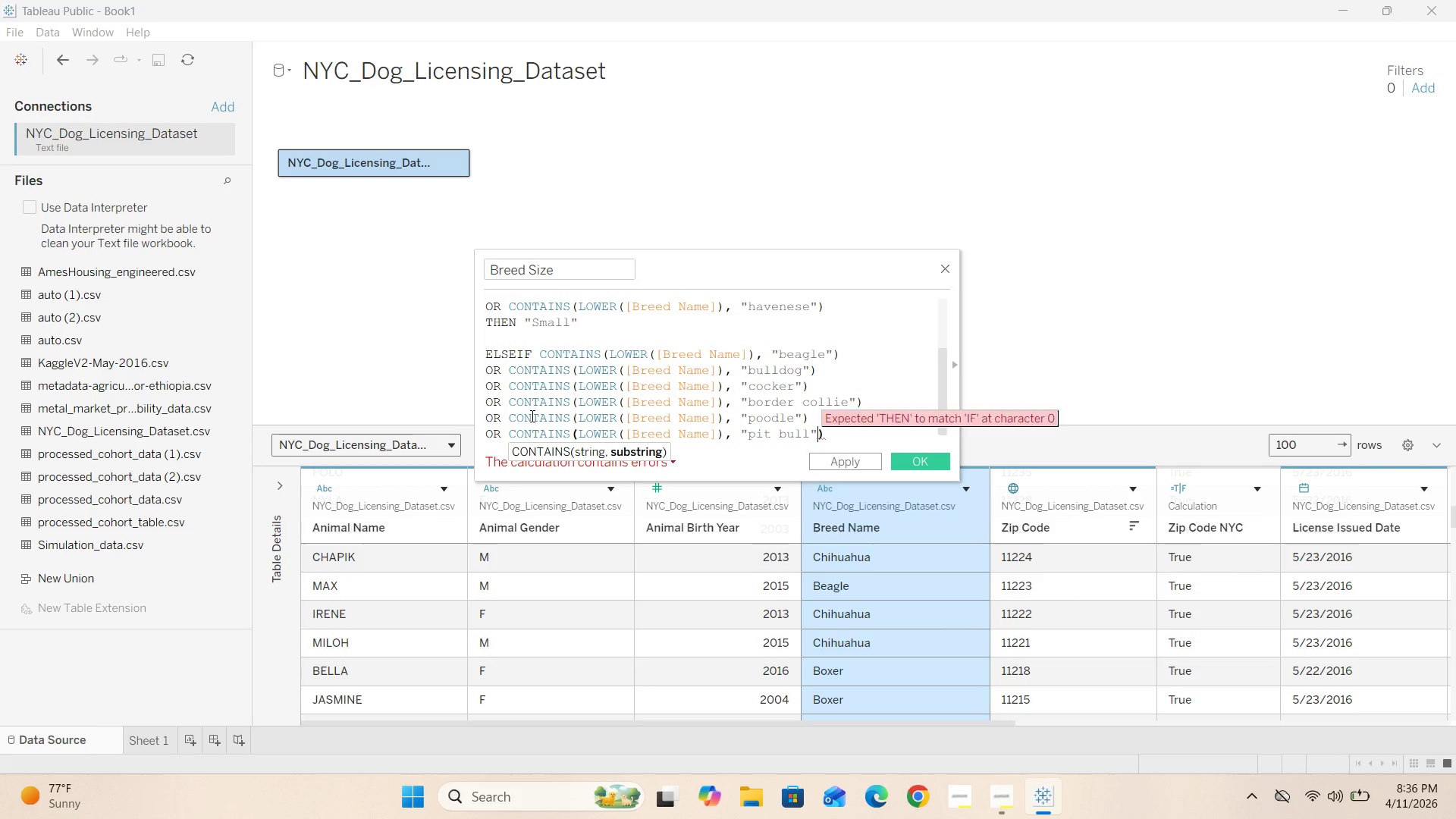 
key(ArrowRight)
 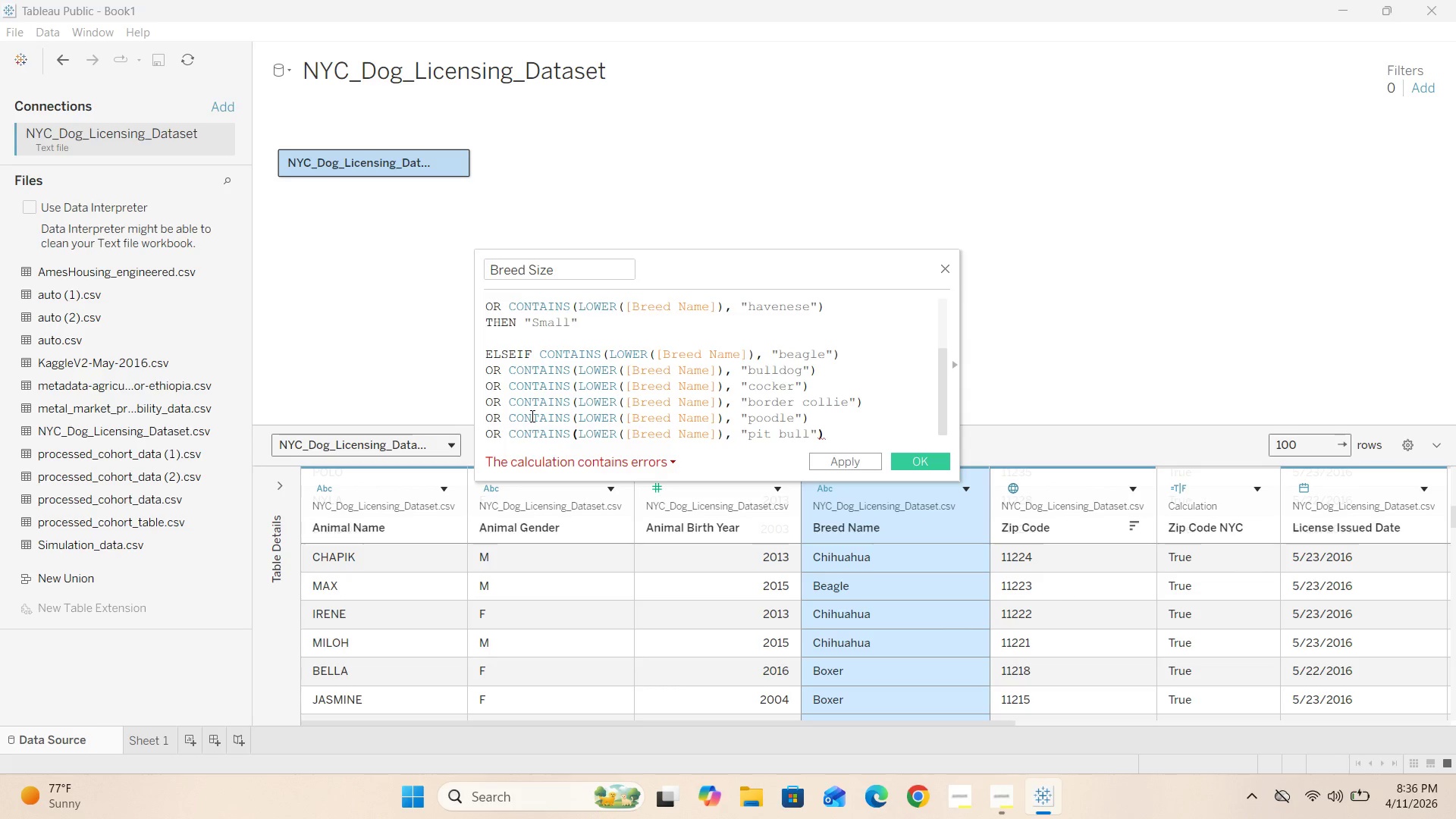 
key(Enter)
 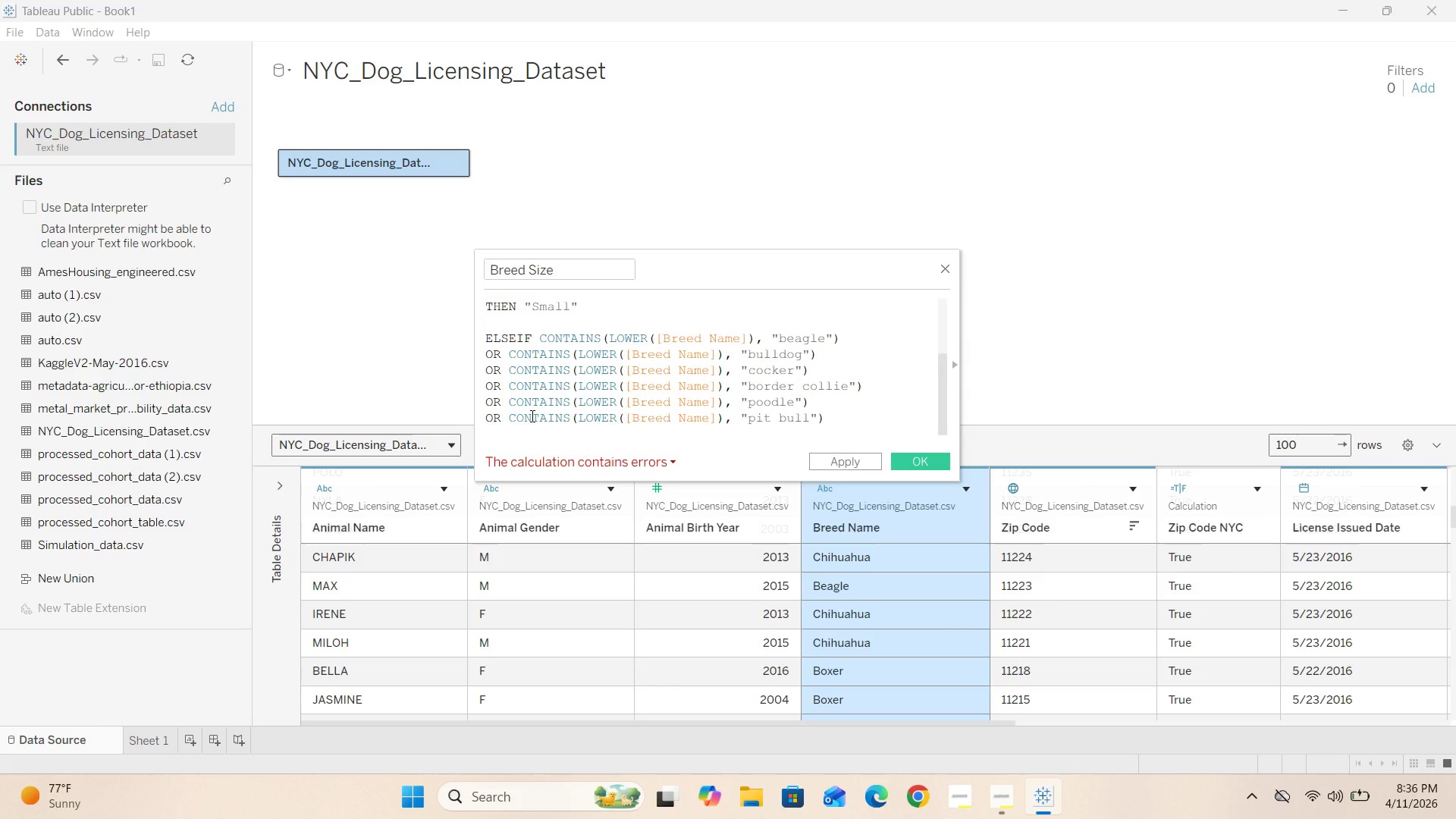 
type(THEN "")
 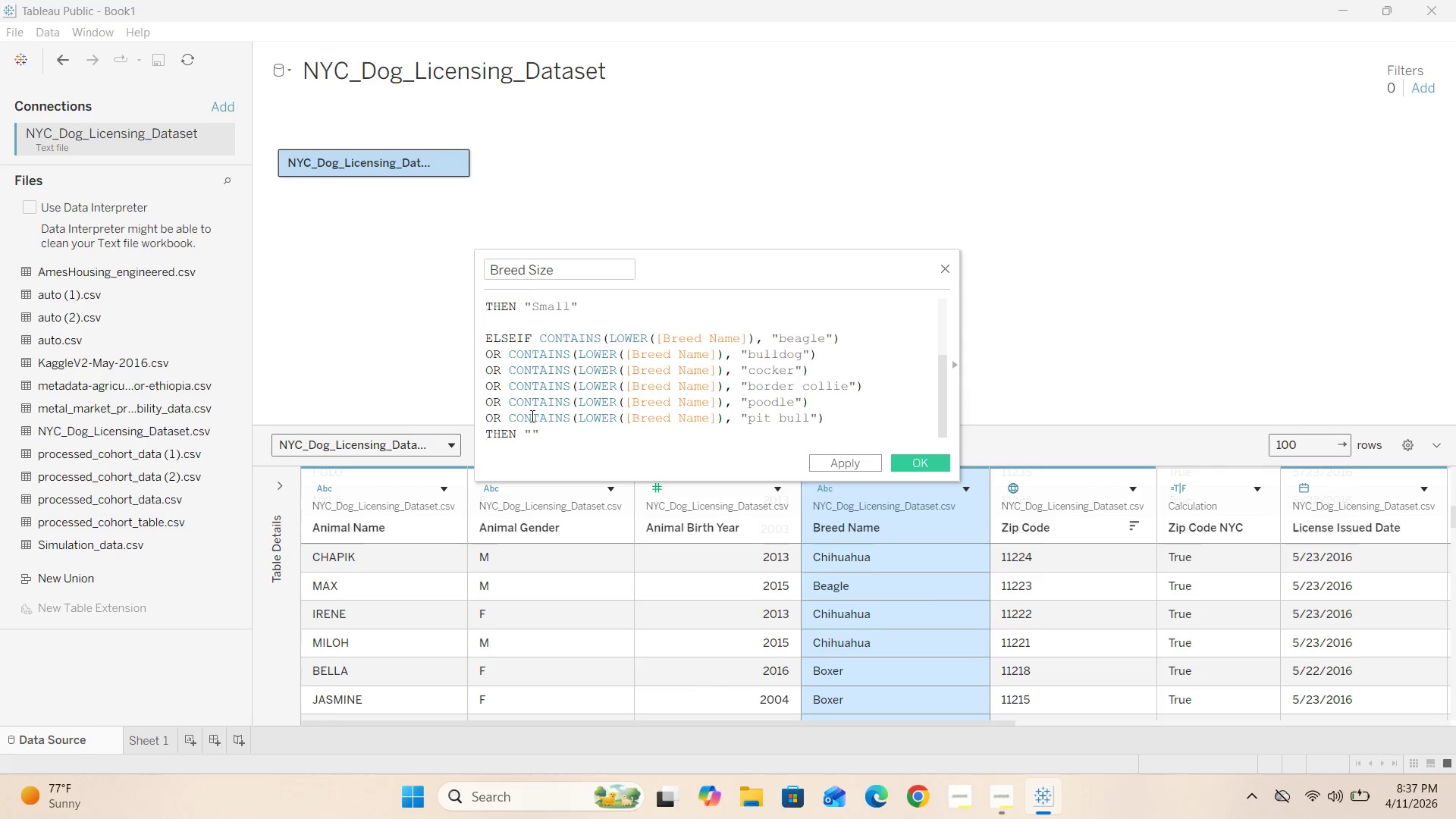 
 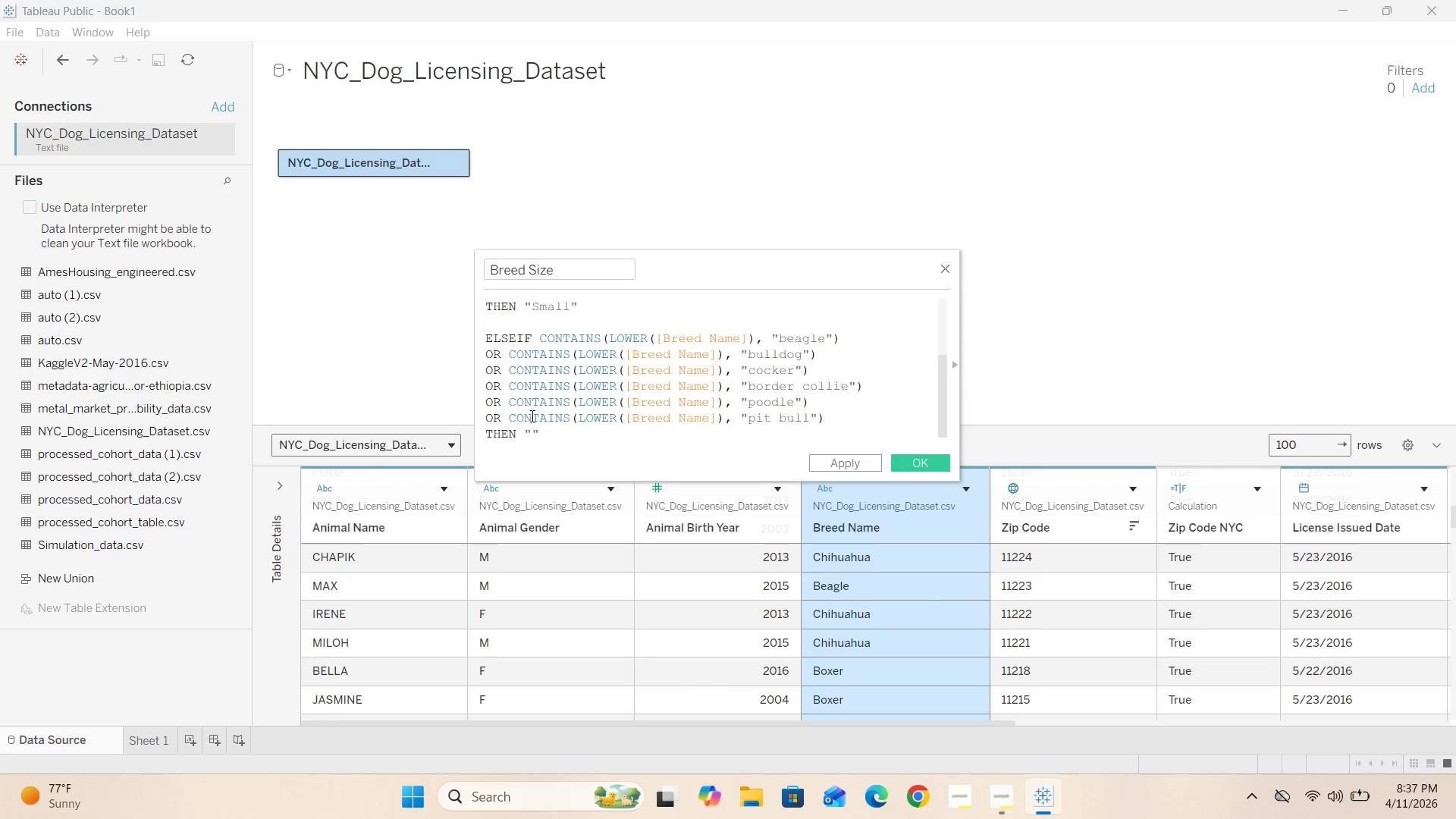 
key(ArrowLeft)
 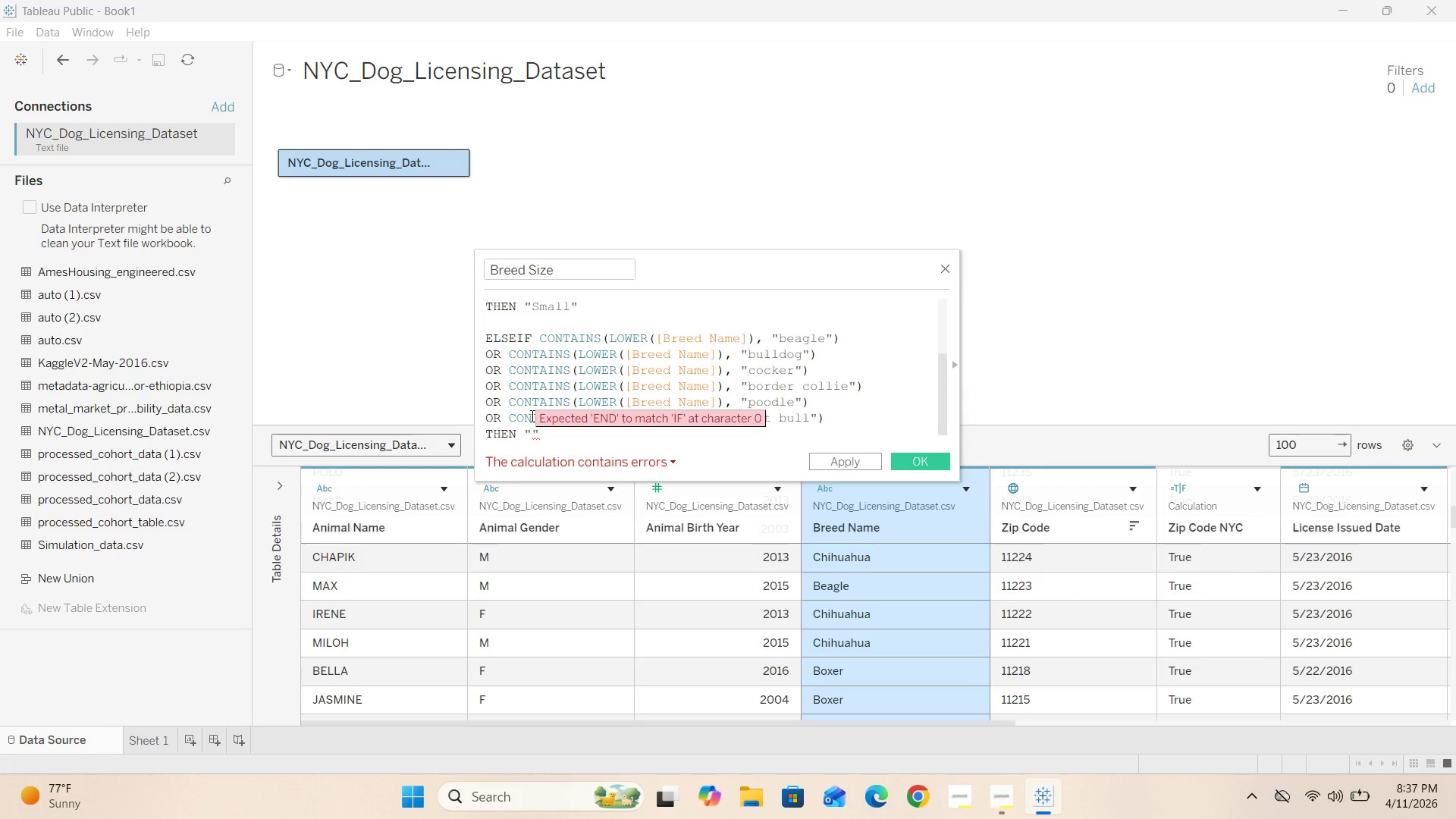 
type(Medium)
 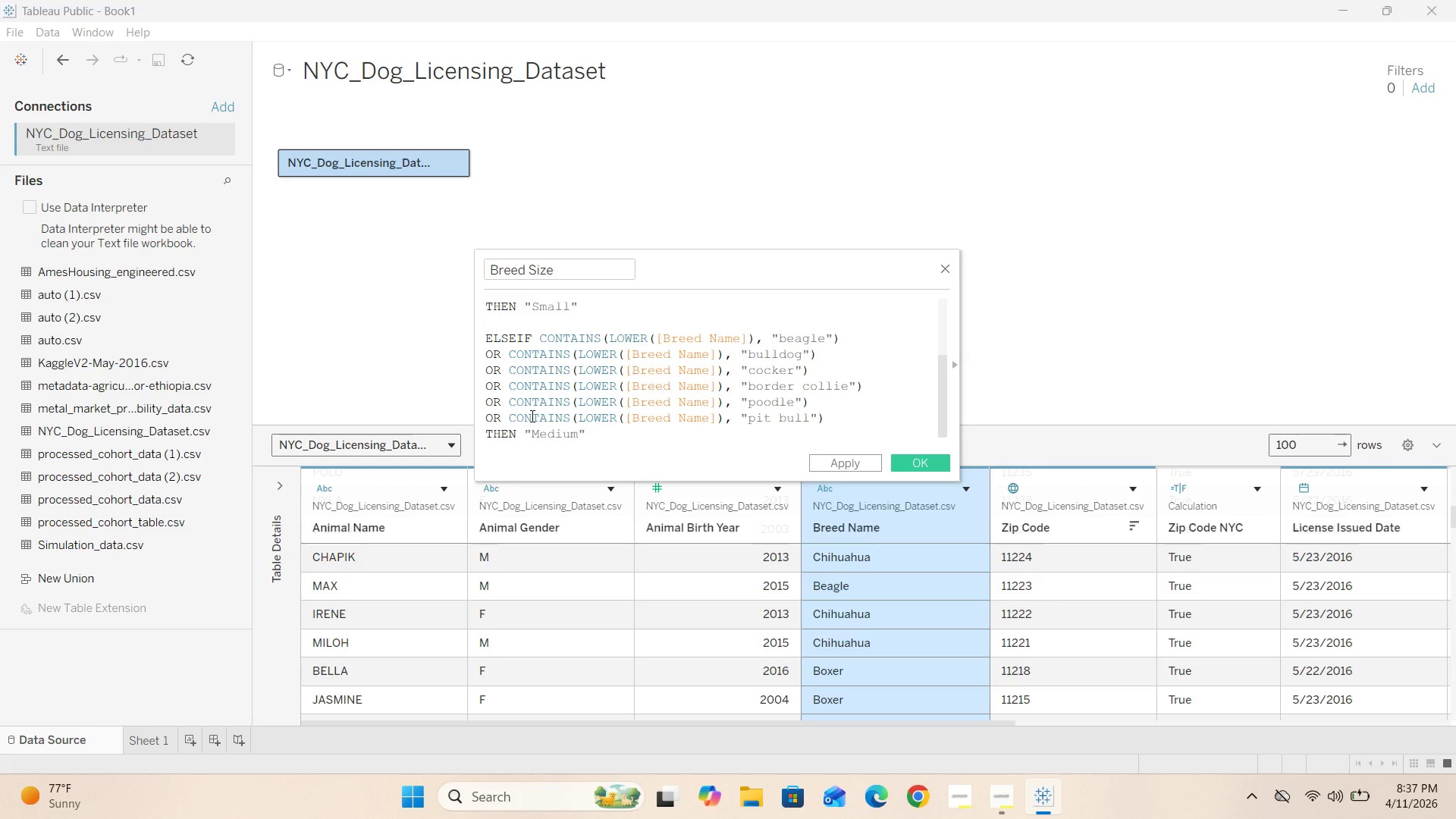 
key(ArrowRight)
 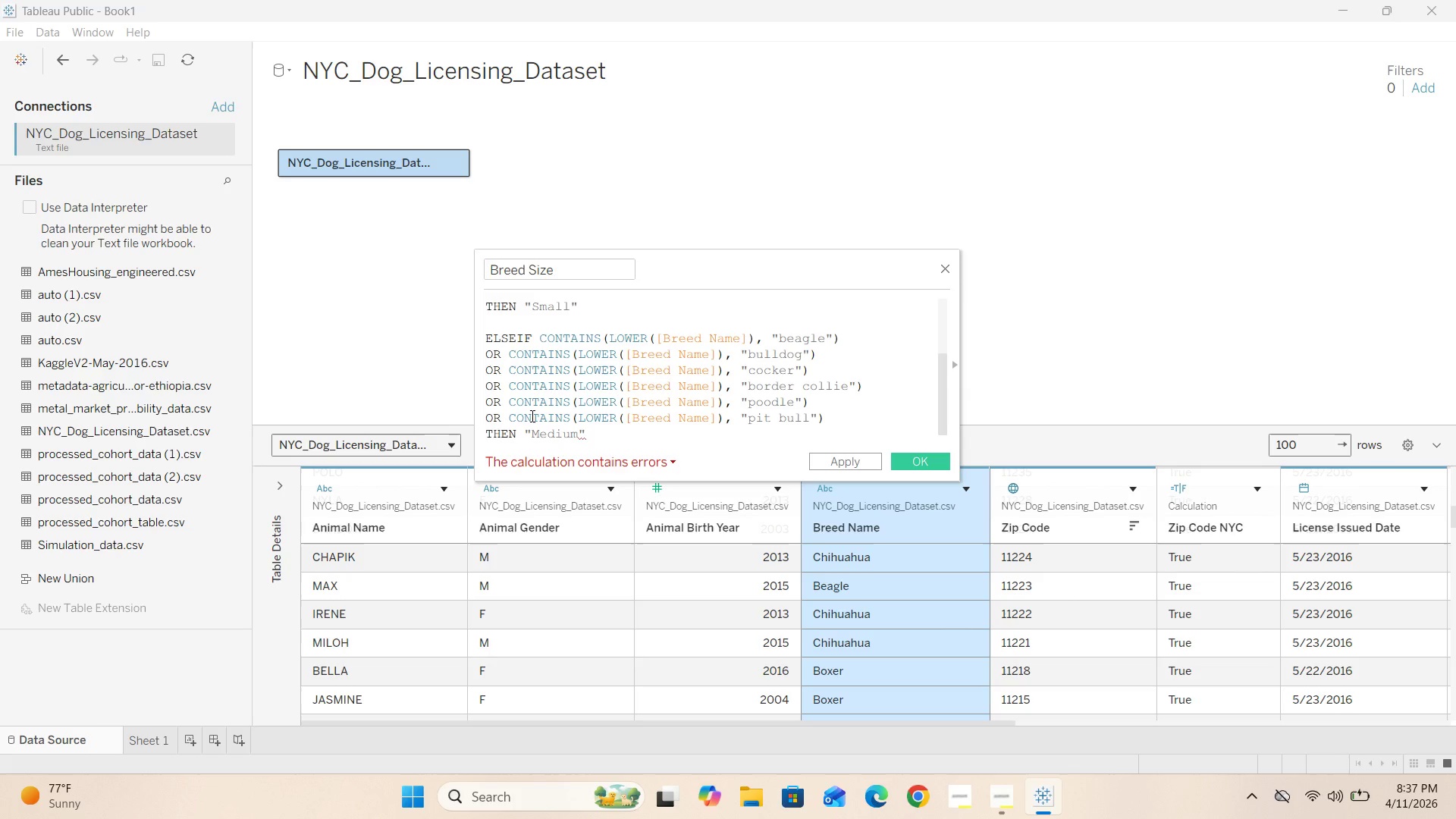 
key(Enter)
 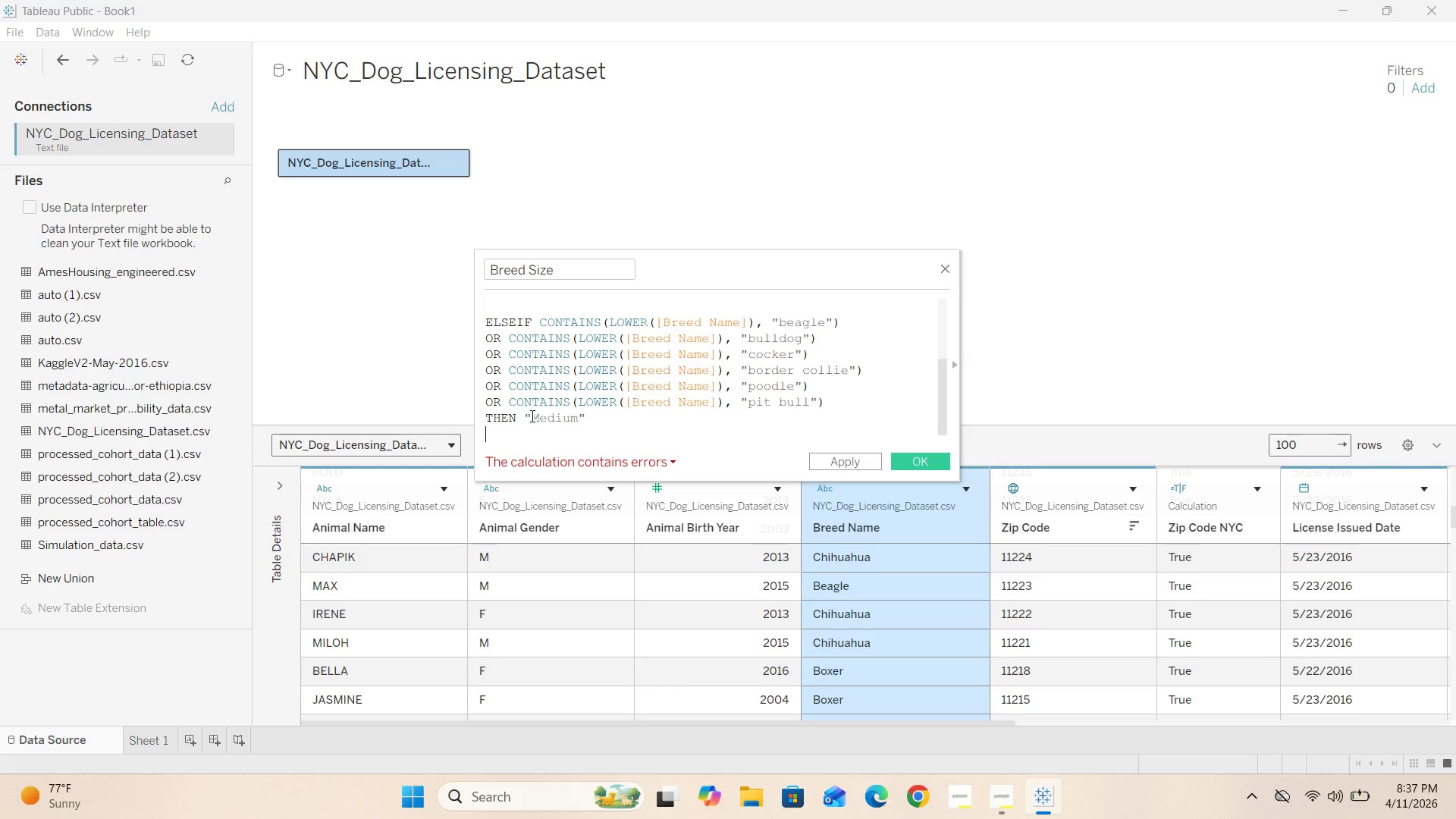 
wait(11.48)
 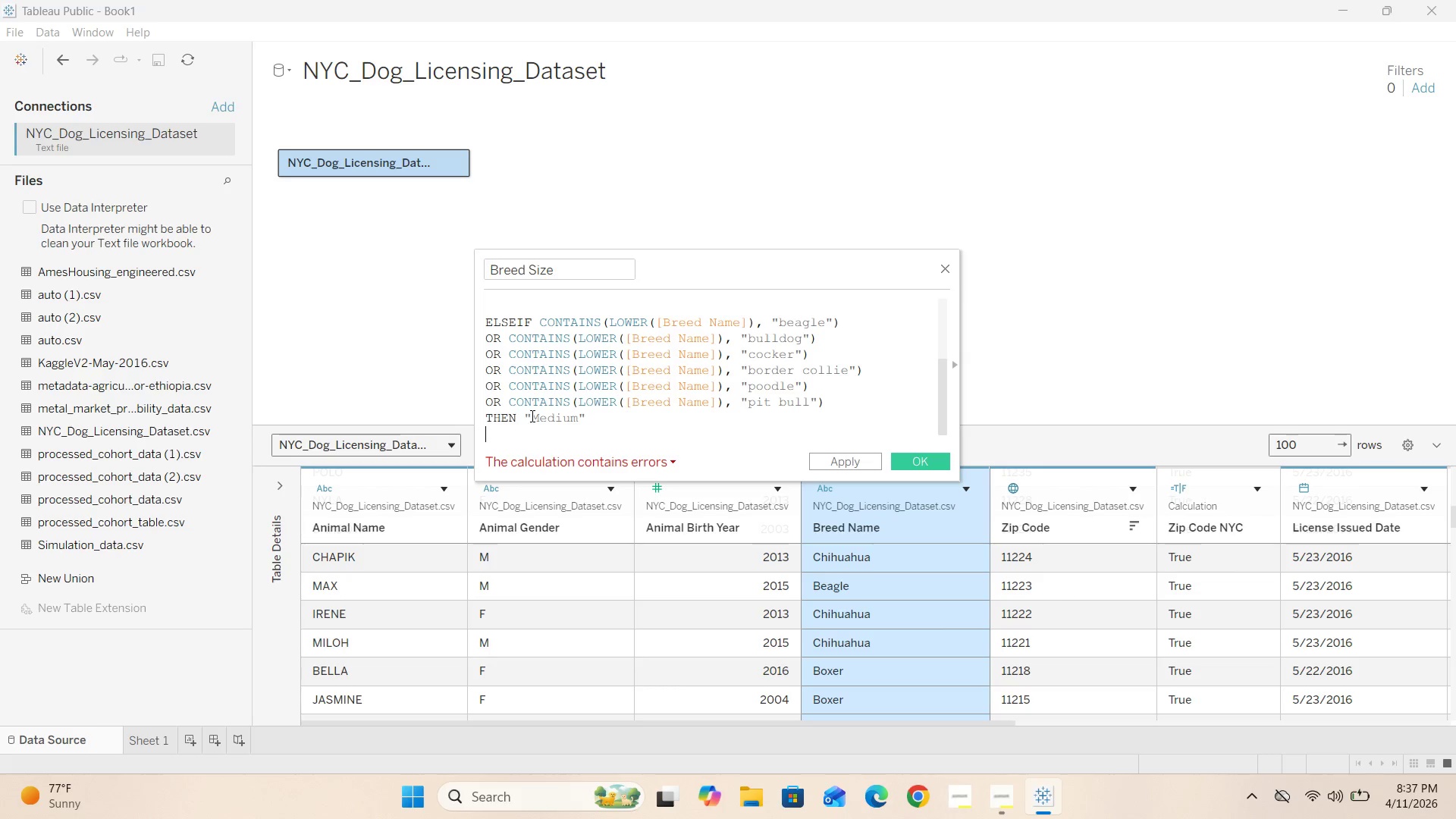 
key(Enter)
 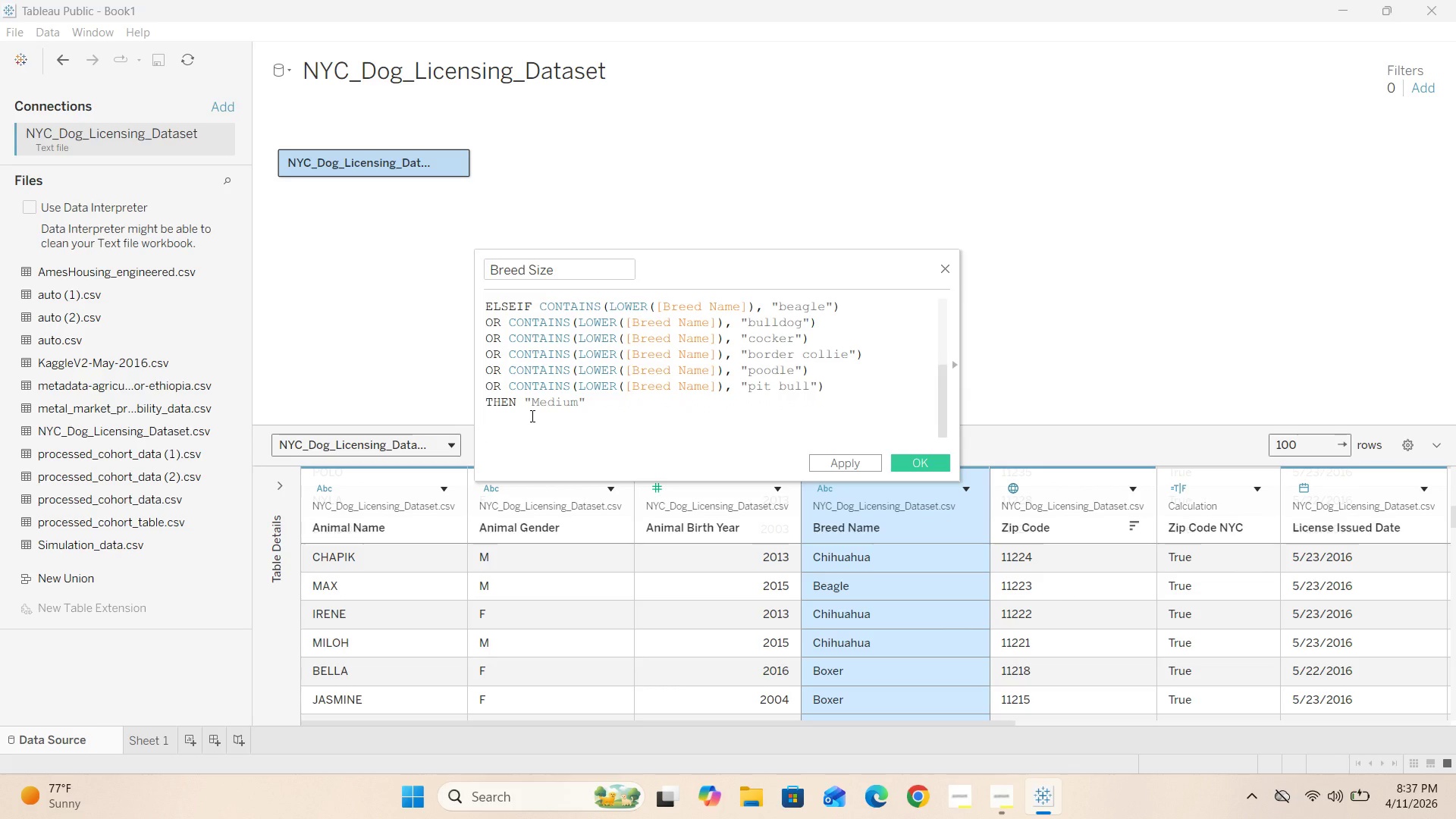 
type(ELSEIF CONTAINS())
 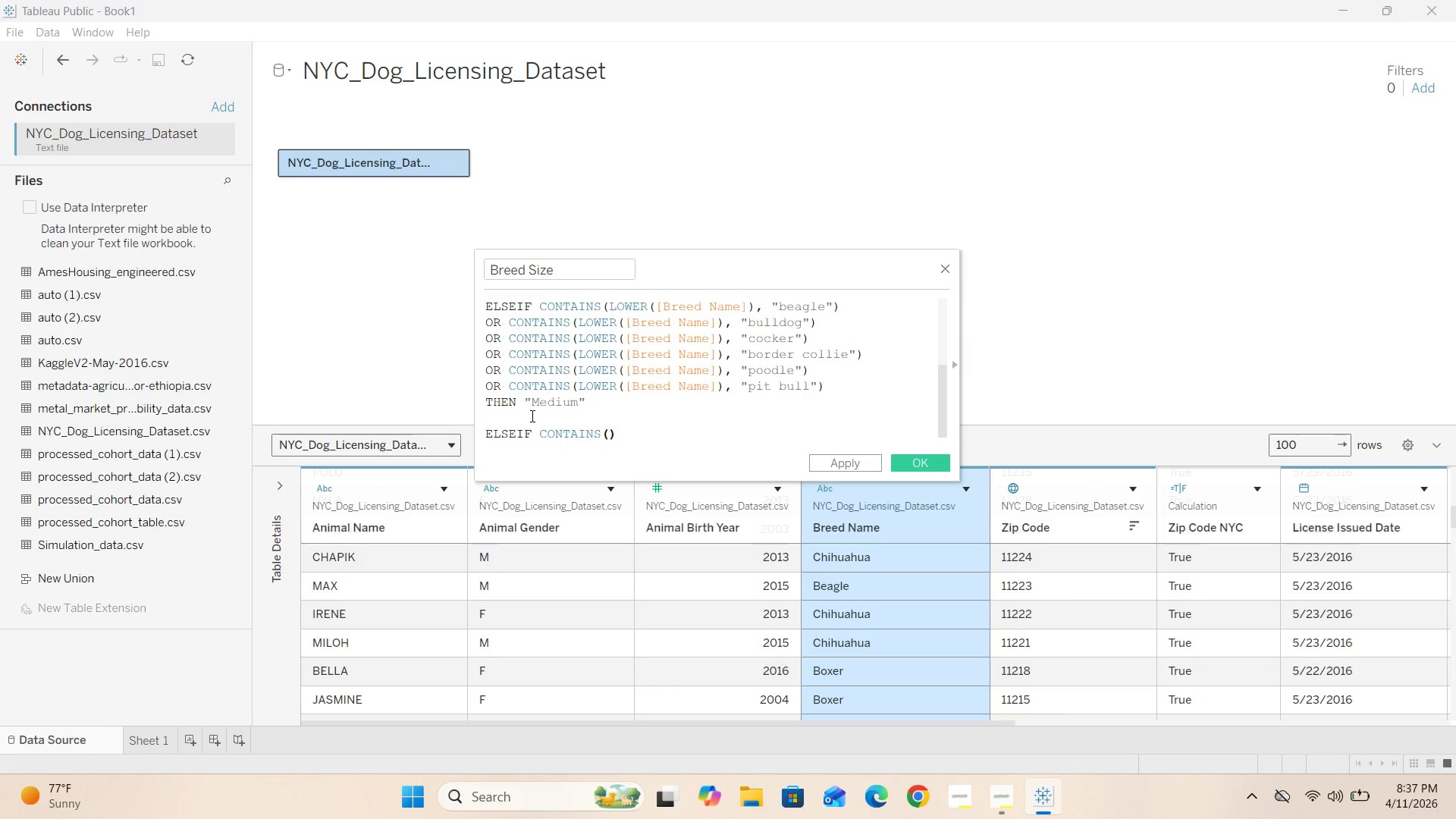 
key(ArrowLeft)
 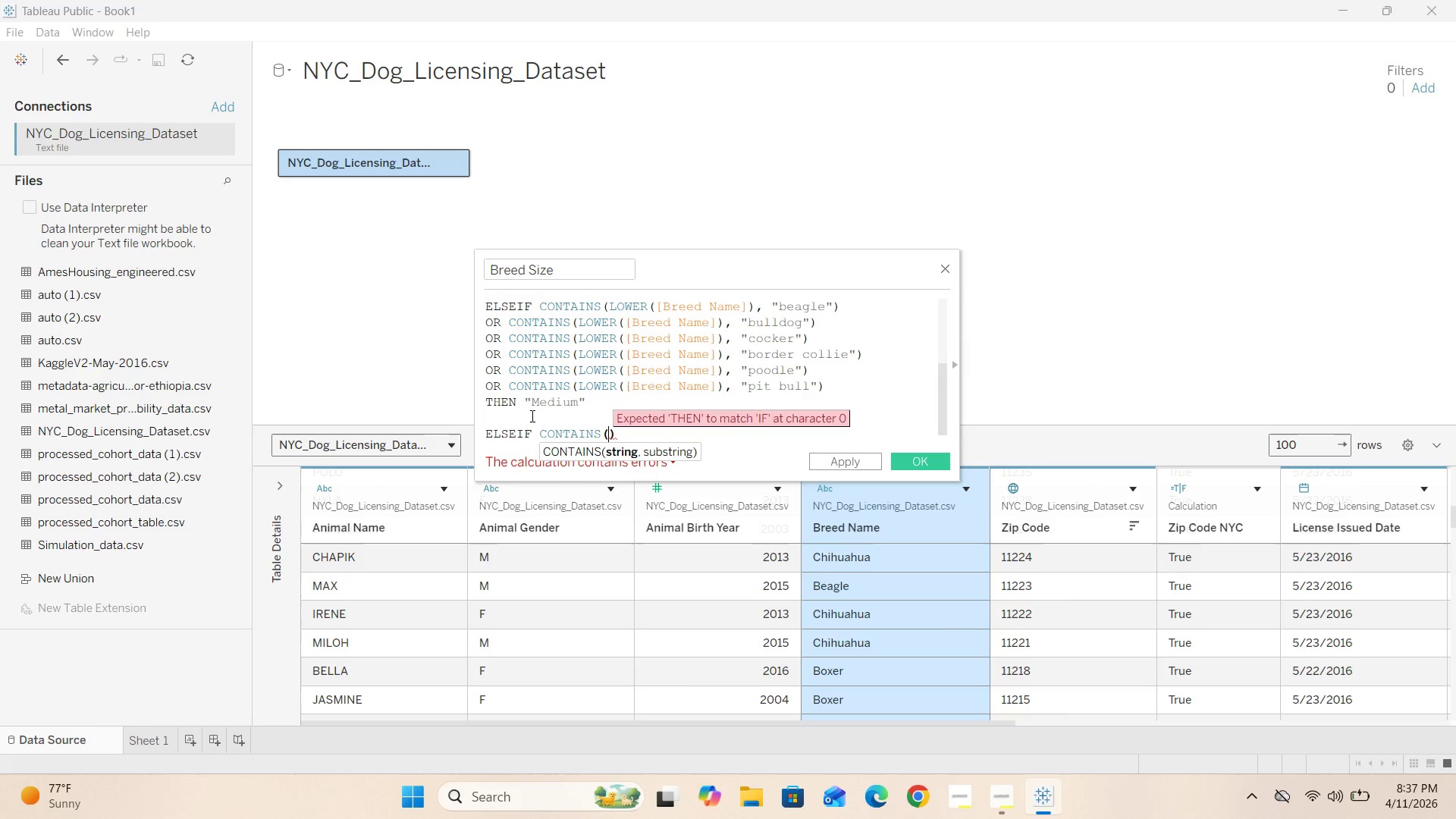 
type(LOWER())
 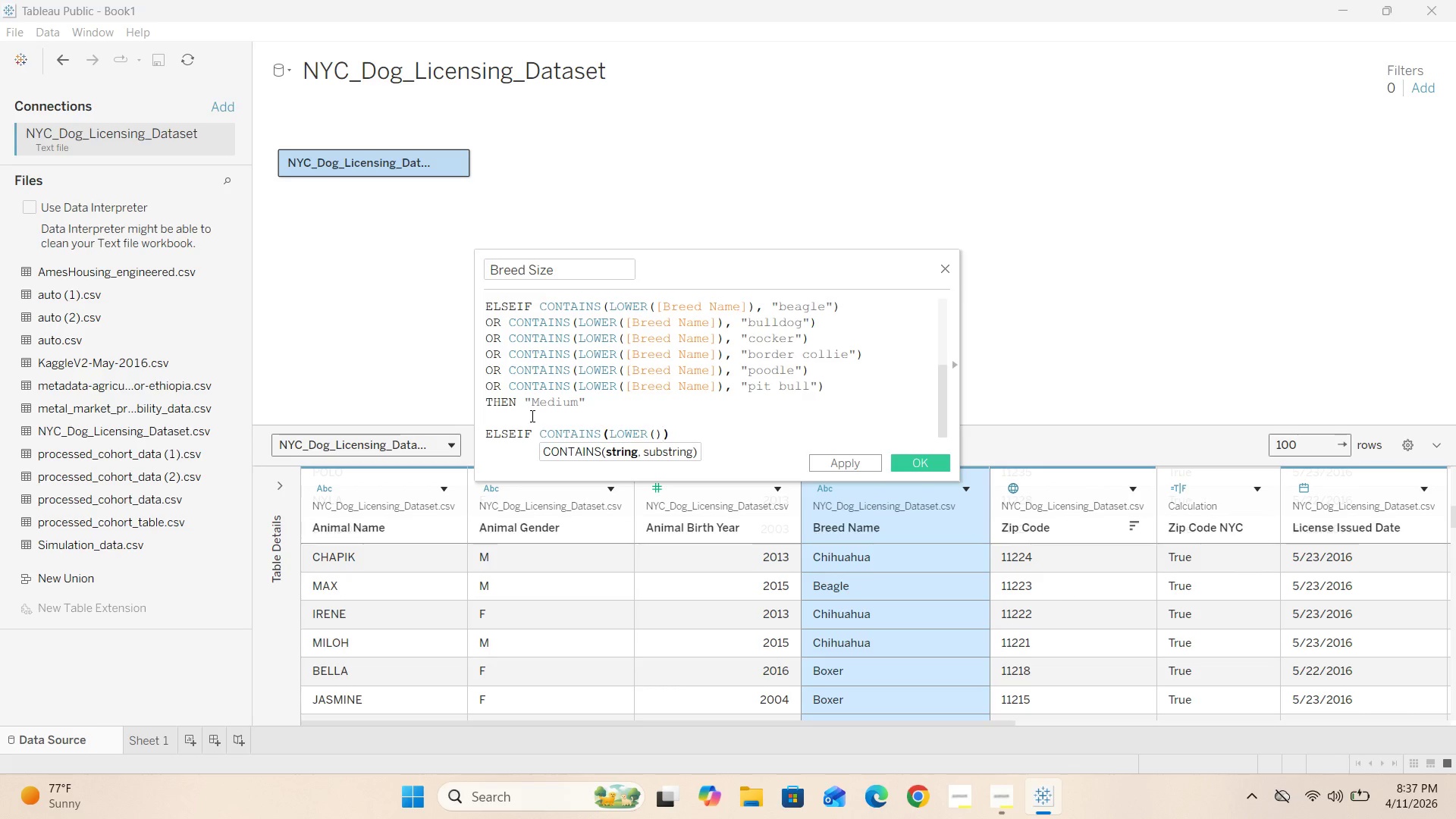 
key(ArrowLeft)
 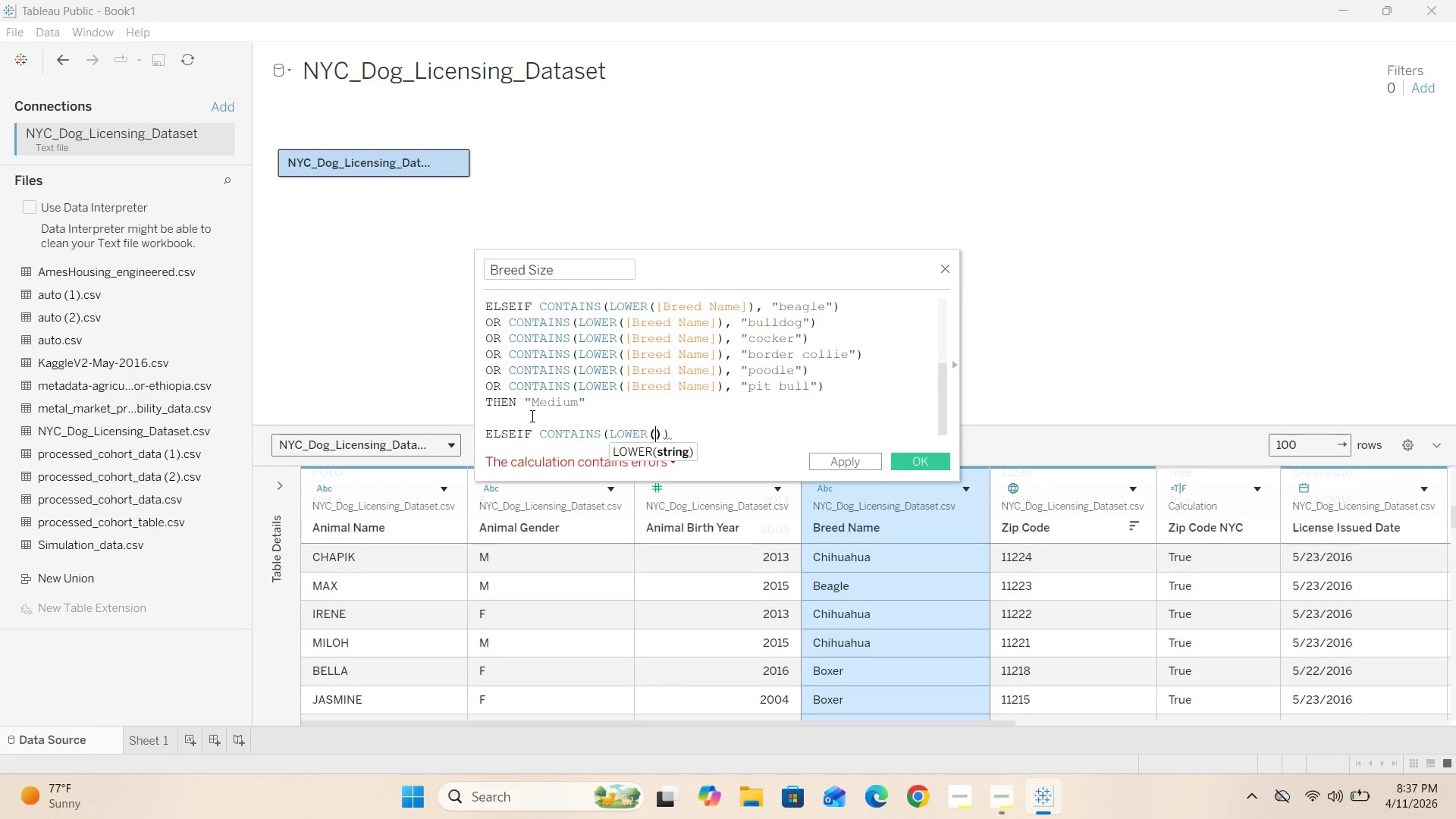 
key(BracketLeft)
 